 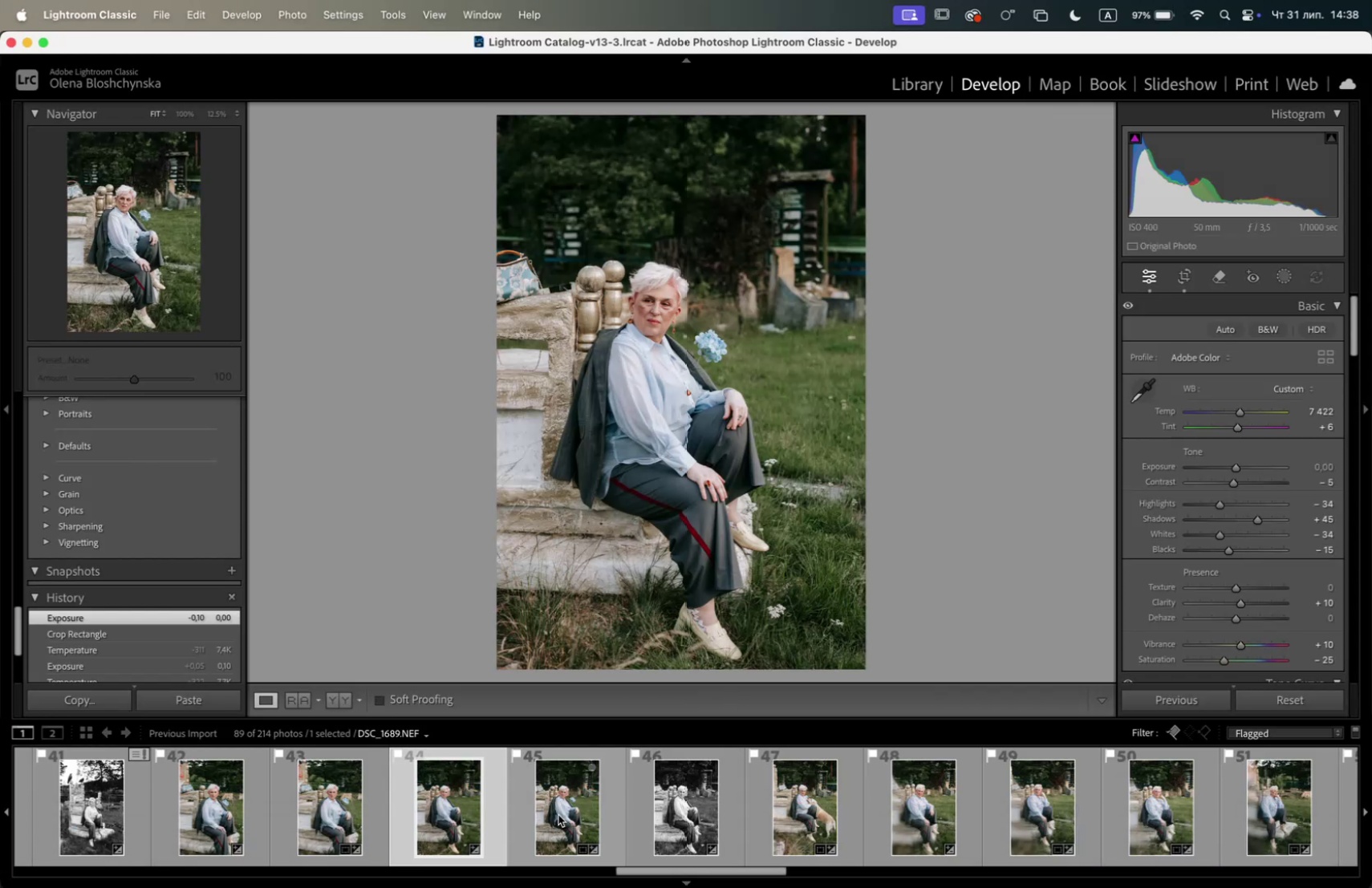 
key(ArrowRight)
 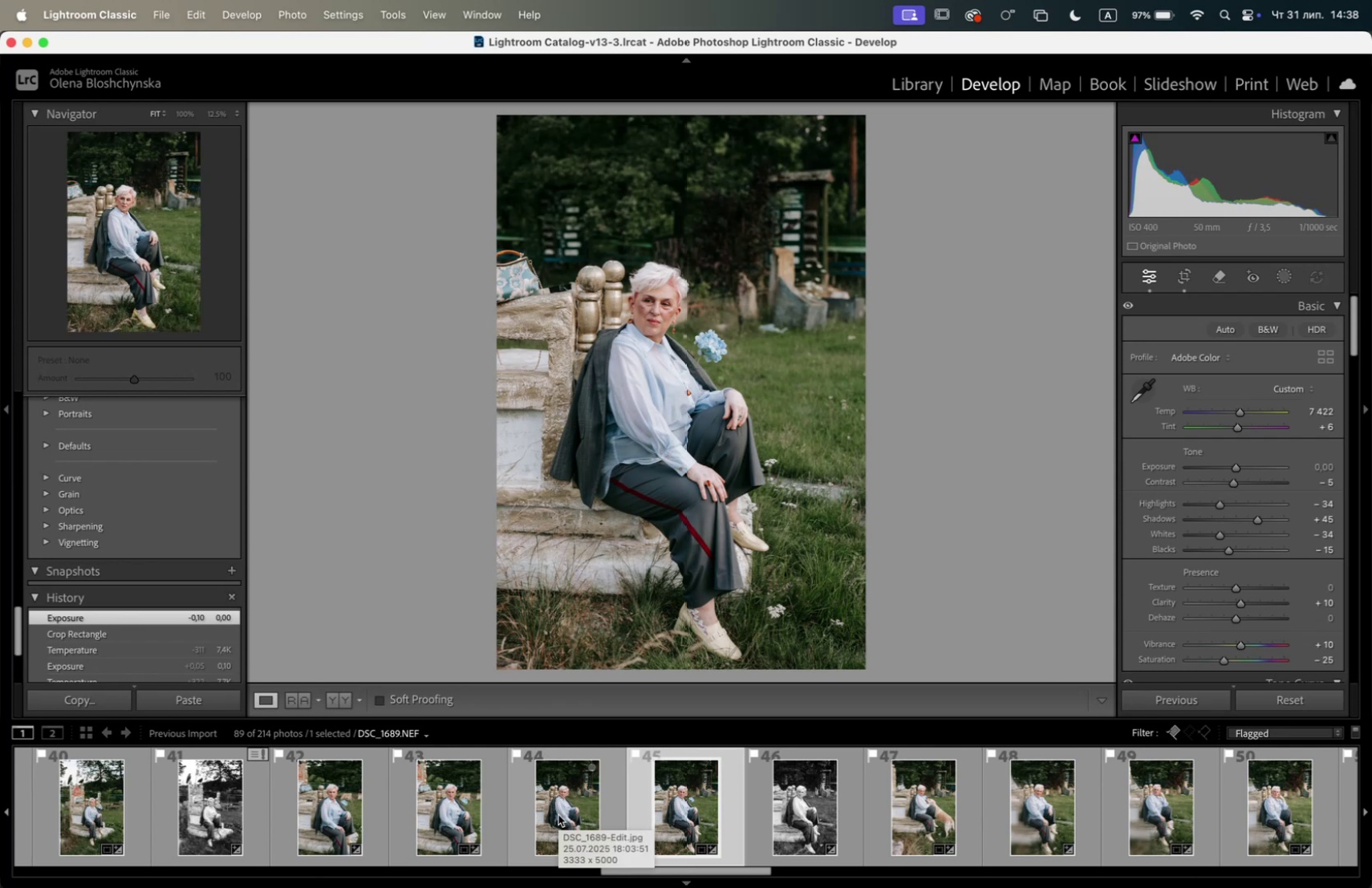 
key(ArrowLeft)
 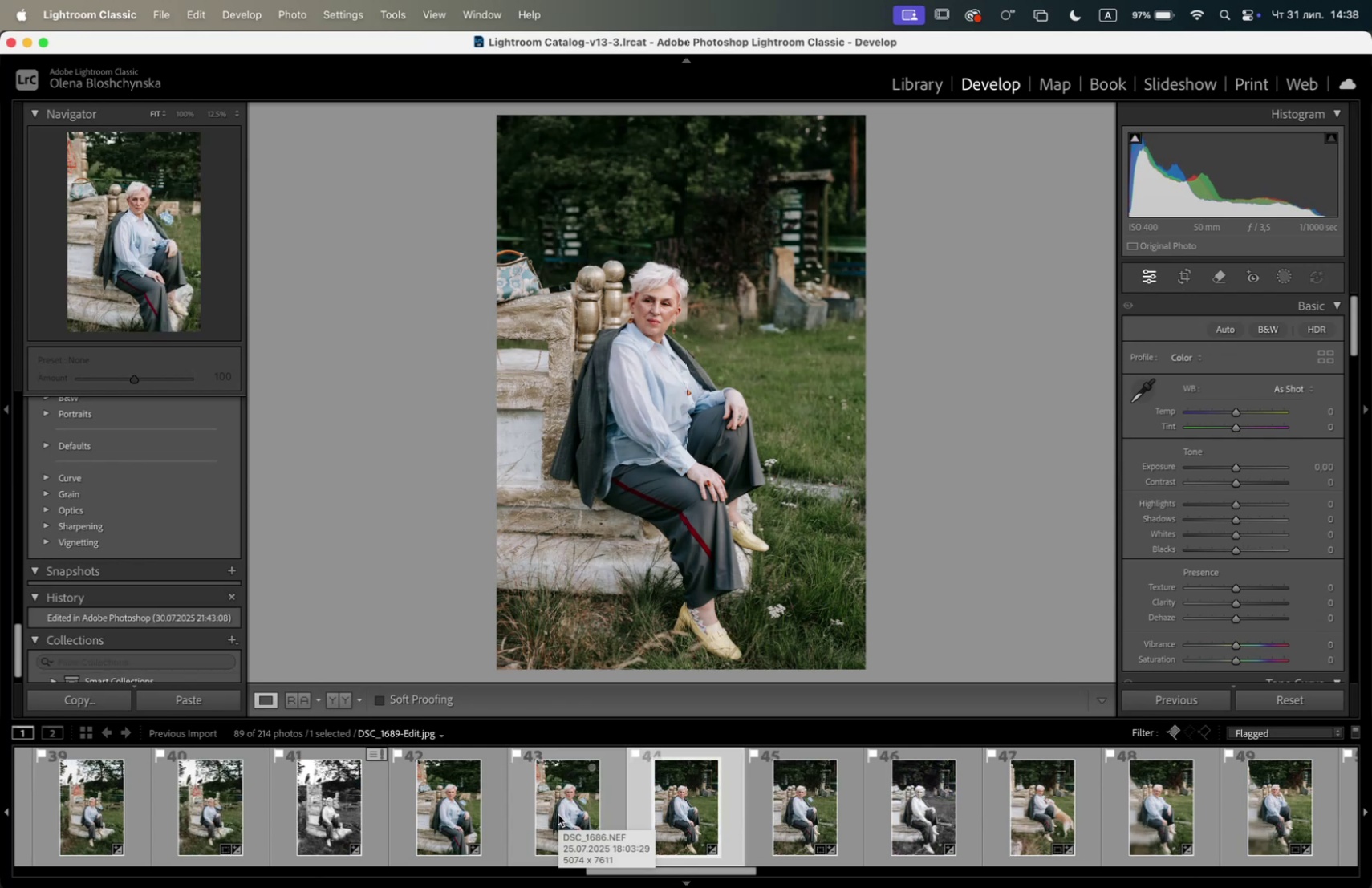 
key(ArrowRight)
 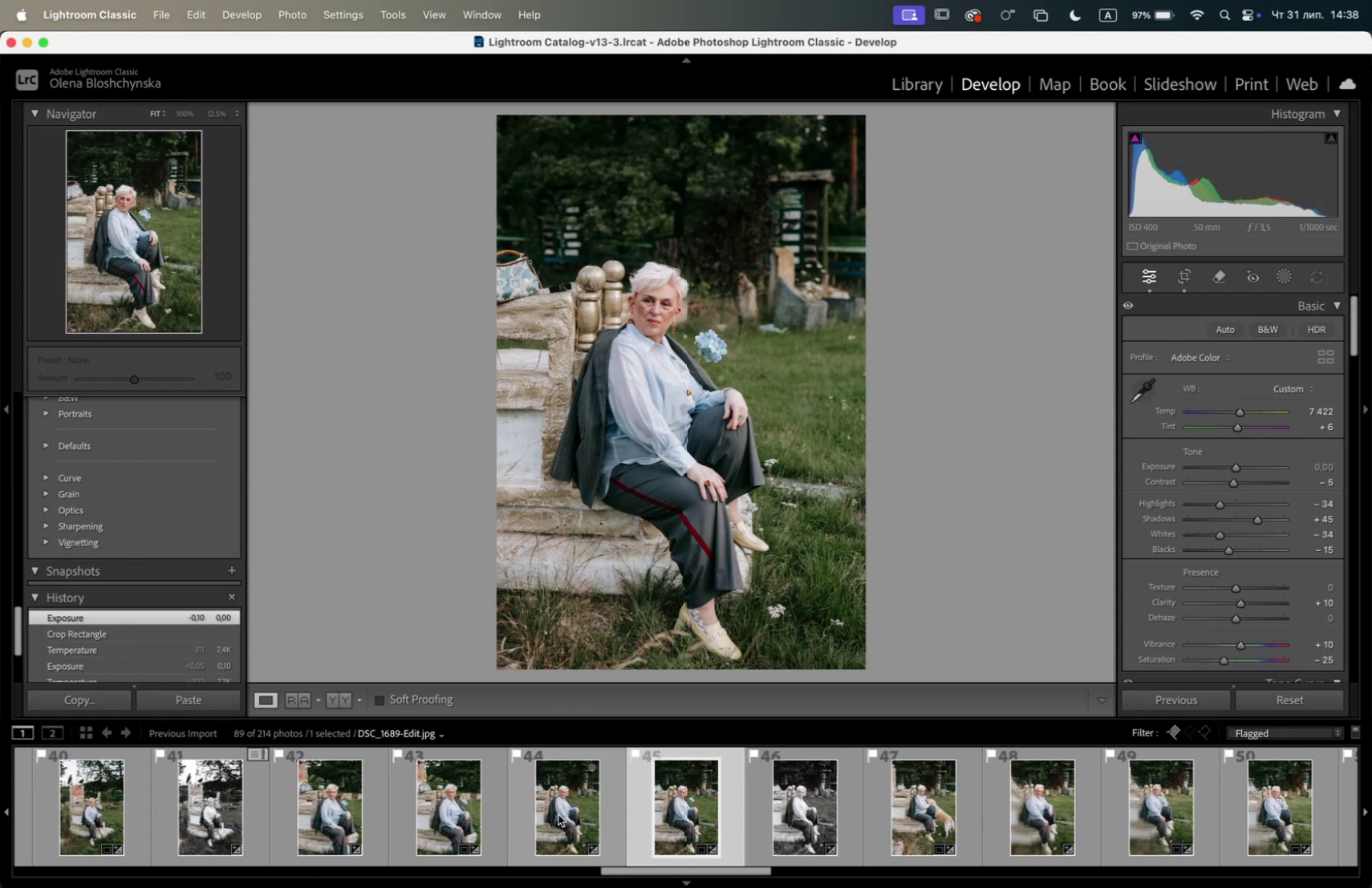 
key(ArrowRight)
 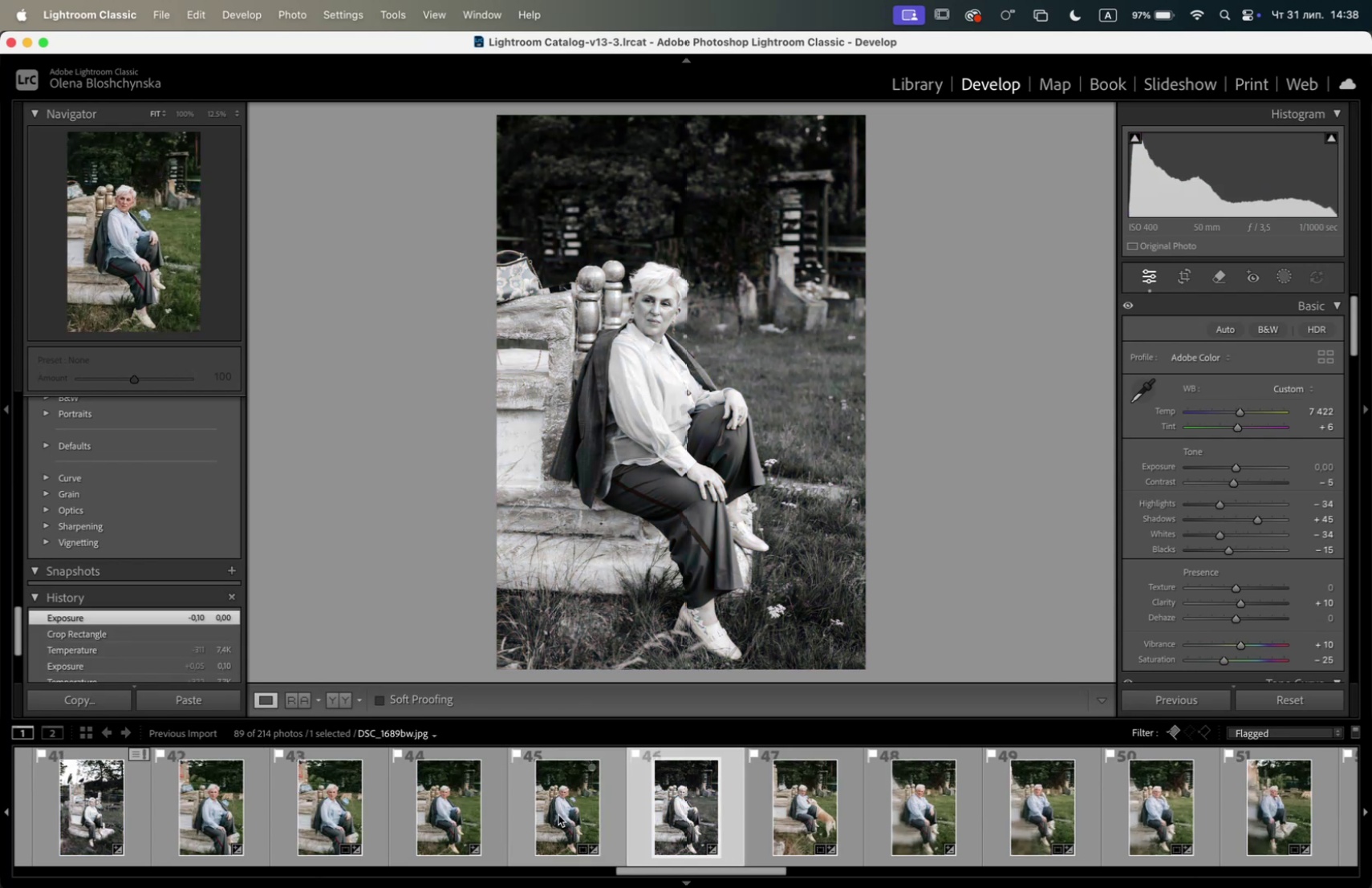 
key(ArrowRight)
 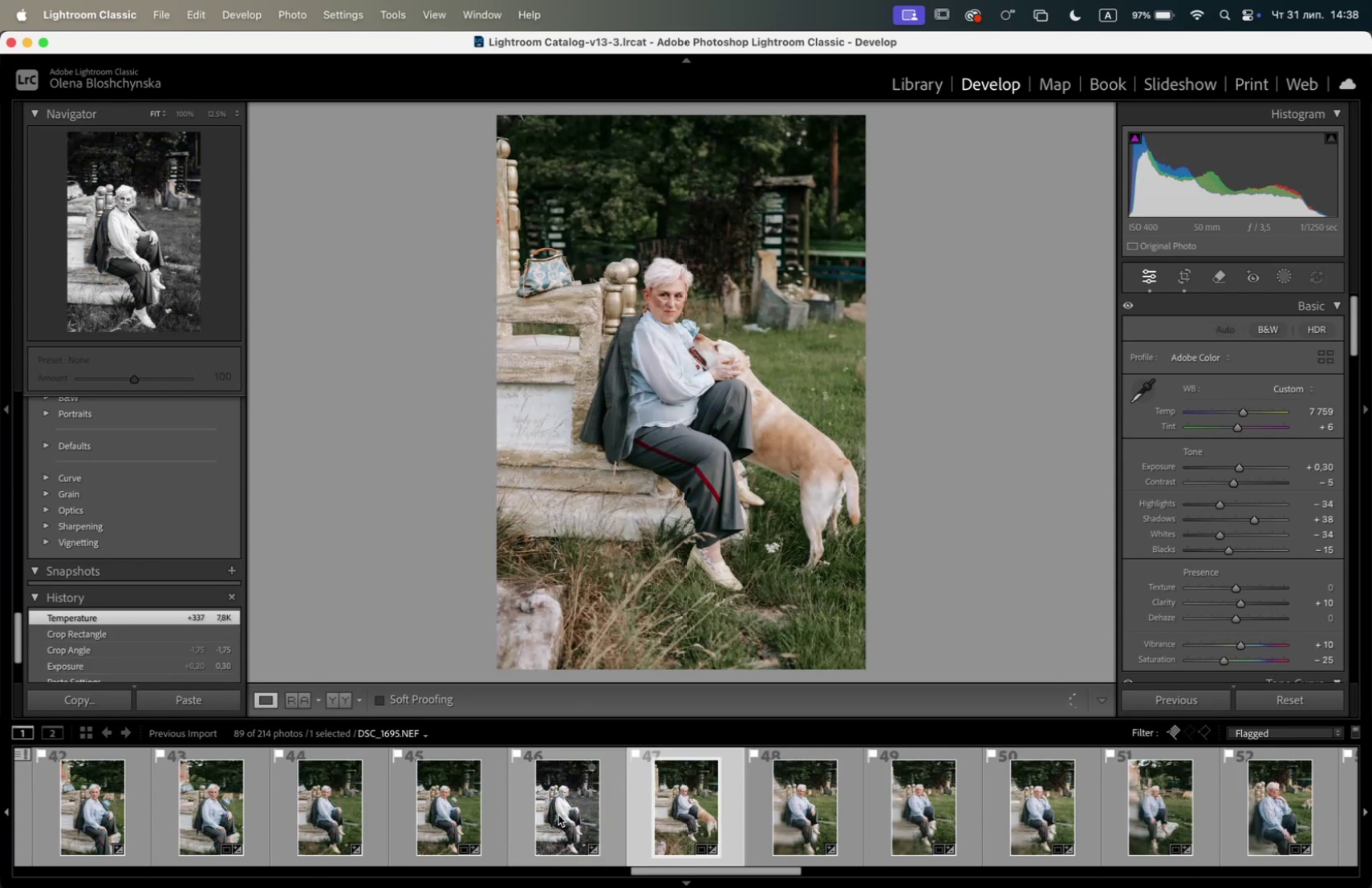 
mouse_move([675, 537])
 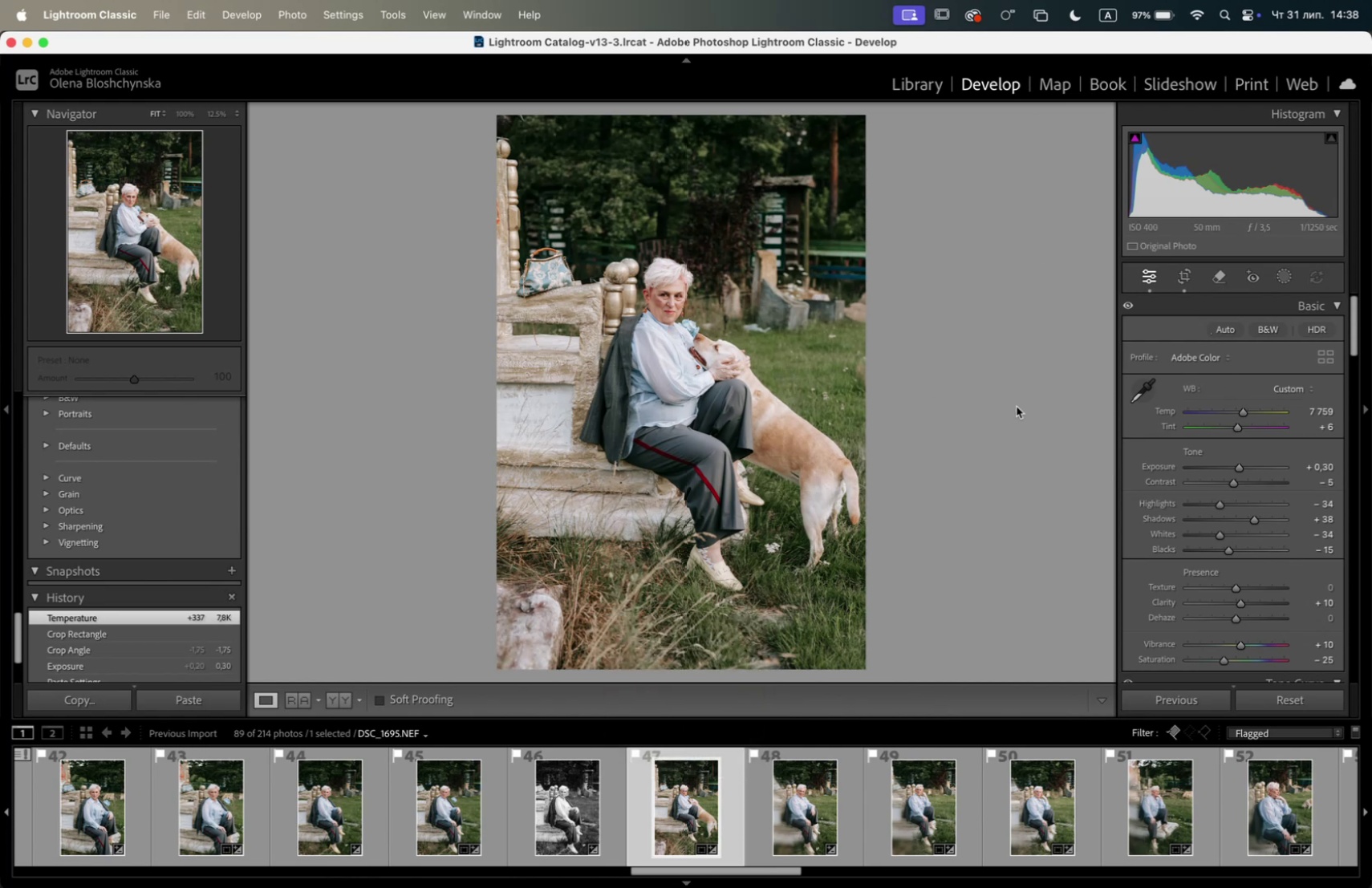 
left_click_drag(start_coordinate=[1252, 519], to_coordinate=[1244, 521])
 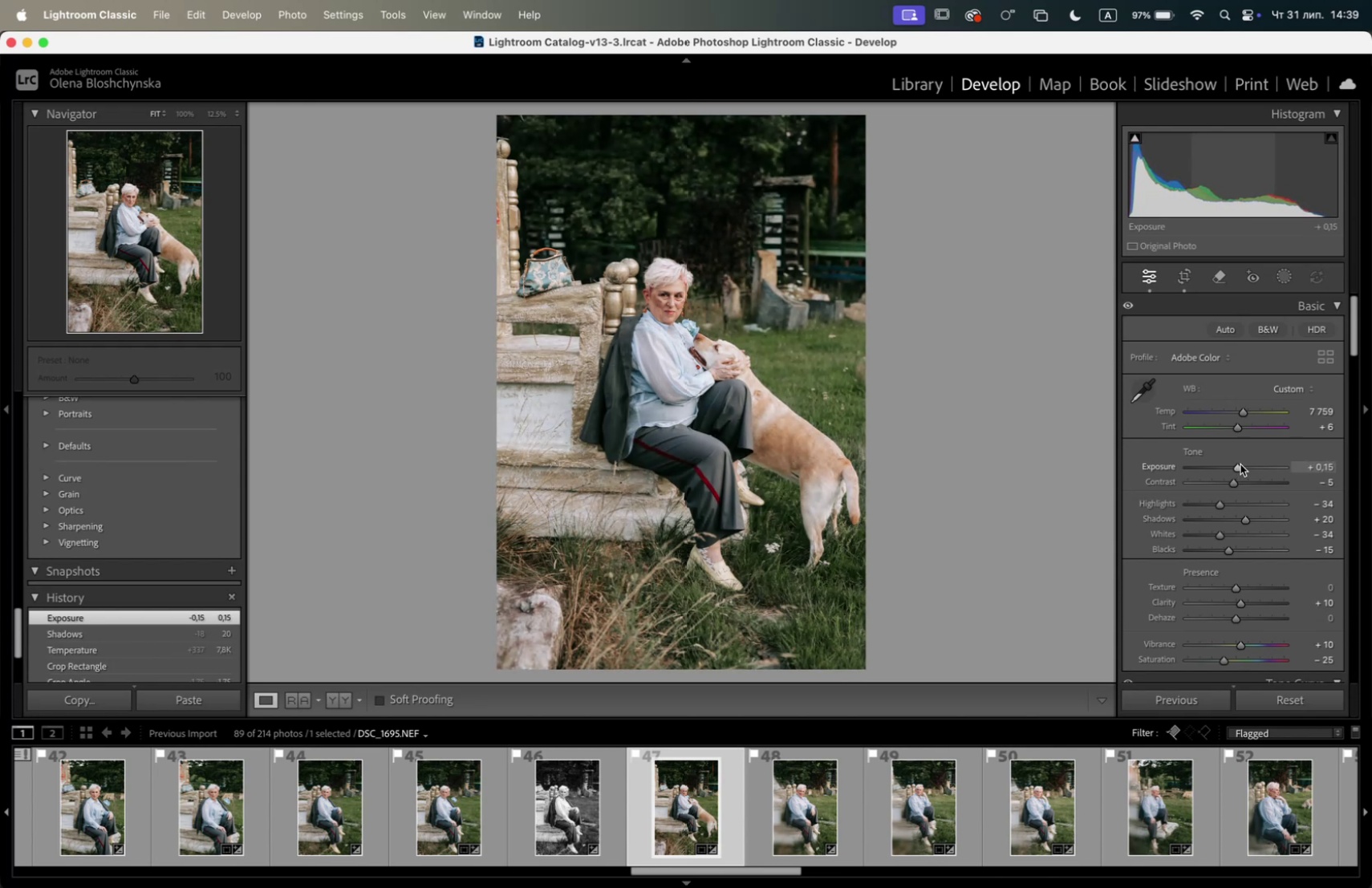 
wait(10.87)
 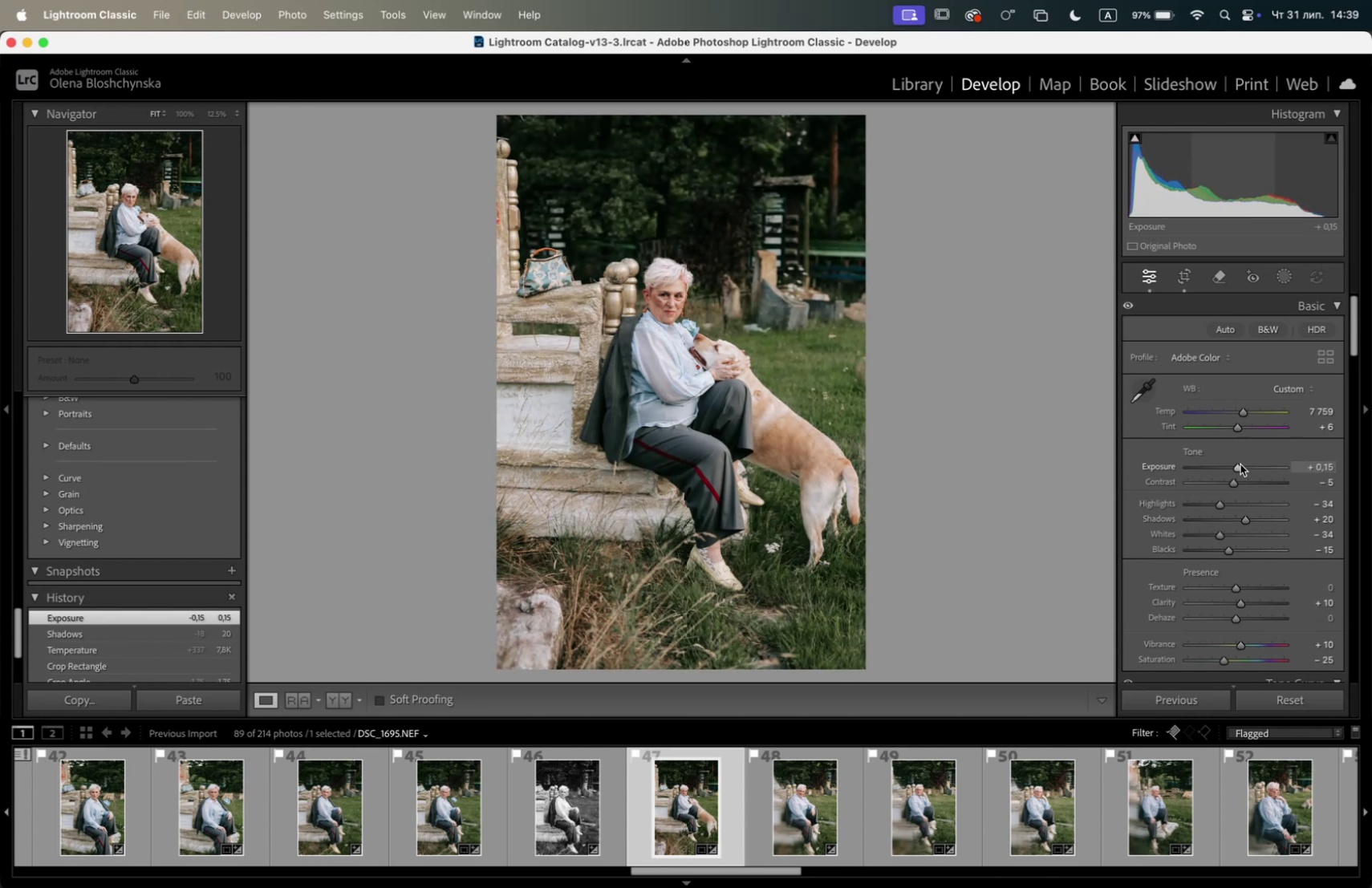 
left_click([739, 363])
 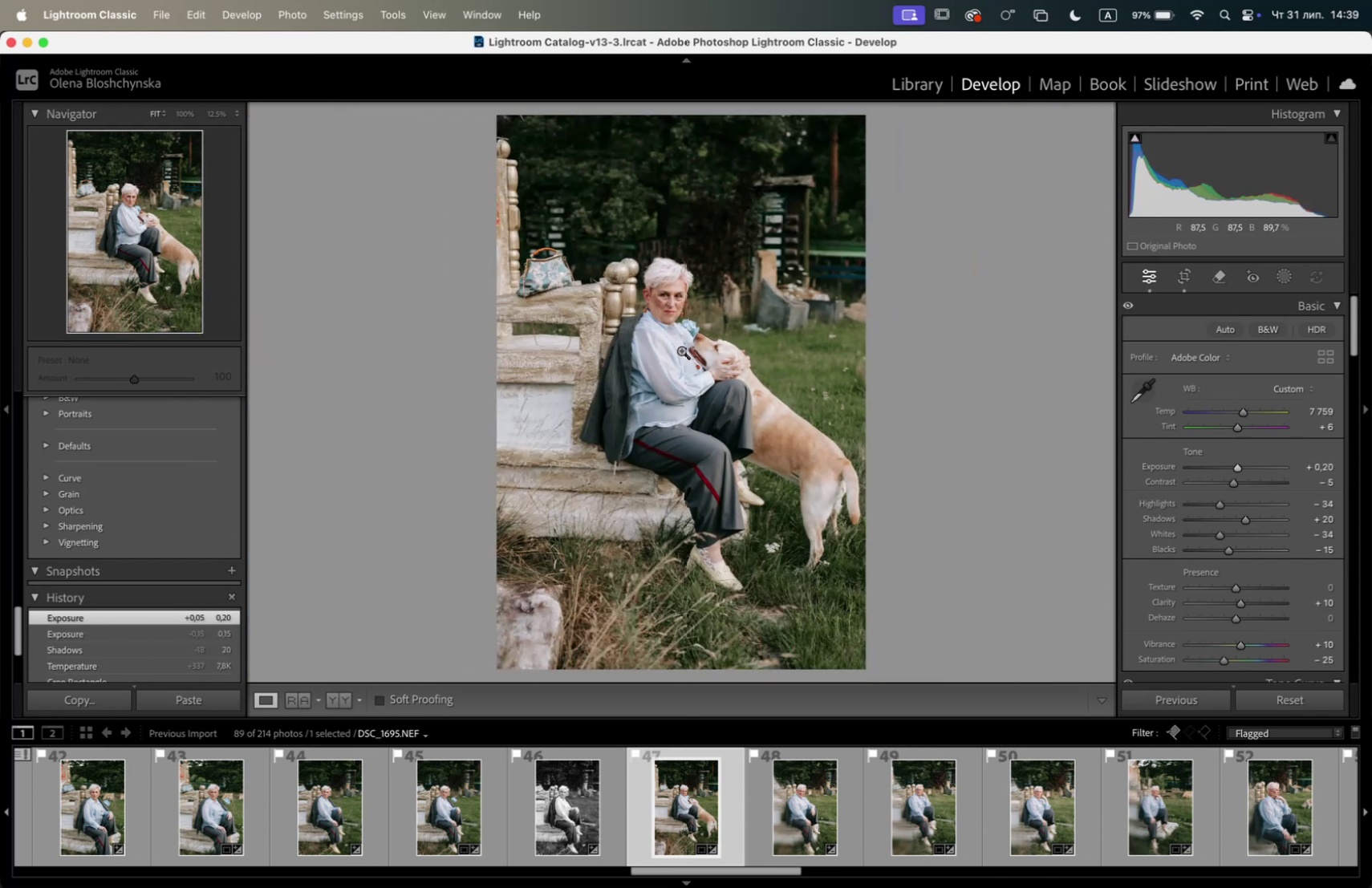 
right_click([681, 349])
 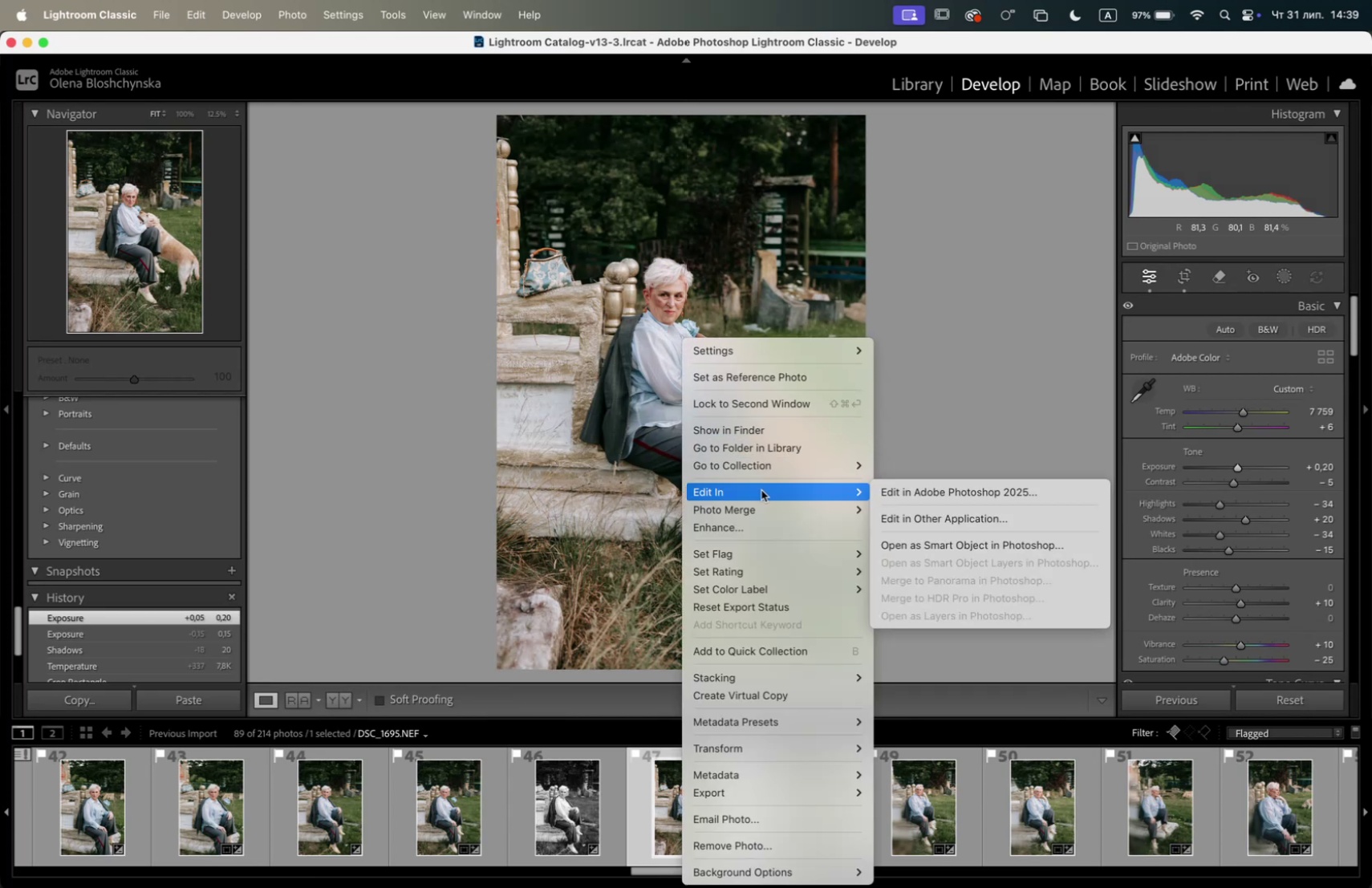 
left_click([939, 495])
 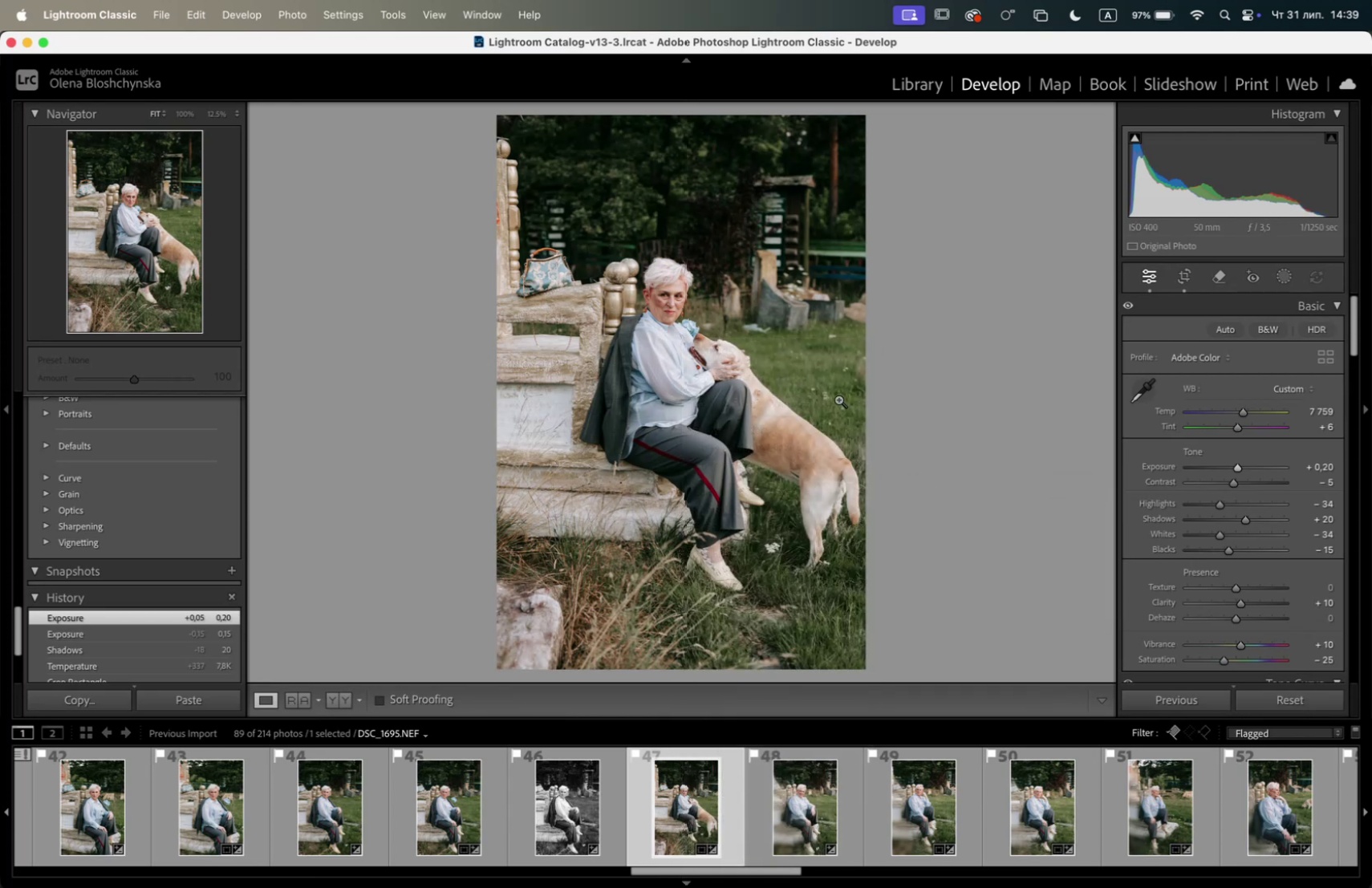 
mouse_move([811, 383])
 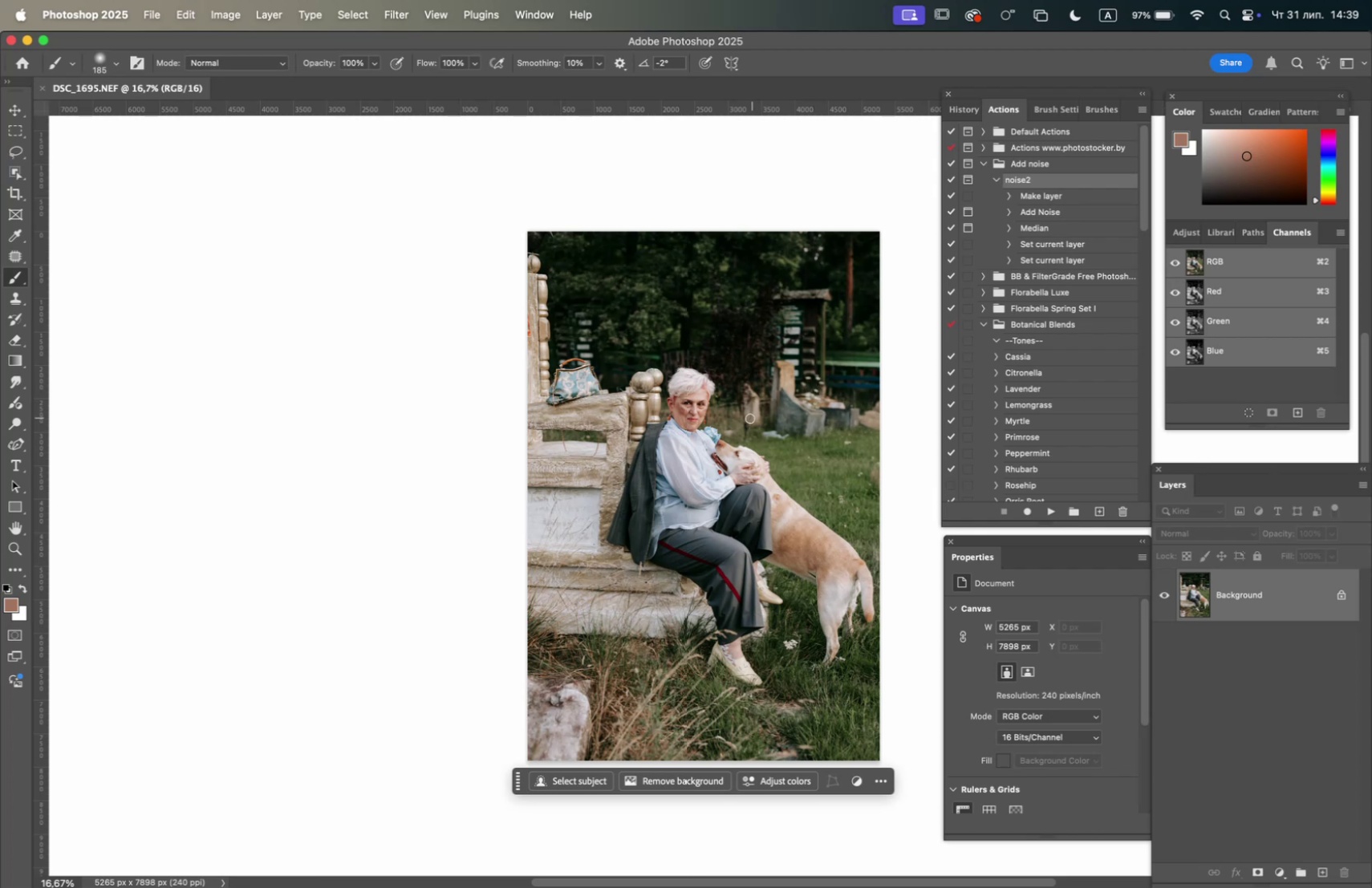 
hold_key(key=Space, duration=0.79)
 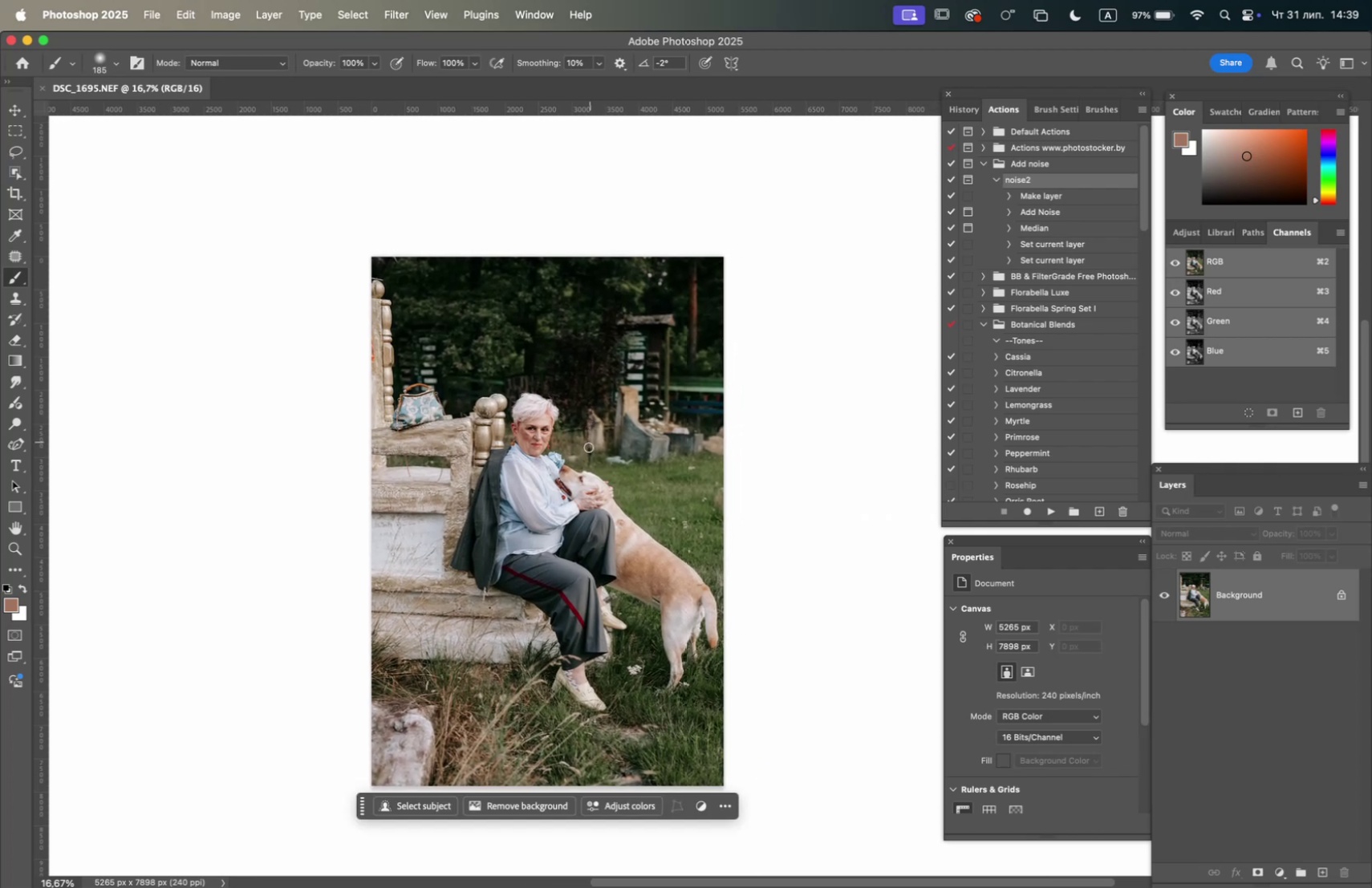 
left_click_drag(start_coordinate=[740, 402], to_coordinate=[593, 425])
 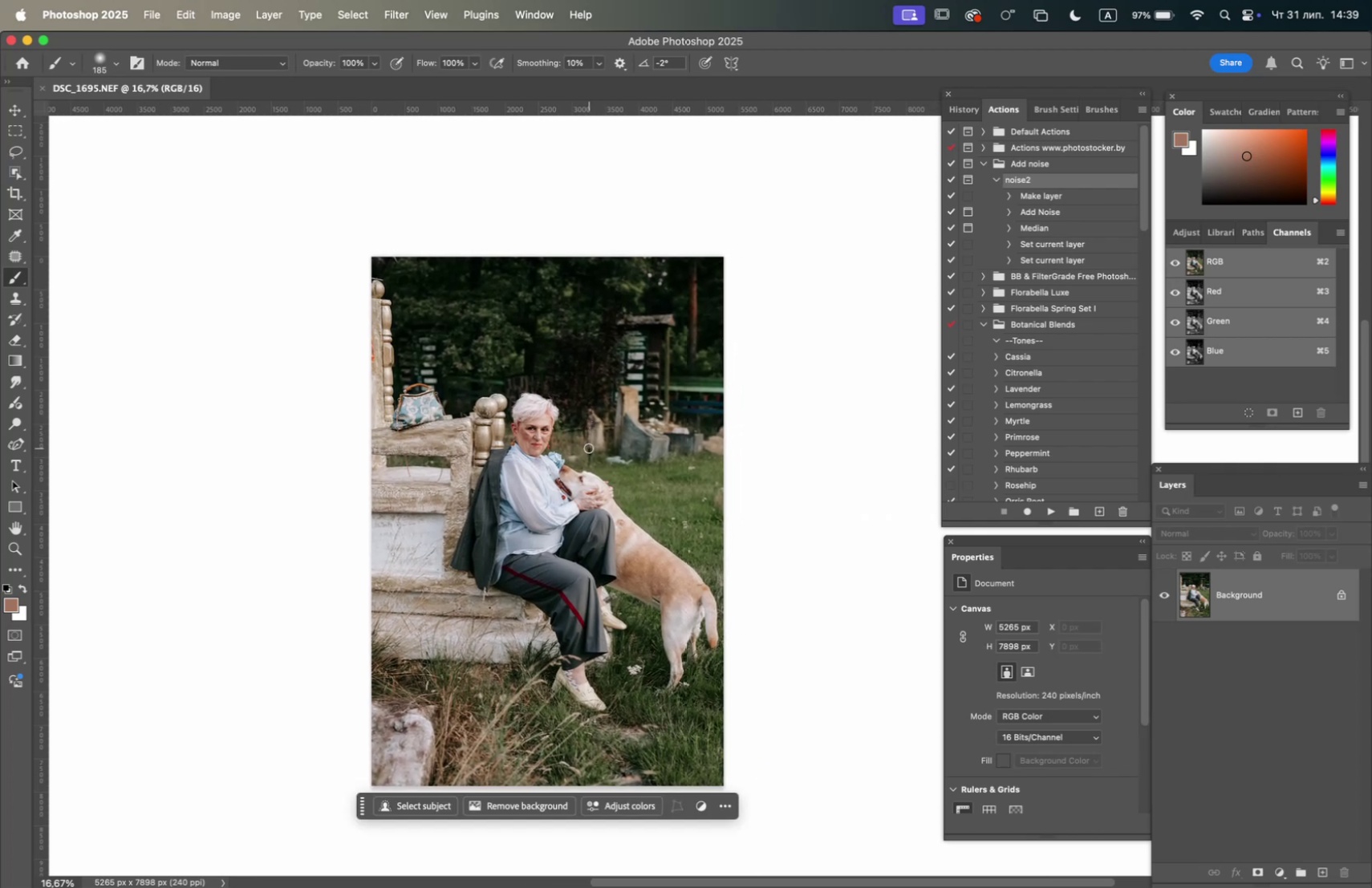 
hold_key(key=CommandLeft, duration=0.63)
scroll: coordinate [582, 452], scroll_direction: up, amount: 4.0
 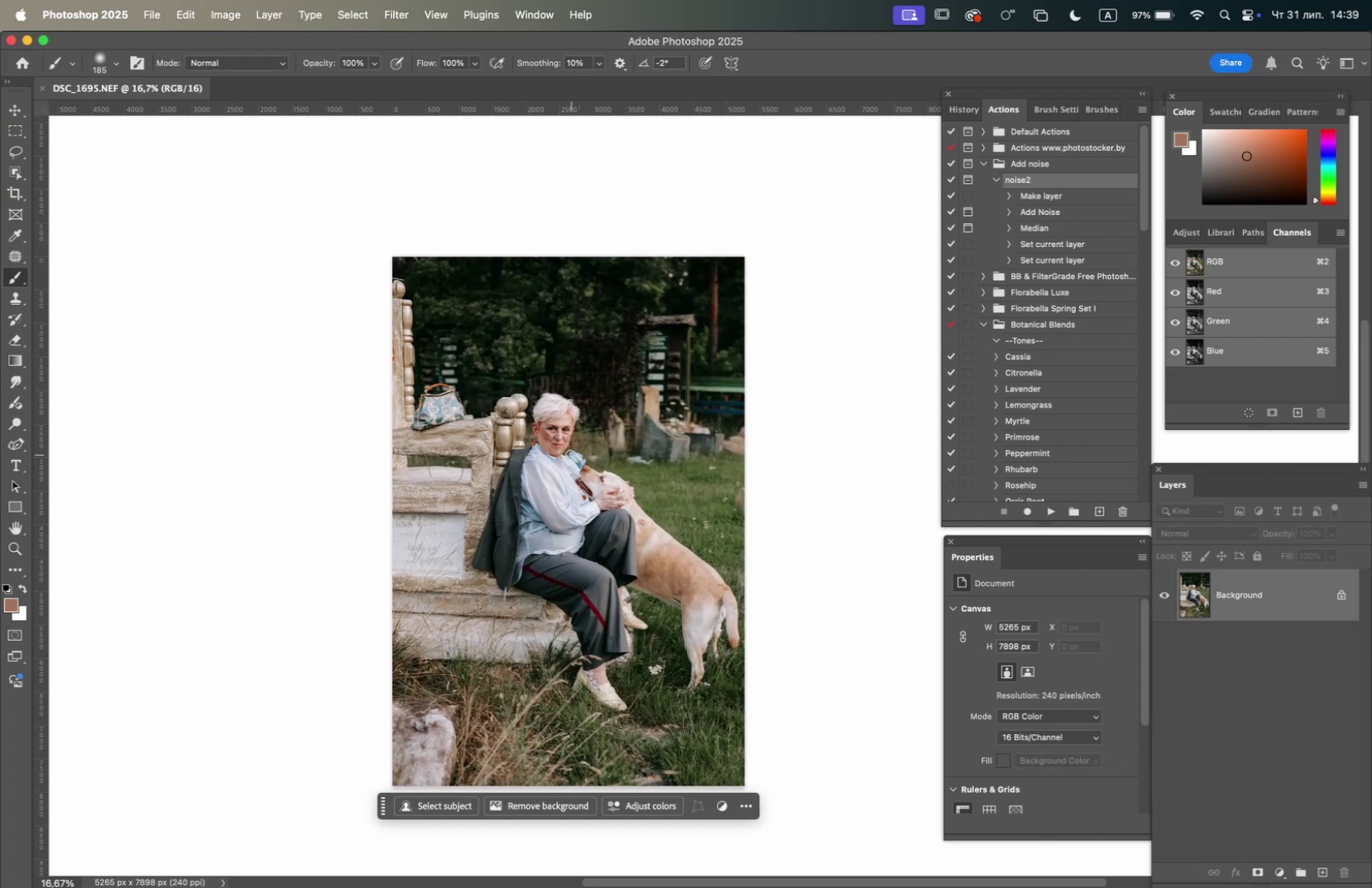 
hold_key(key=OptionLeft, duration=2.45)
scroll: coordinate [512, 511], scroll_direction: up, amount: 8.0
 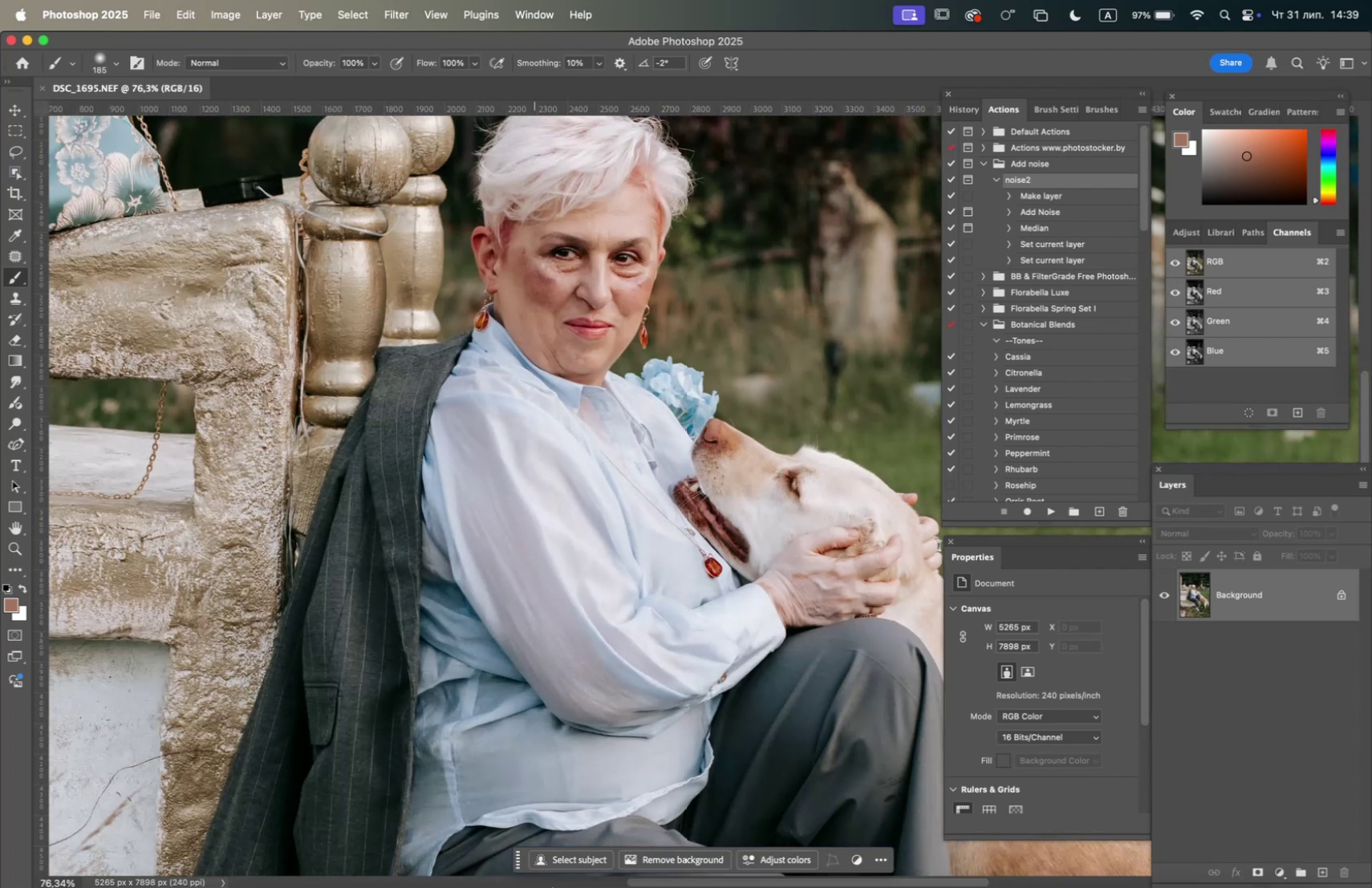 
left_click([658, 860])
 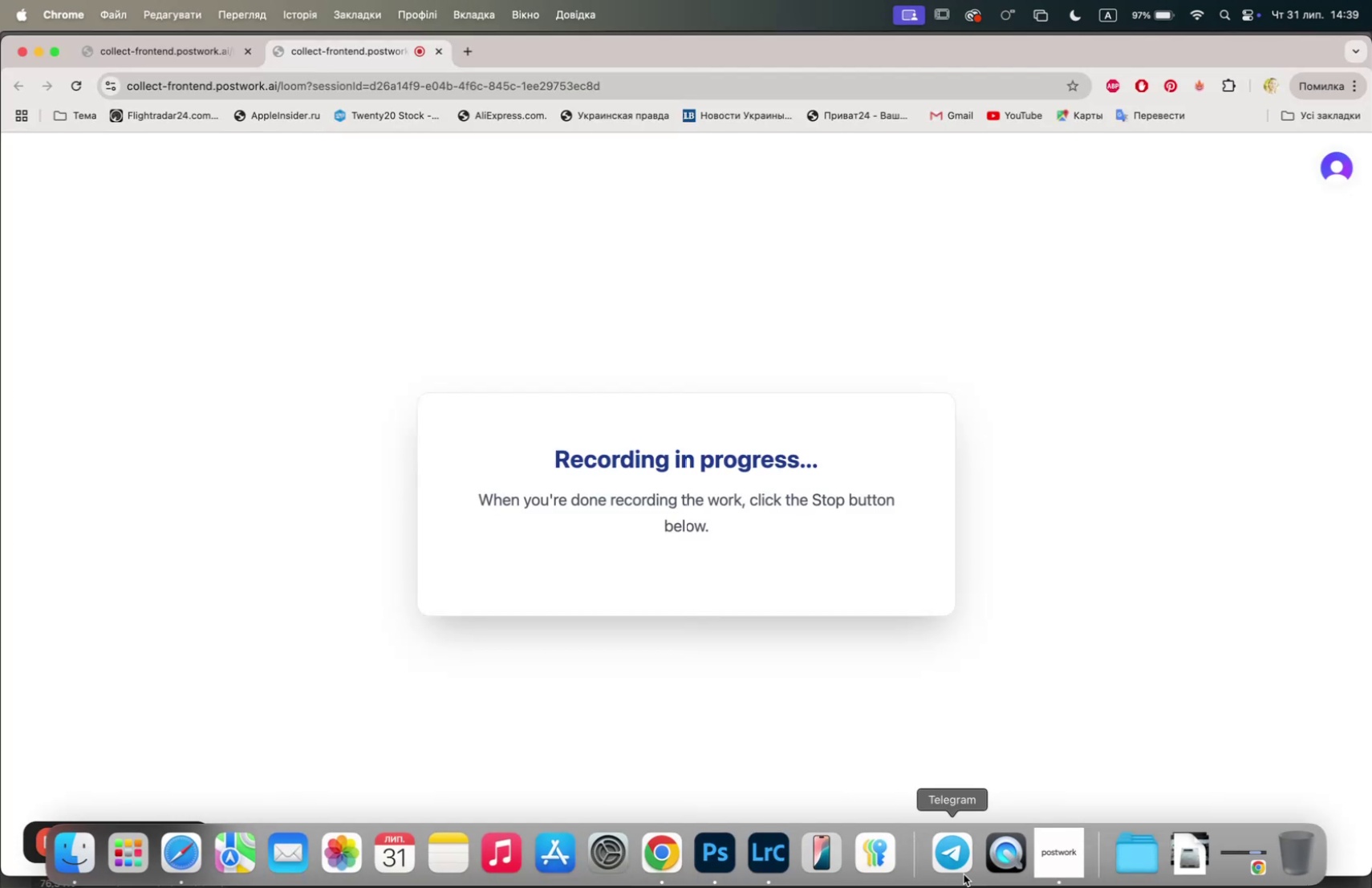 
left_click([1058, 861])
 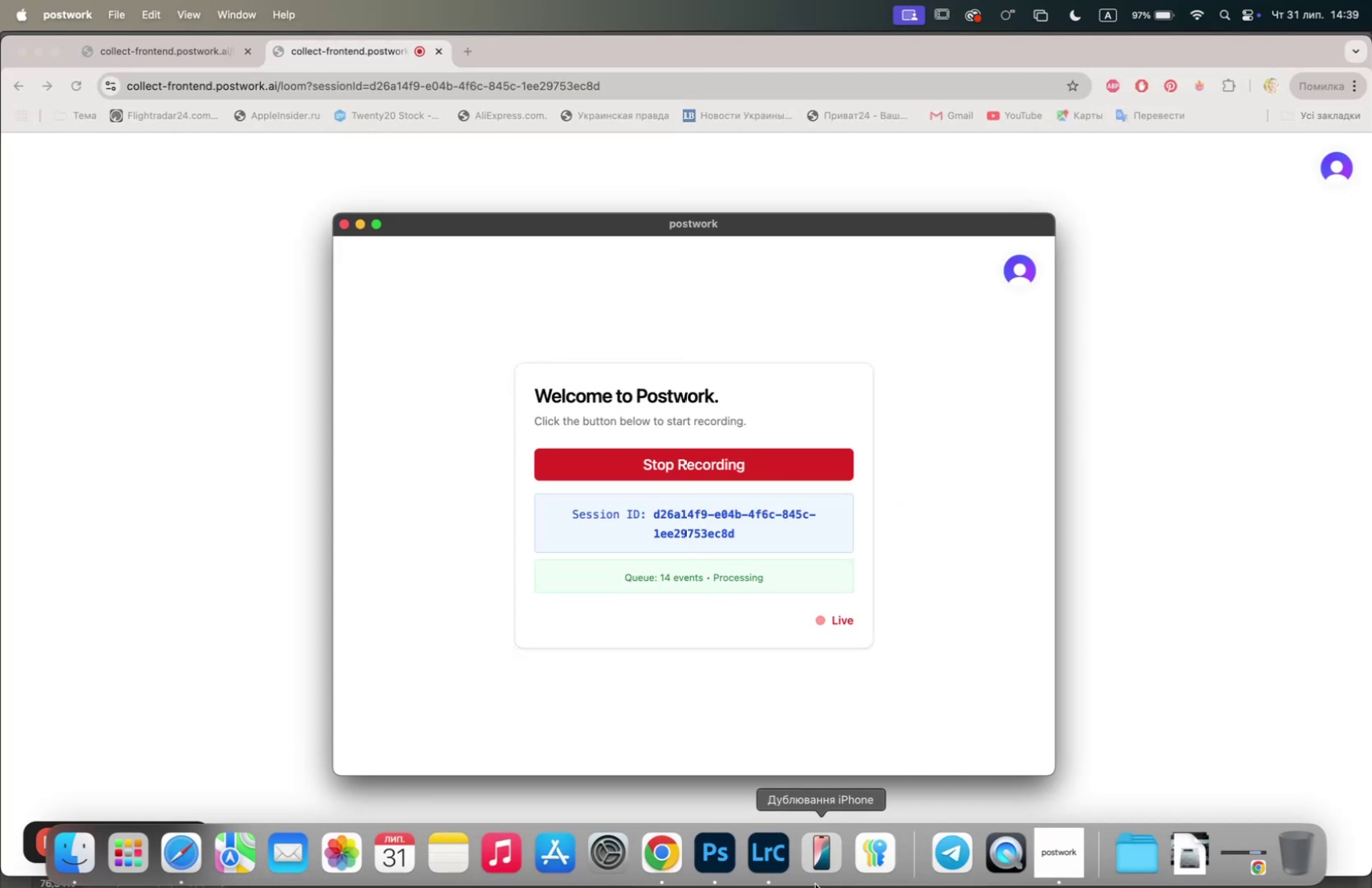 
left_click([721, 857])
 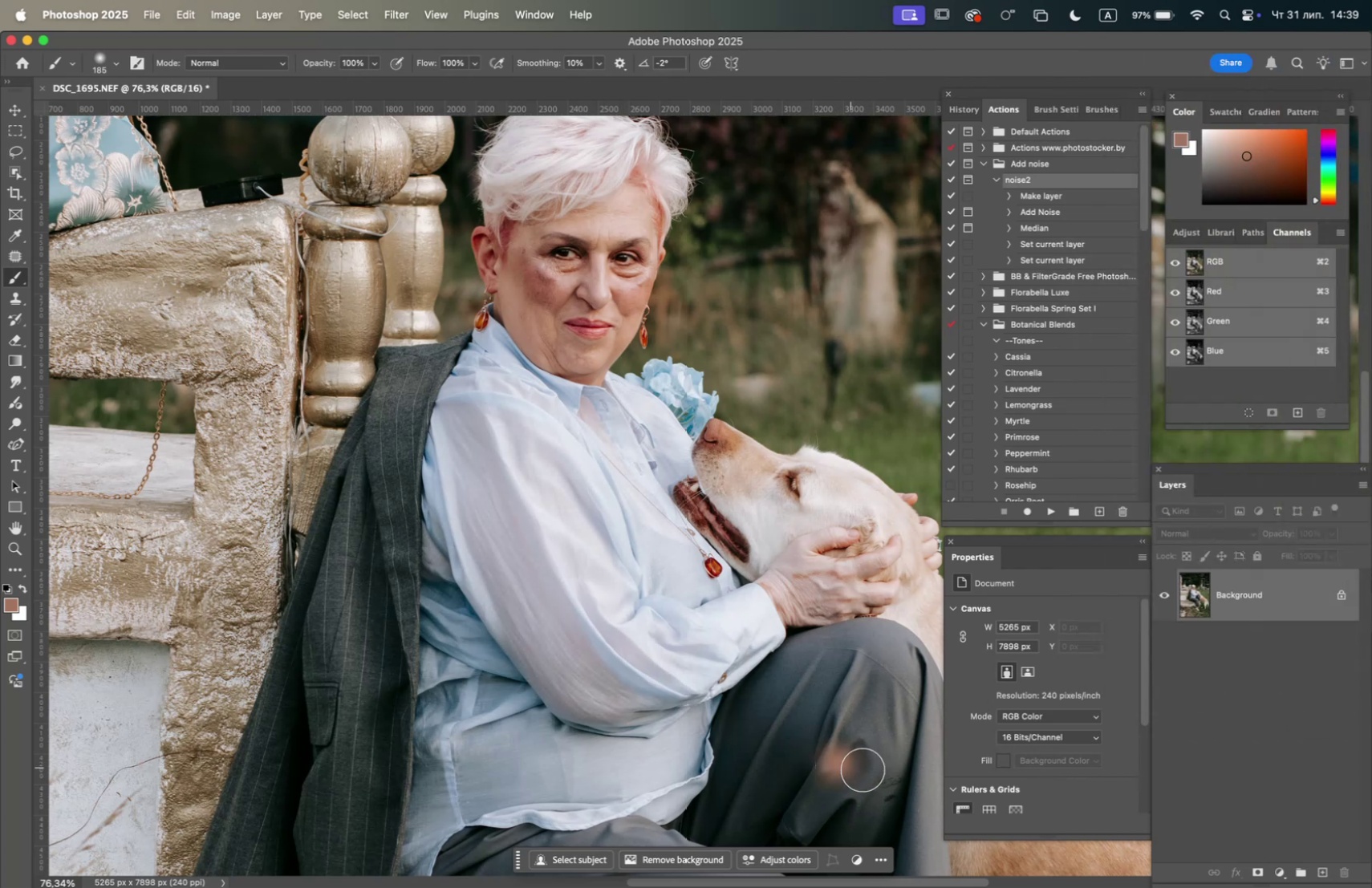 
wait(6.51)
 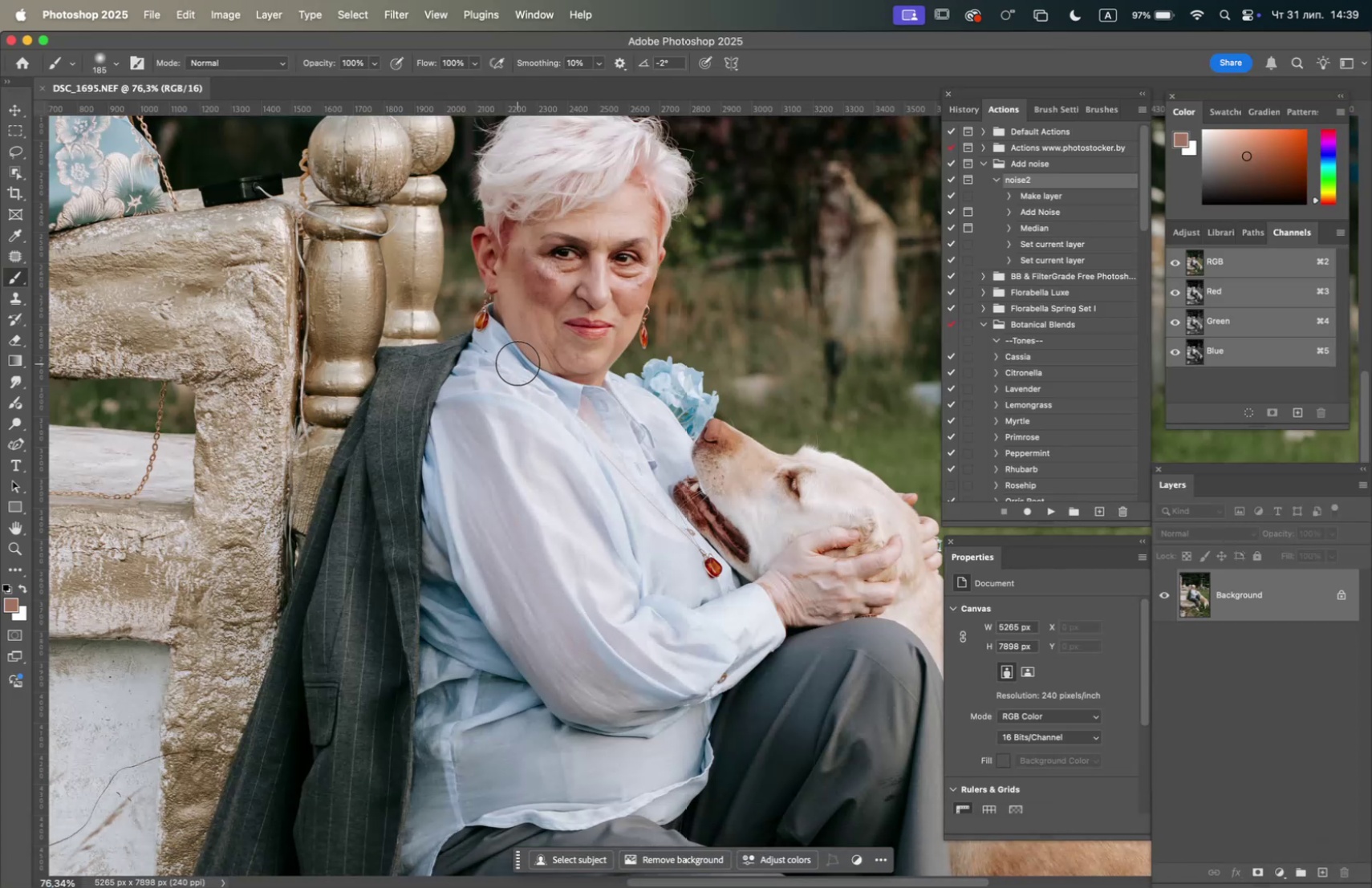 
left_click([955, 107])
 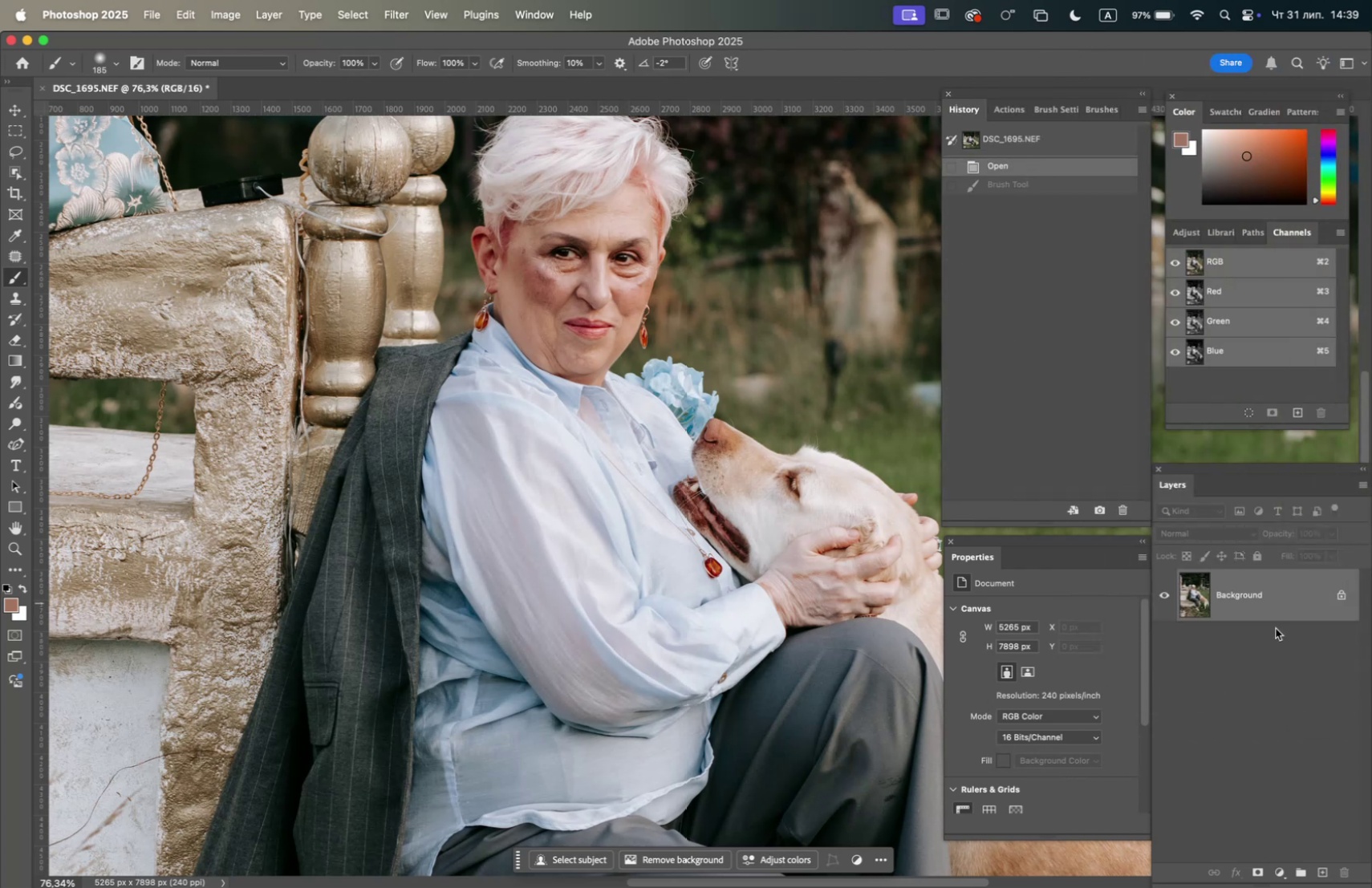 
left_click_drag(start_coordinate=[1265, 606], to_coordinate=[1327, 872])
 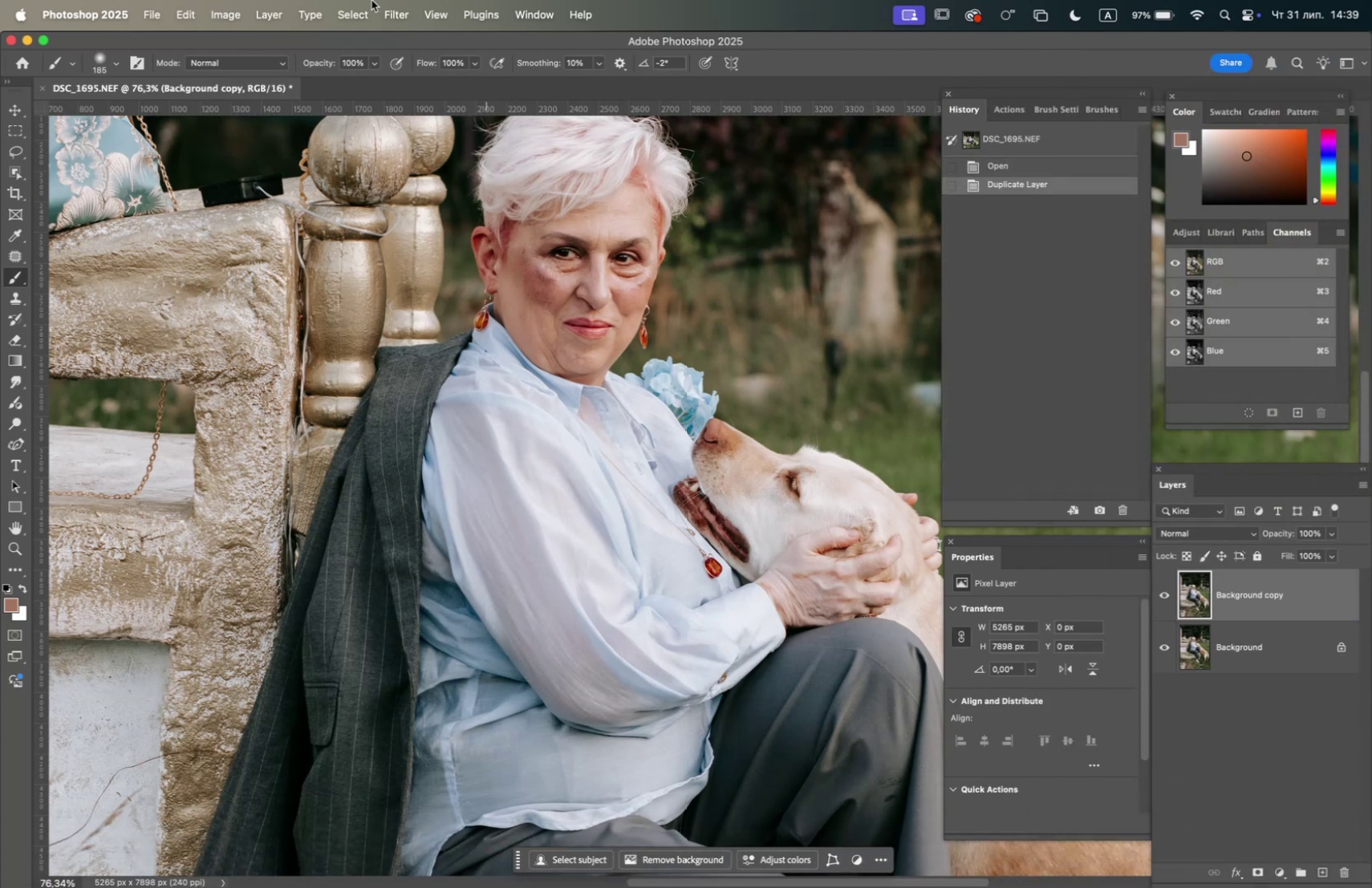 
left_click([387, 14])
 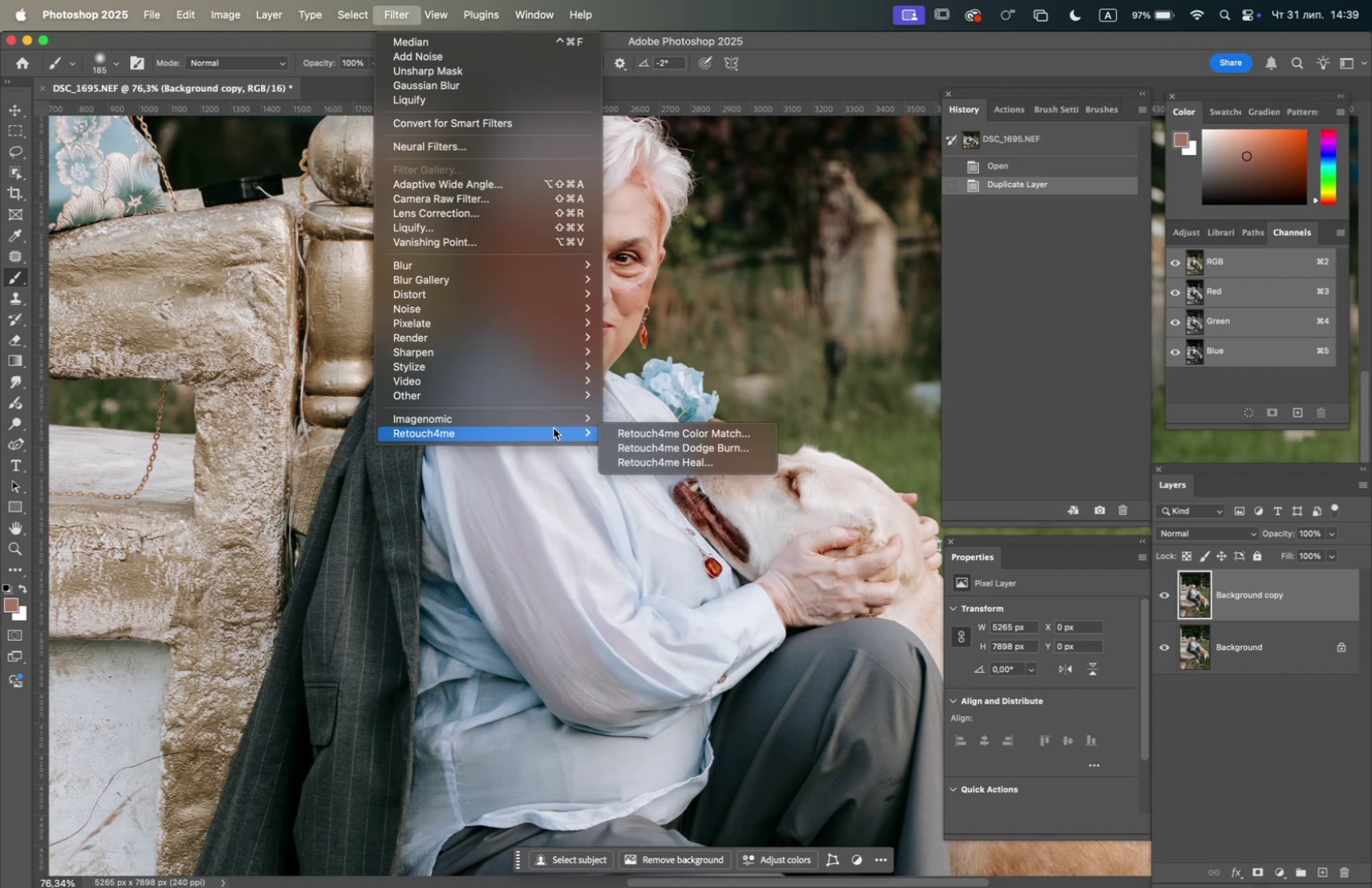 
left_click([473, 221])
 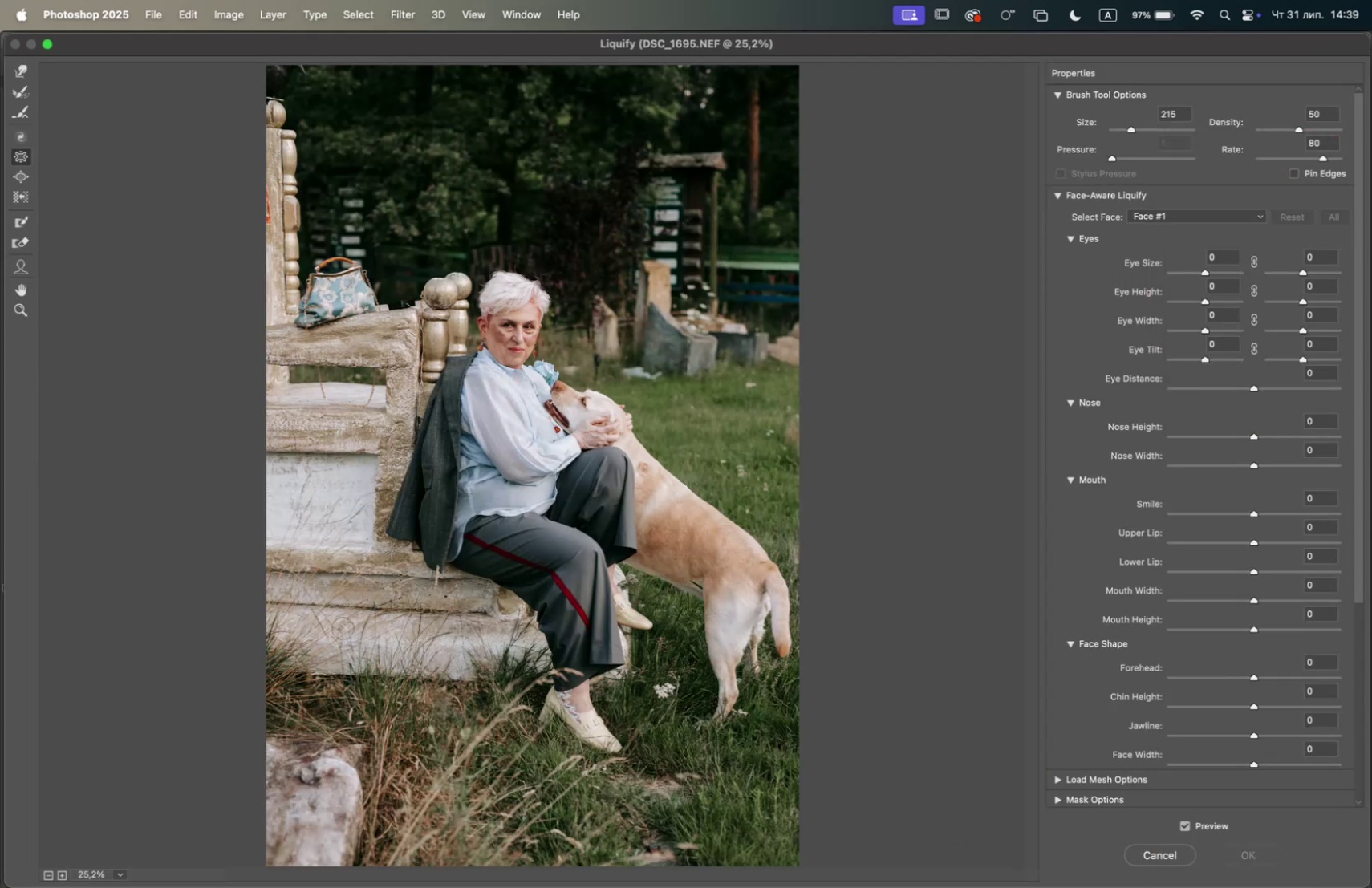 
wait(5.85)
 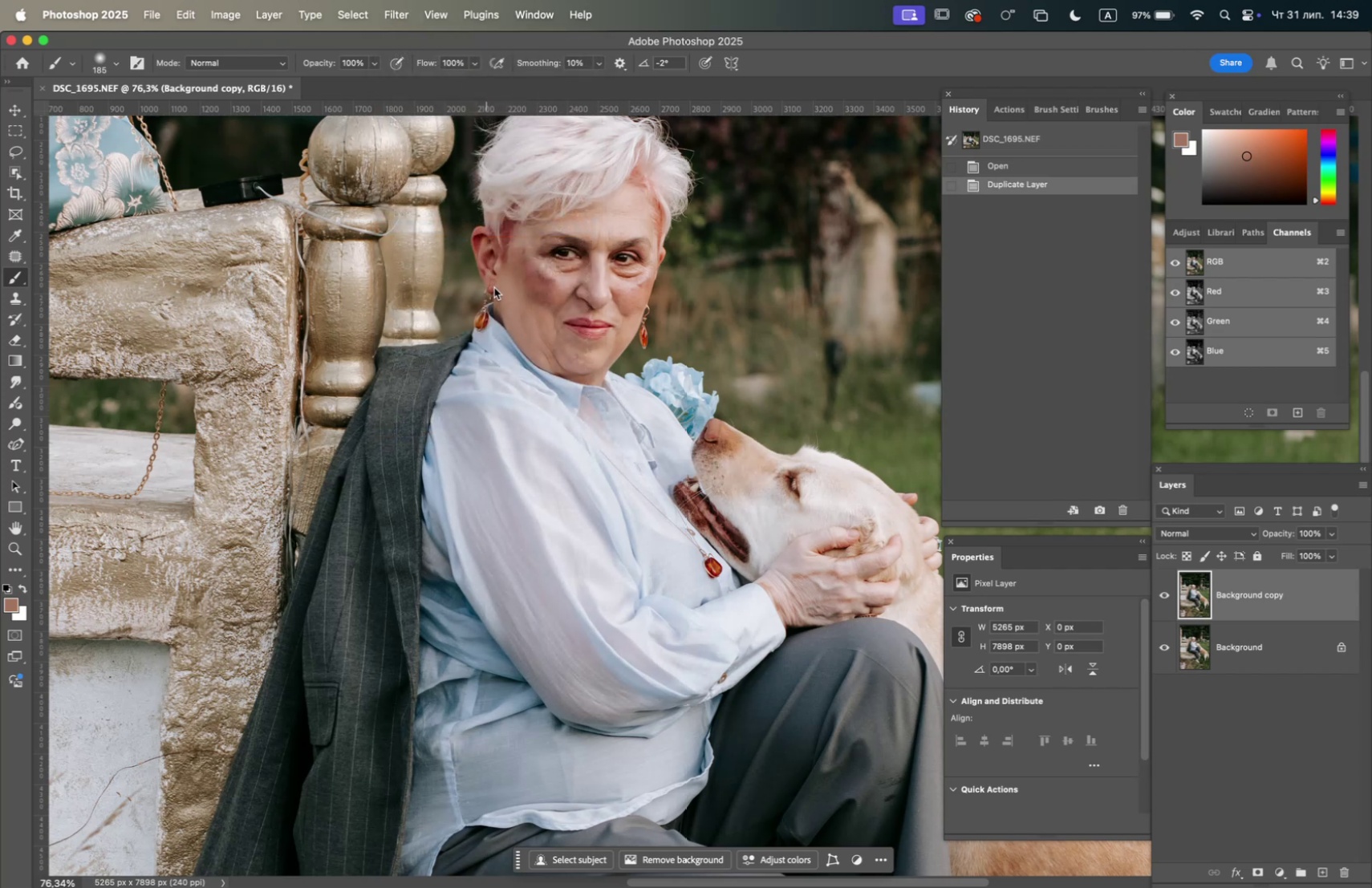 
double_click([59, 872])
 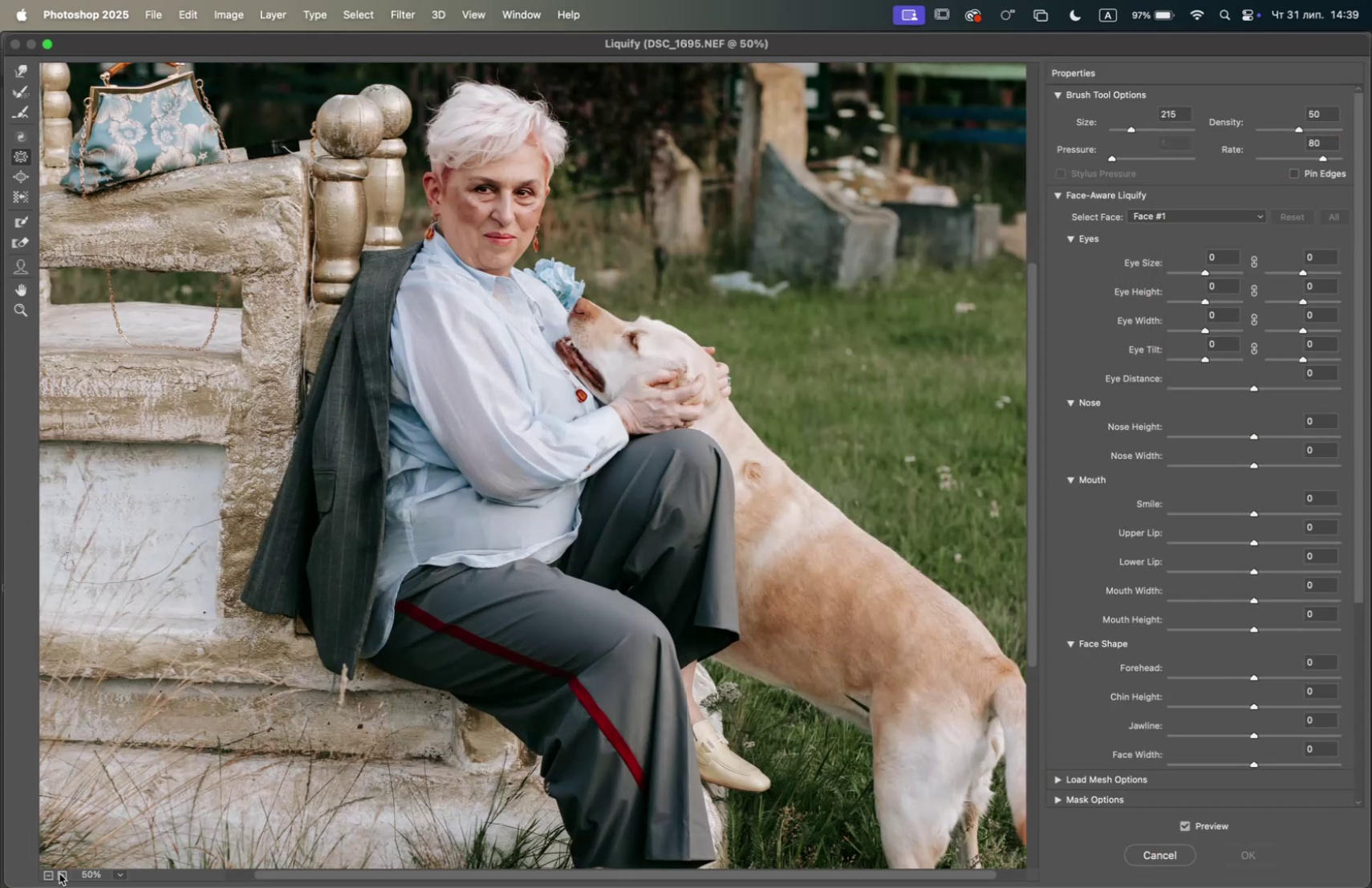 
triple_click([59, 872])
 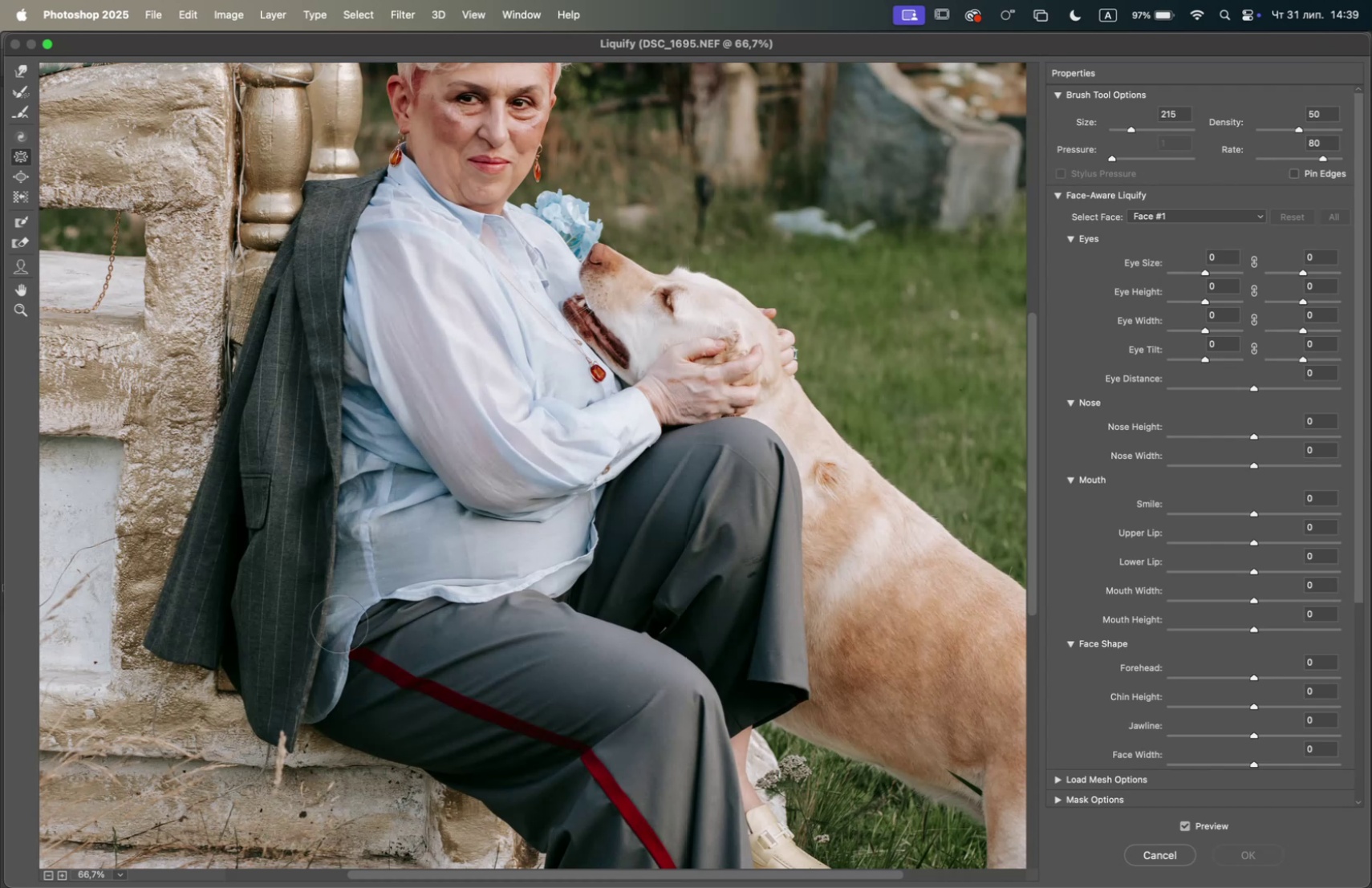 
hold_key(key=Space, duration=0.9)
 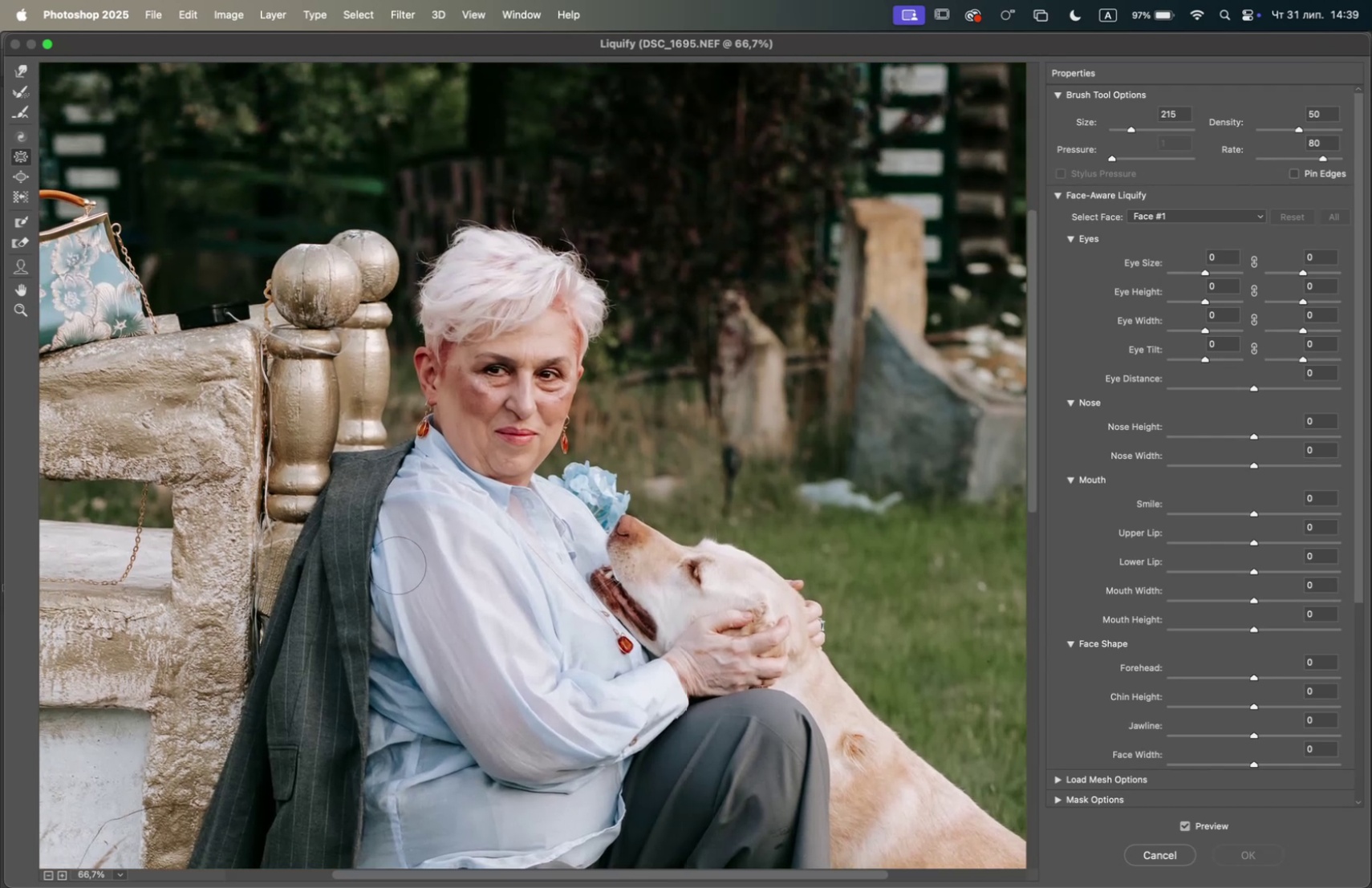 
left_click_drag(start_coordinate=[437, 466], to_coordinate=[467, 744])
 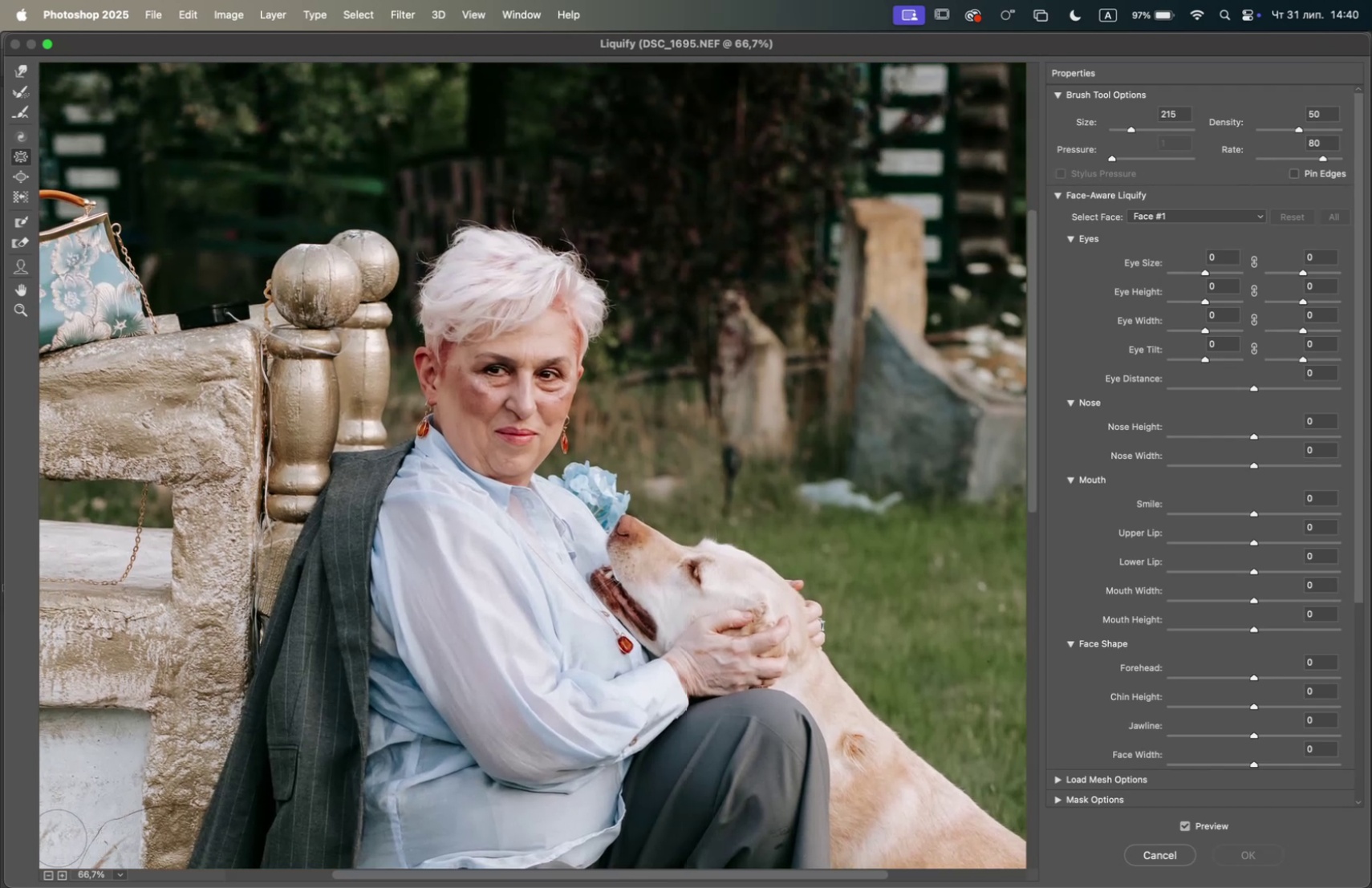 
left_click([64, 874])
 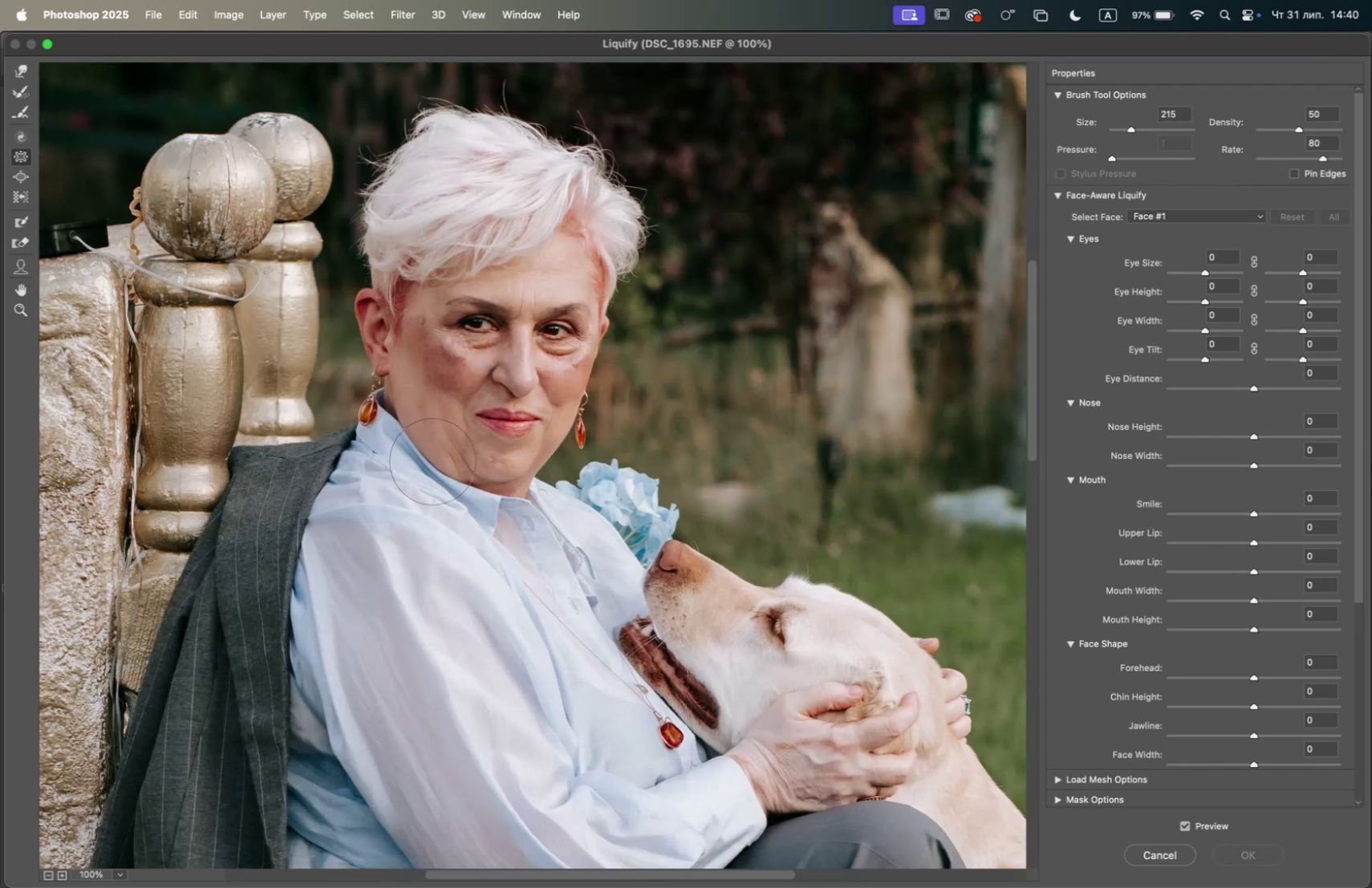 
left_click([430, 455])
 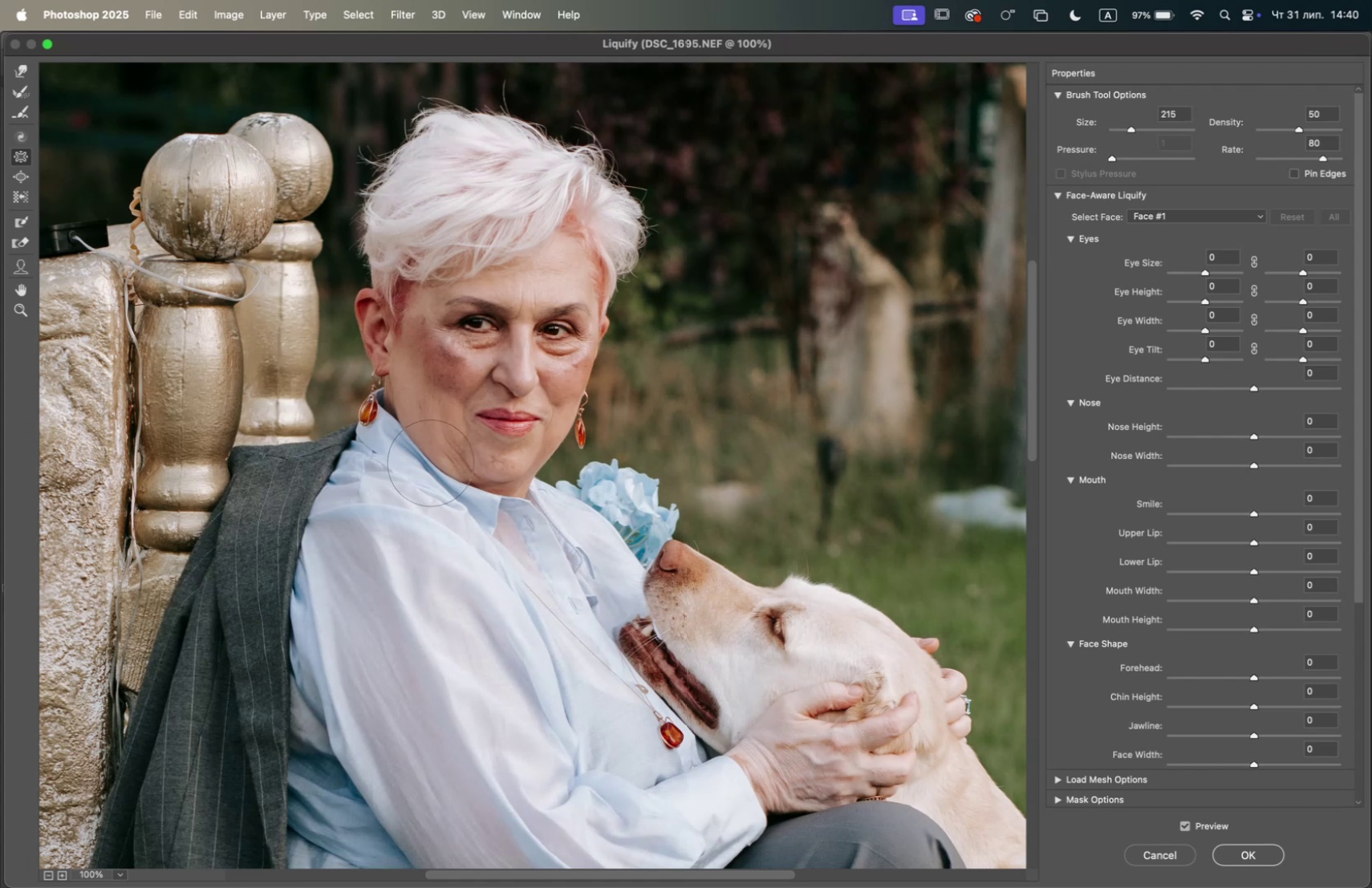 
key(Meta+Z)
 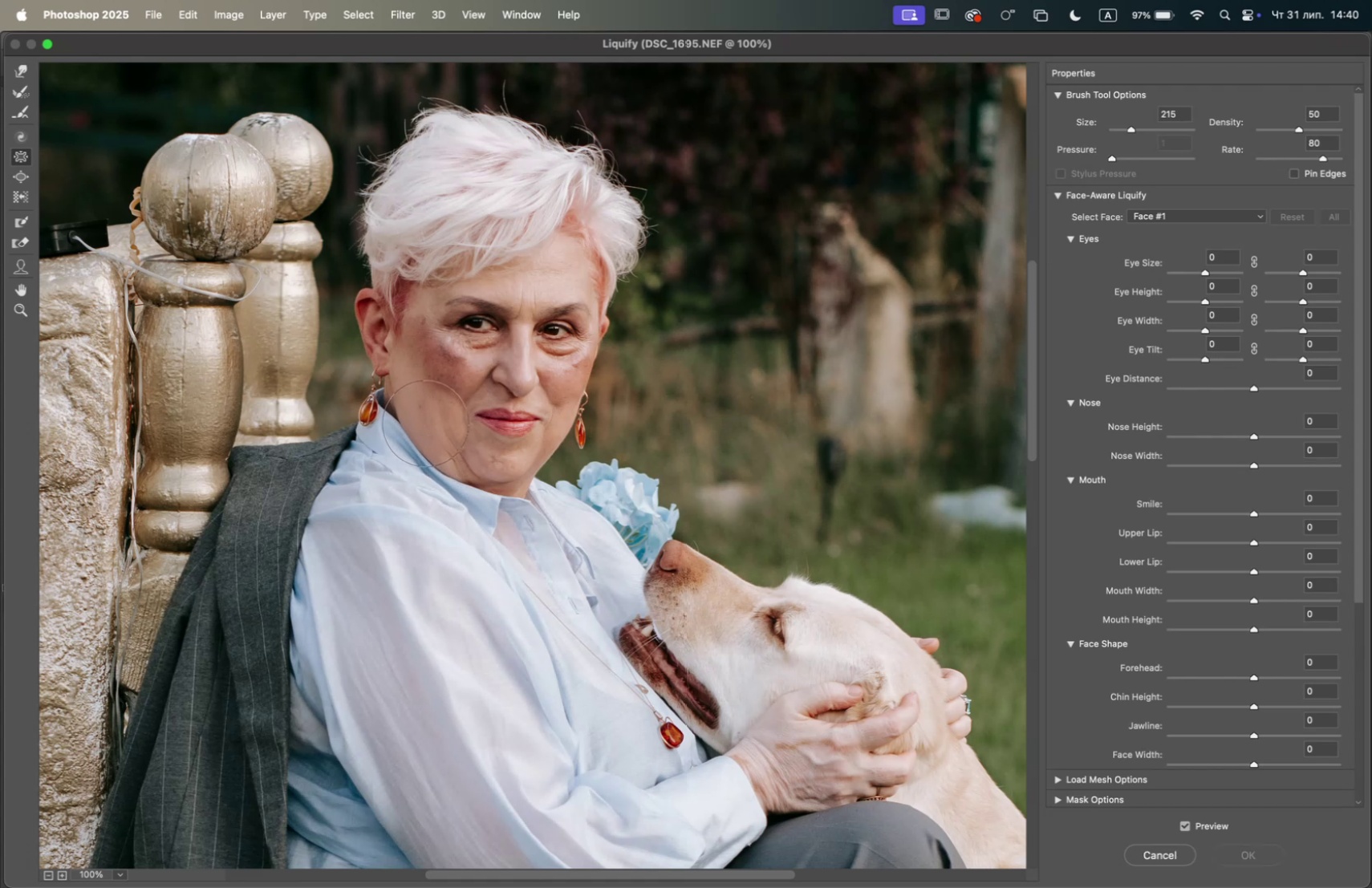 
double_click([424, 422])
 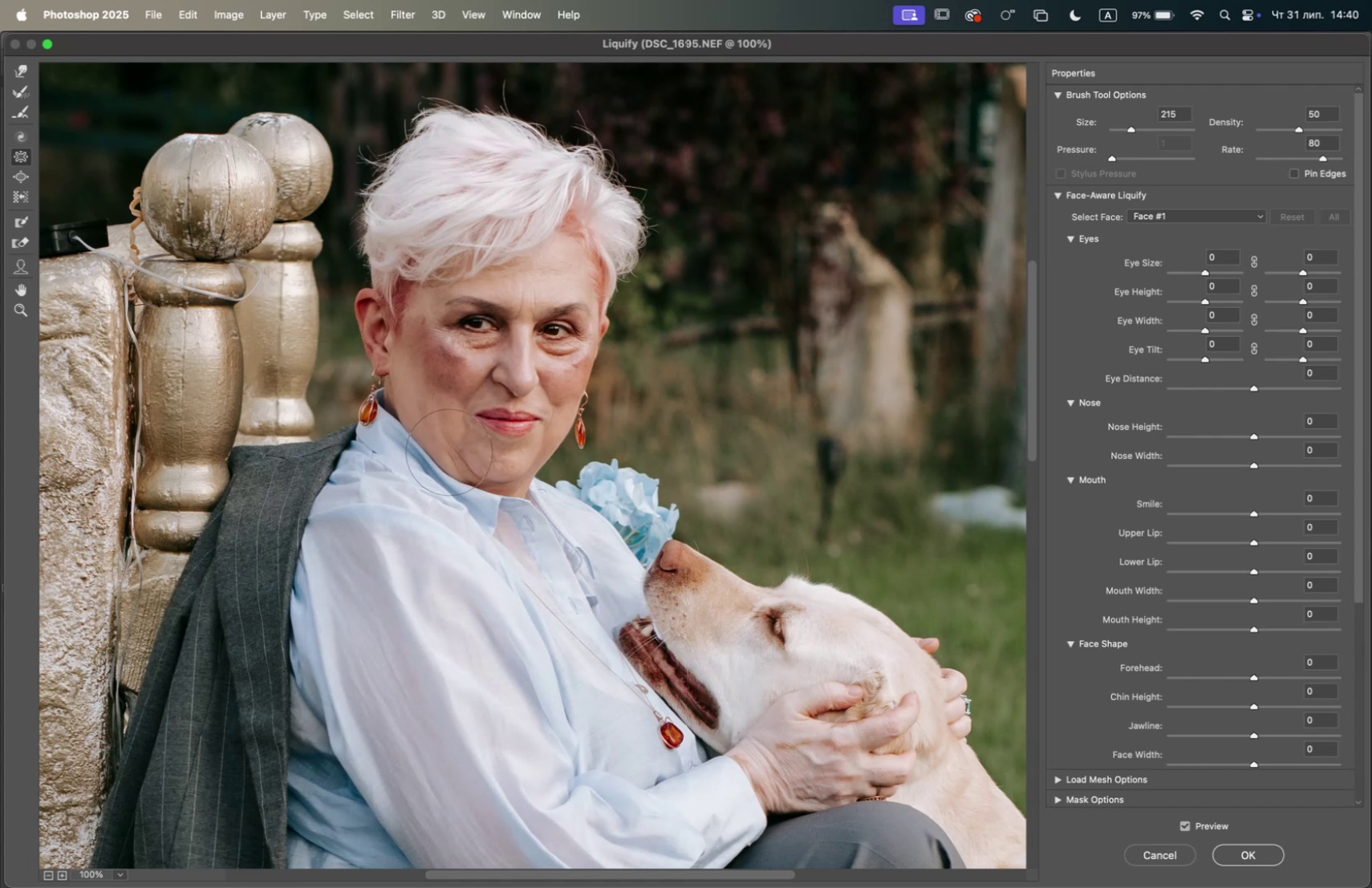 
left_click([455, 460])
 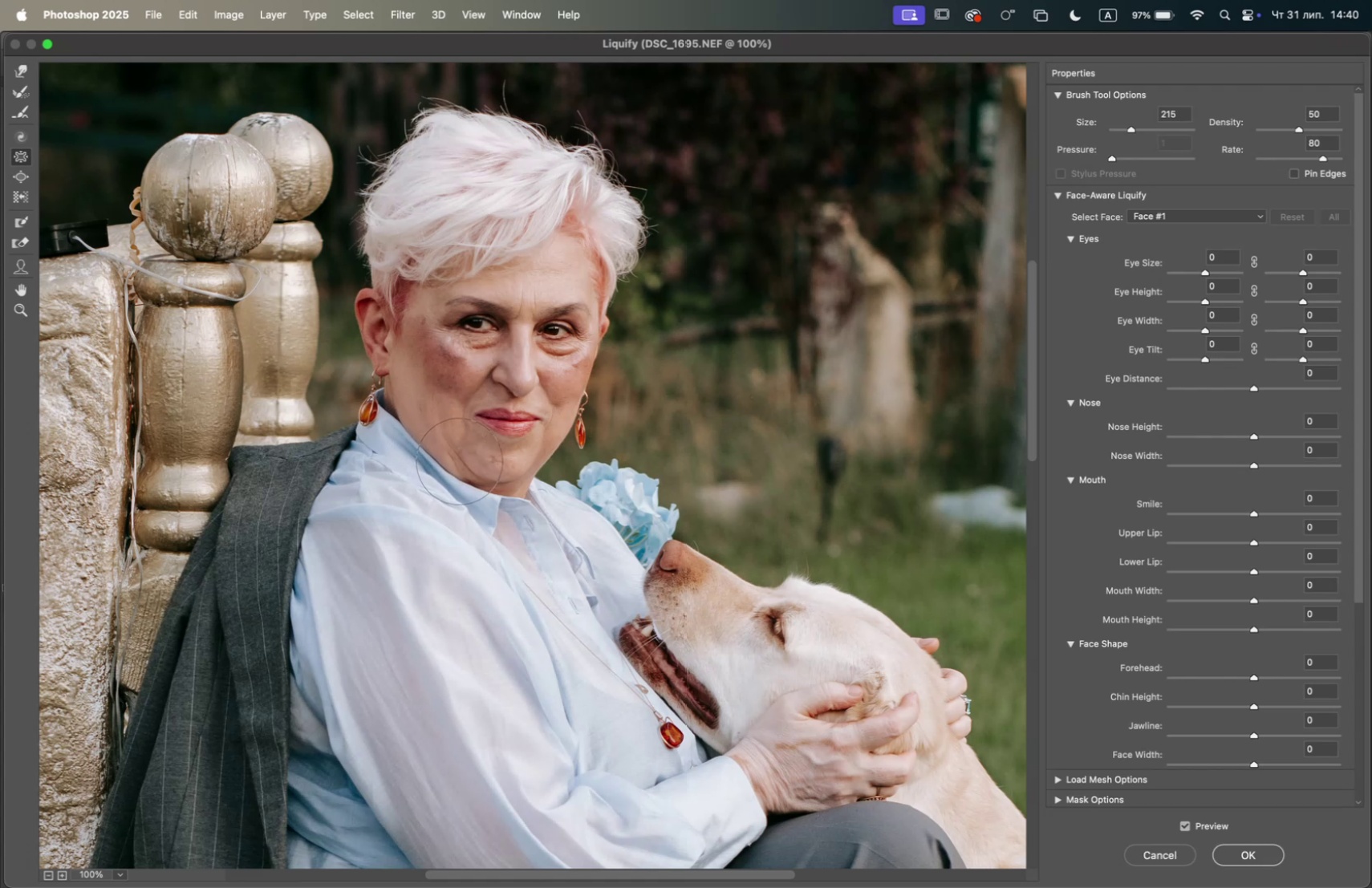 
triple_click([466, 460])
 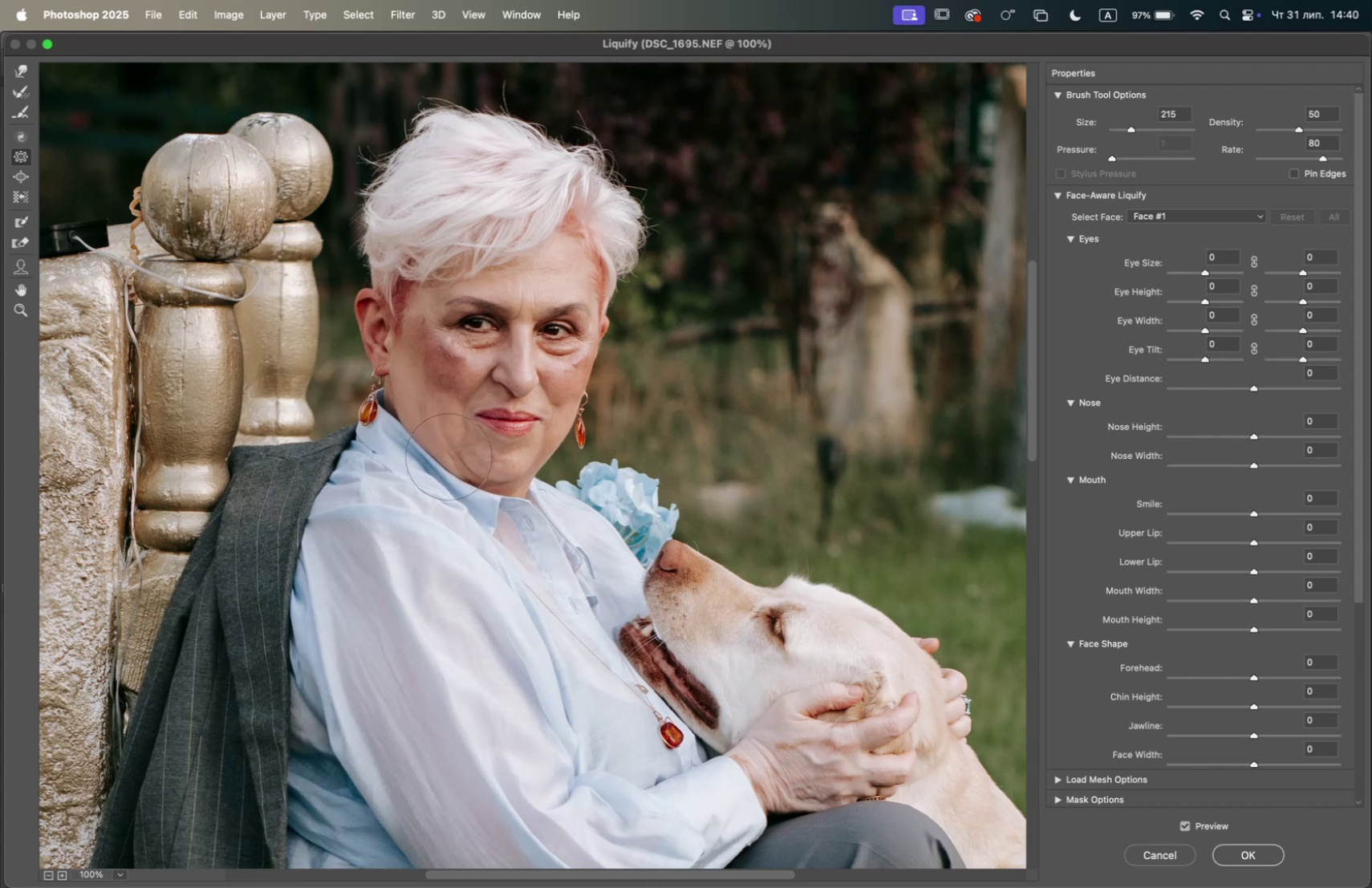 
double_click([453, 453])
 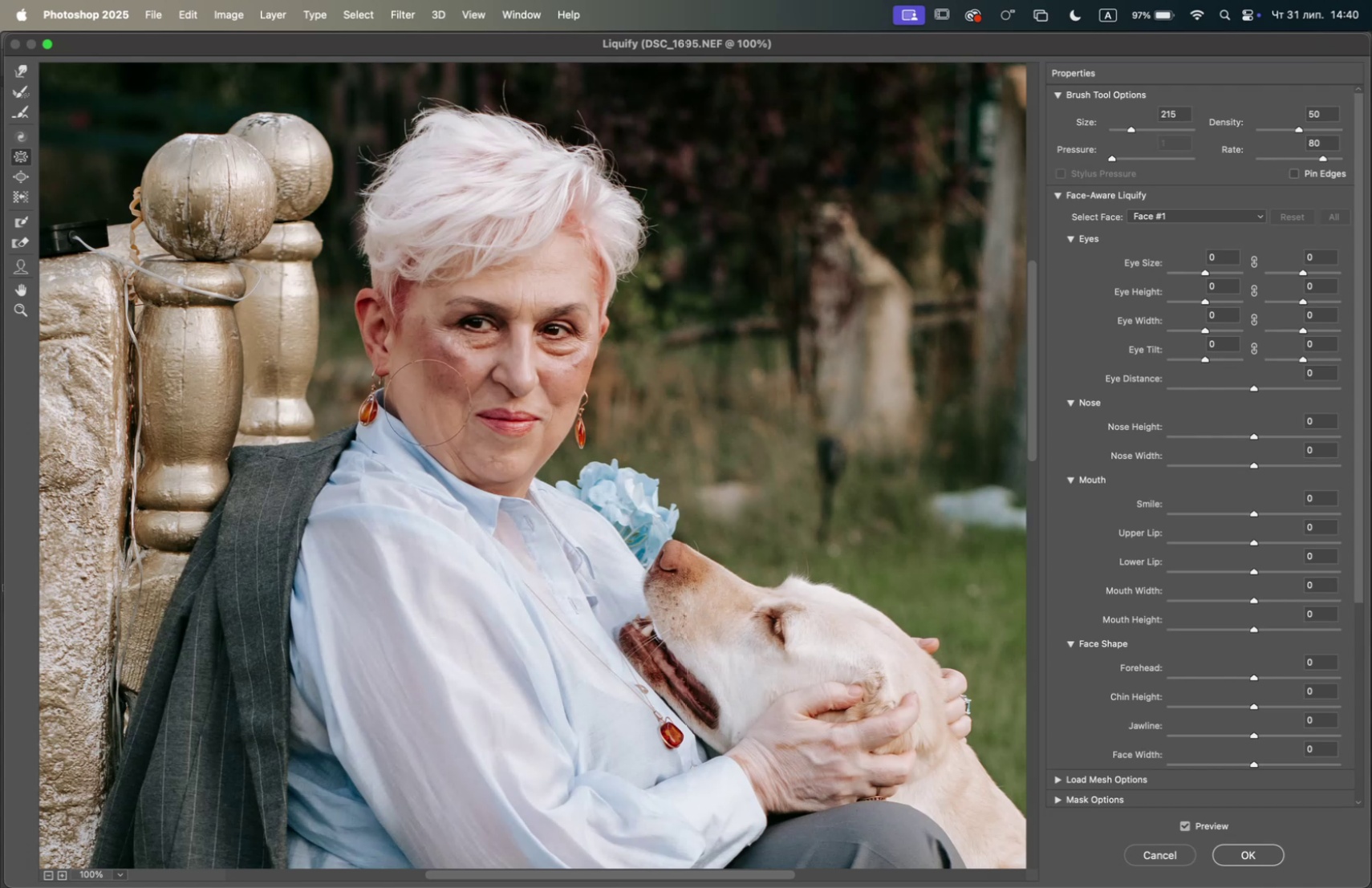 
double_click([429, 425])
 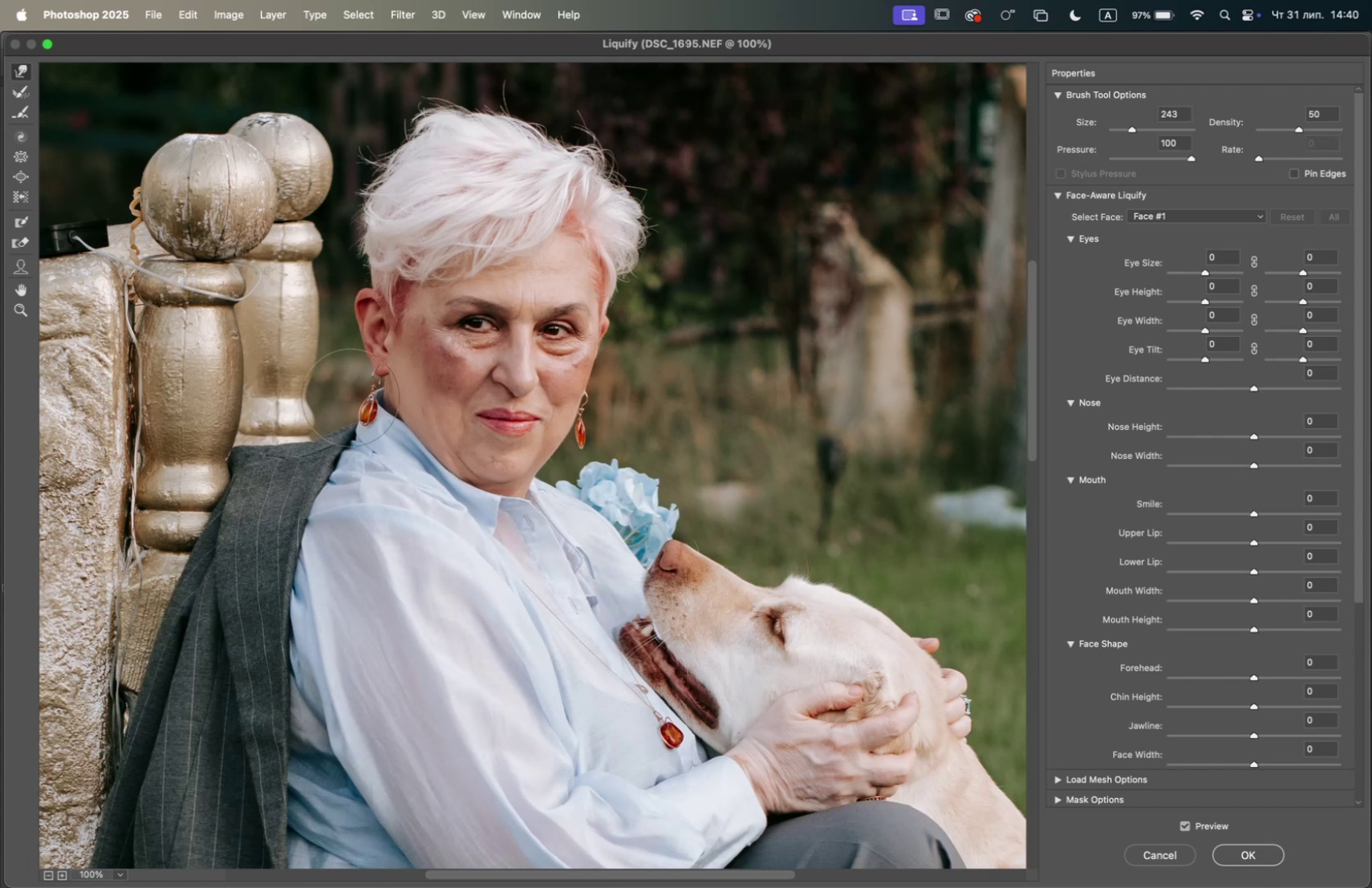 
wait(6.88)
 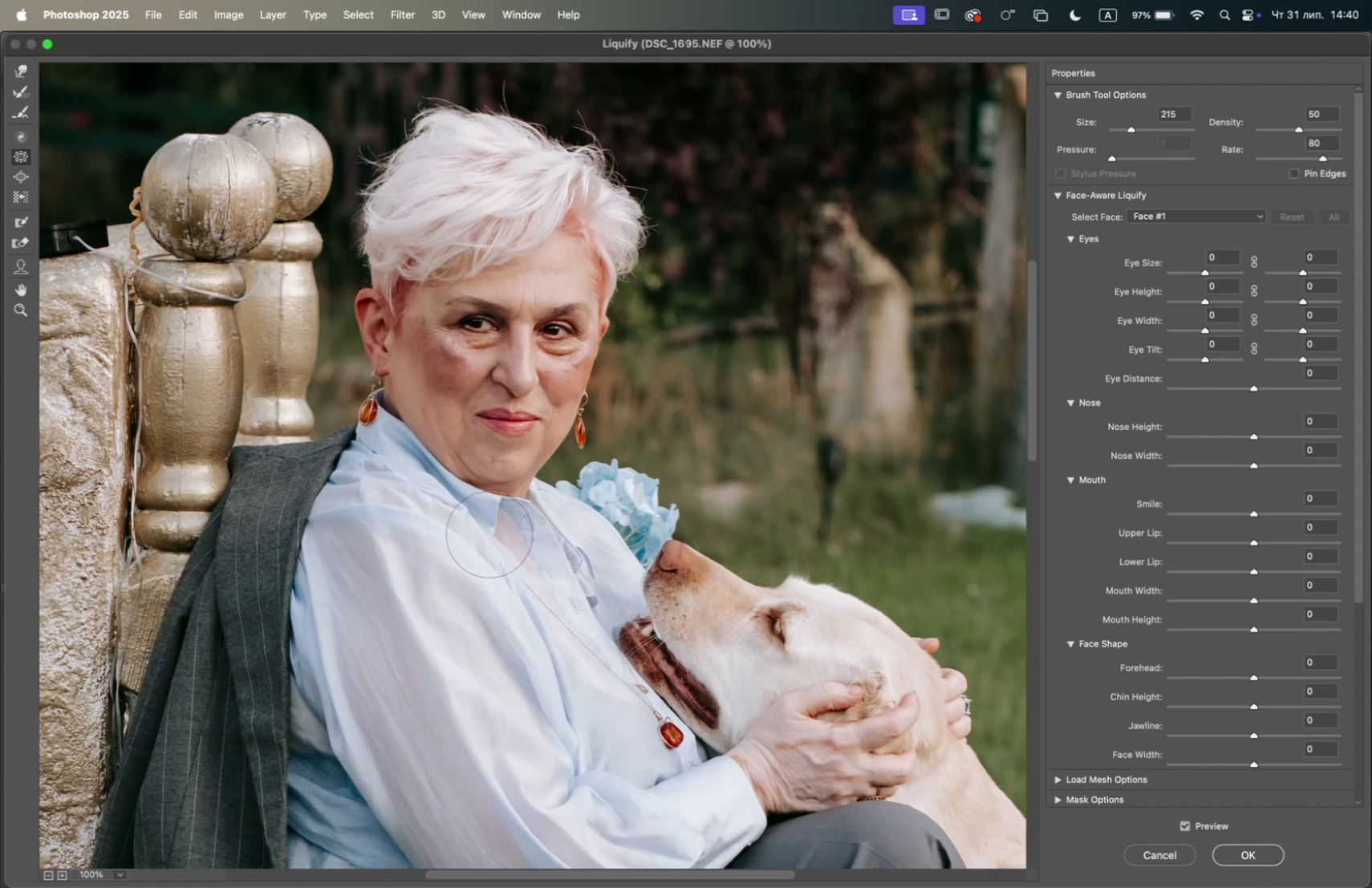 
left_click_drag(start_coordinate=[1130, 127], to_coordinate=[1126, 128])
 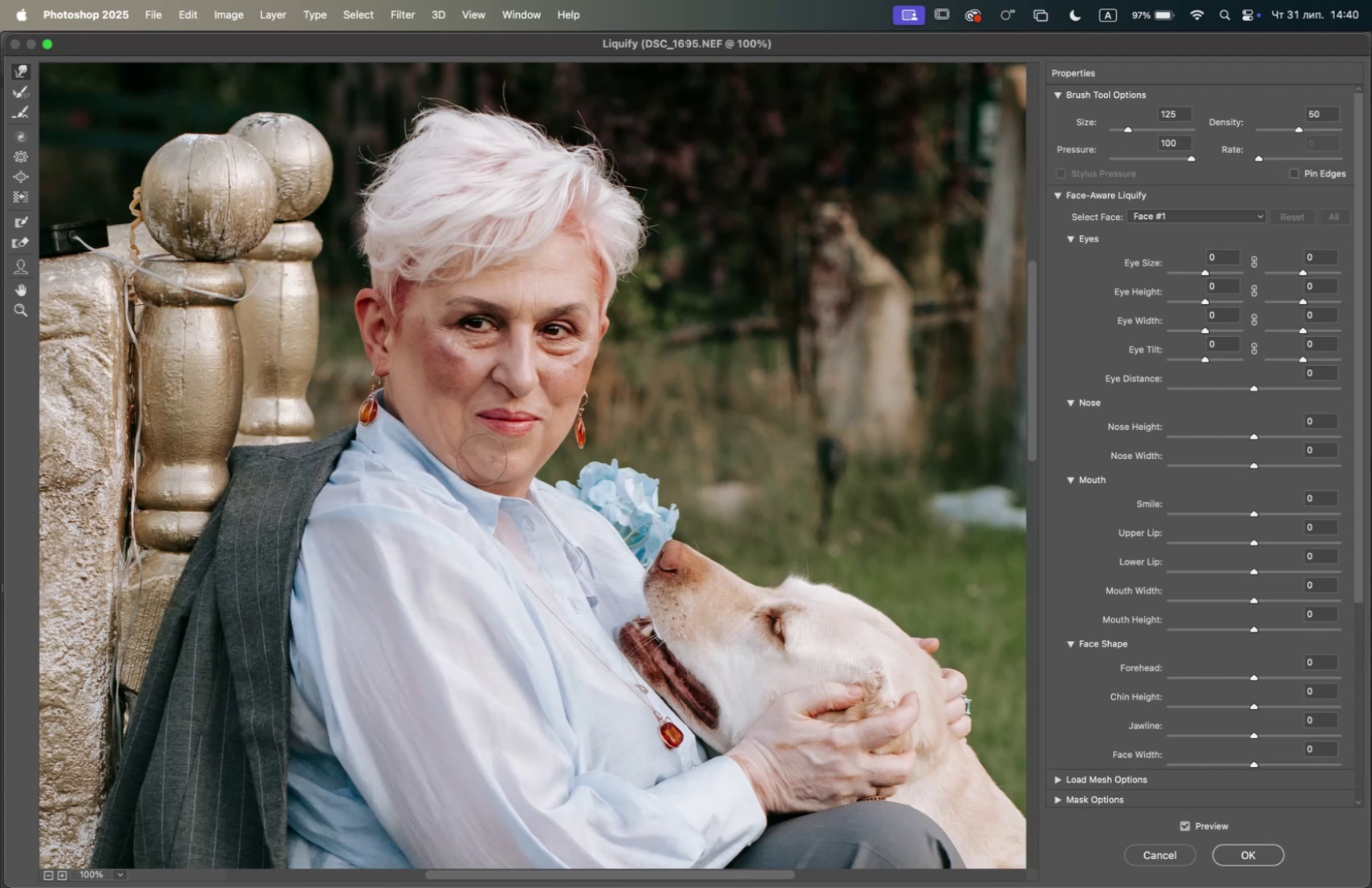 
wait(25.14)
 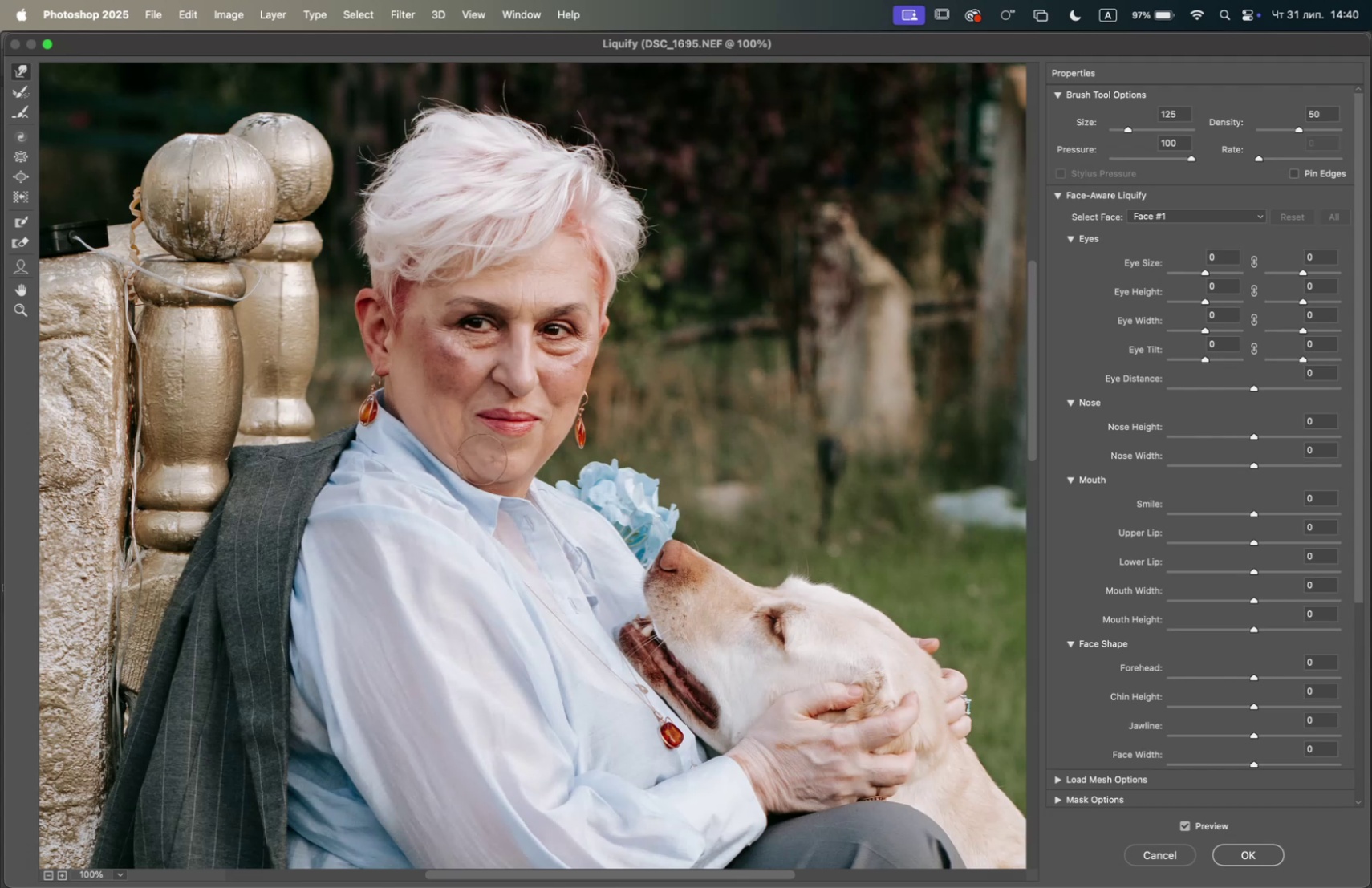 
left_click([625, 712])
 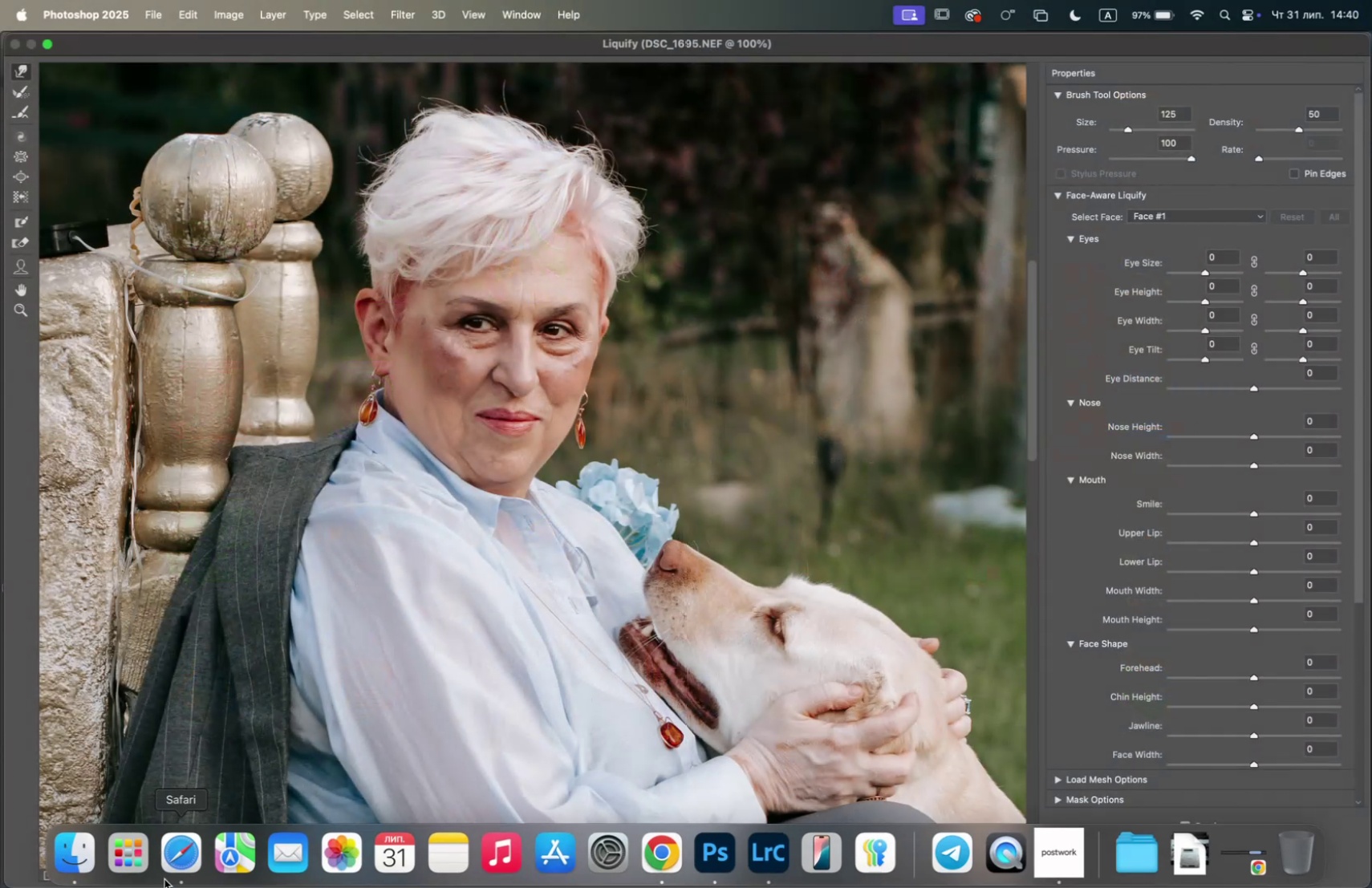 
left_click([63, 873])
 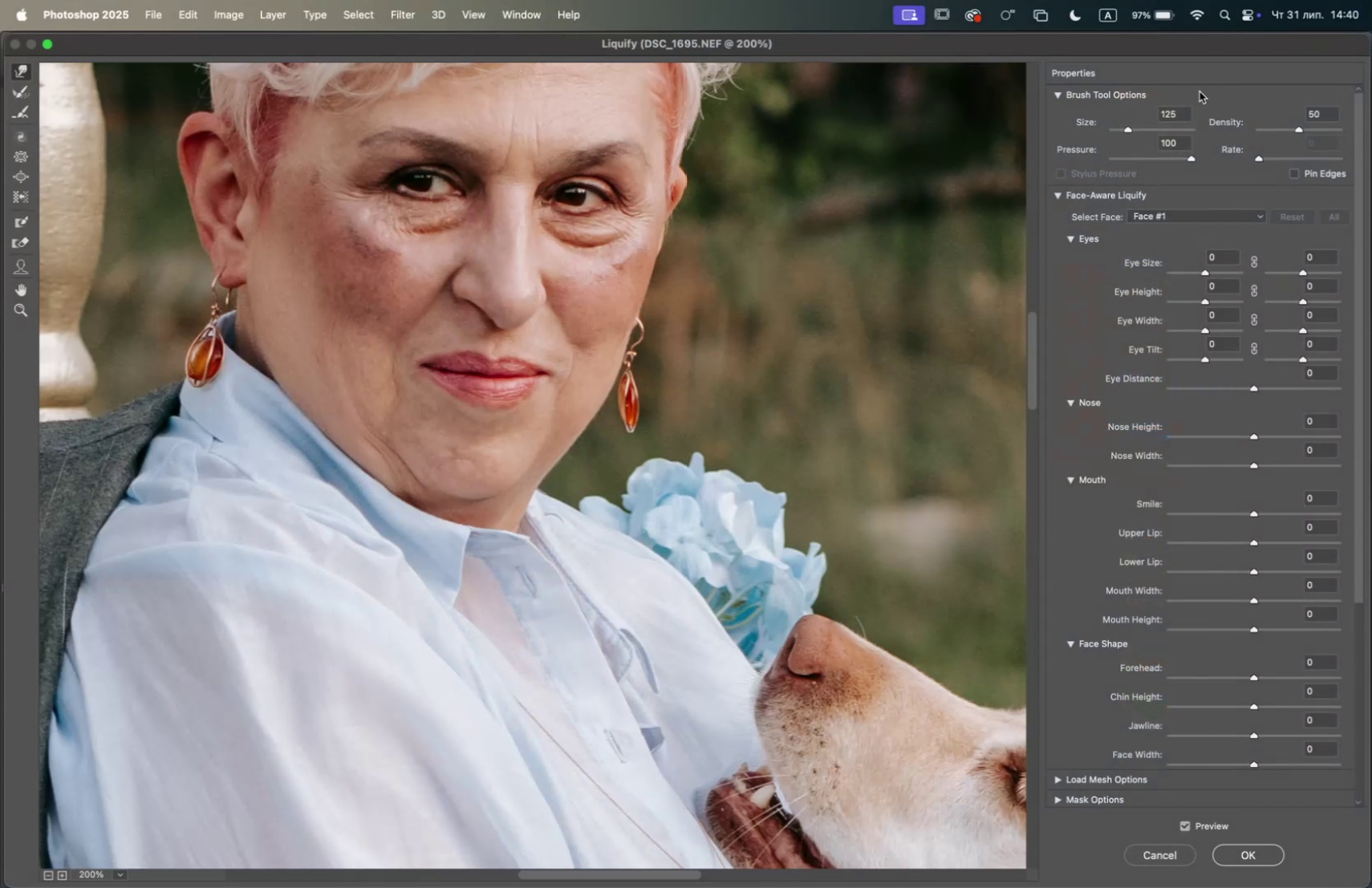 
left_click_drag(start_coordinate=[1130, 129], to_coordinate=[1125, 131])
 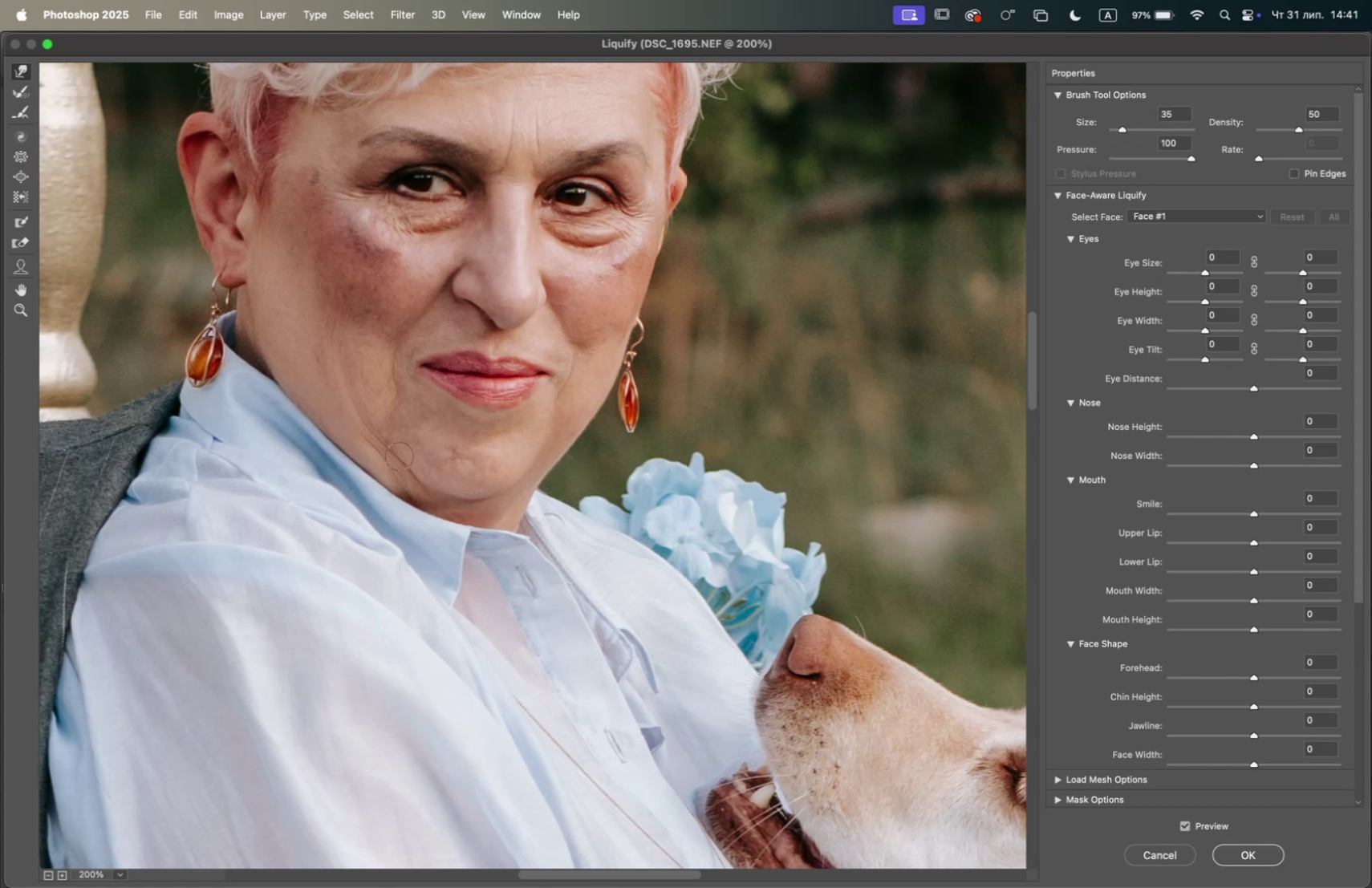 
wait(14.09)
 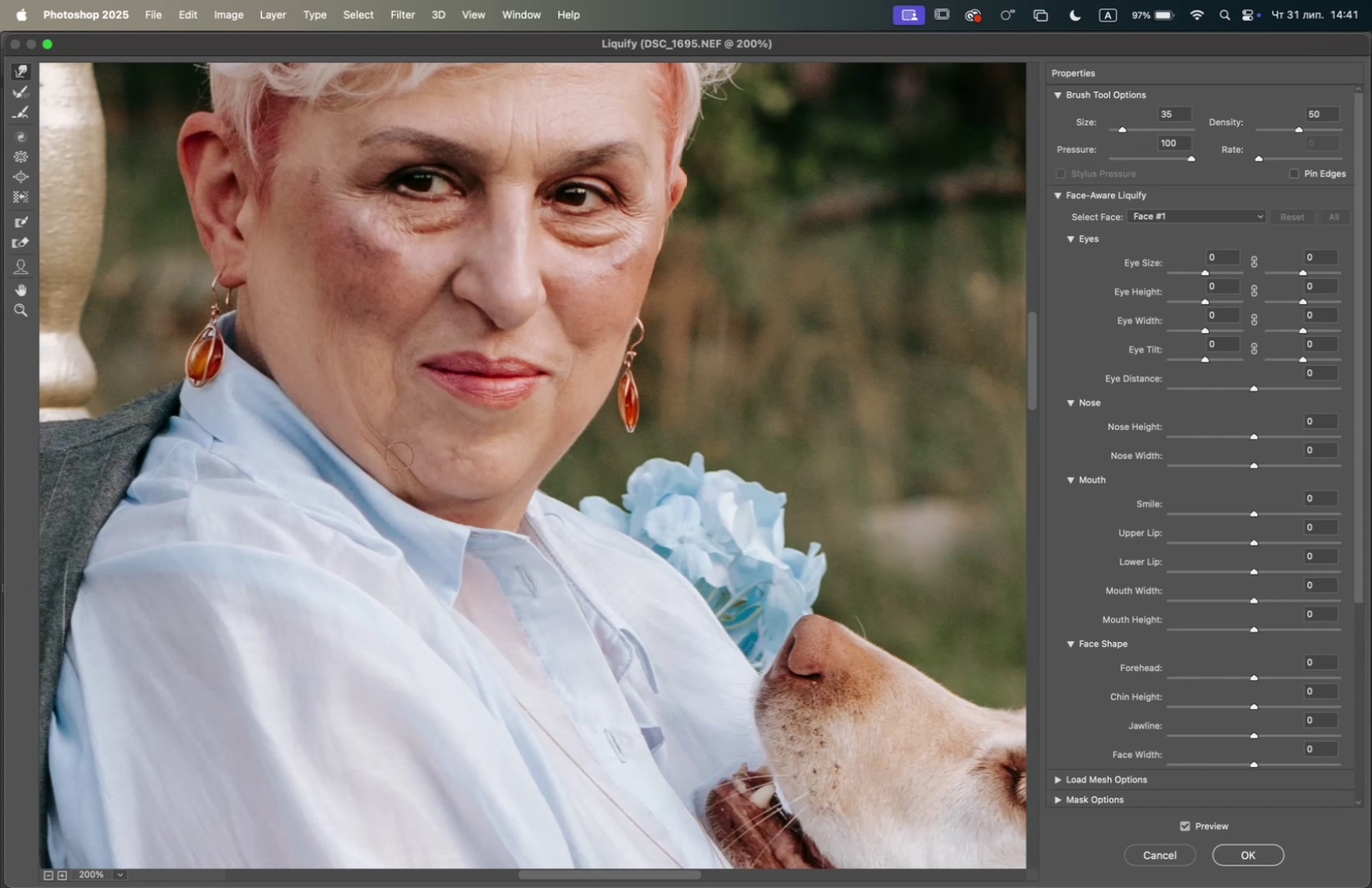 
left_click_drag(start_coordinate=[375, 420], to_coordinate=[355, 364])
 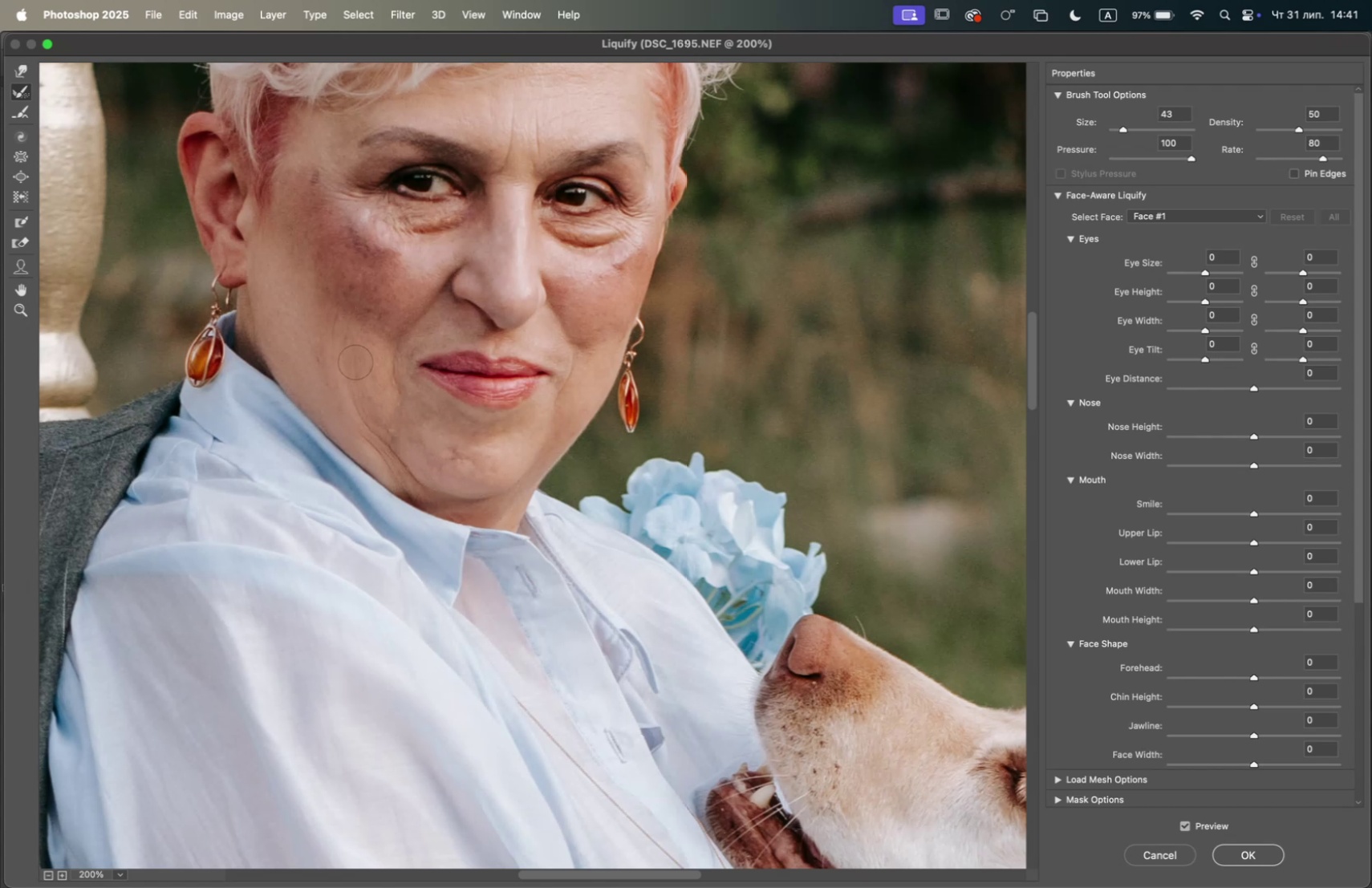 
left_click_drag(start_coordinate=[348, 327], to_coordinate=[295, 274])
 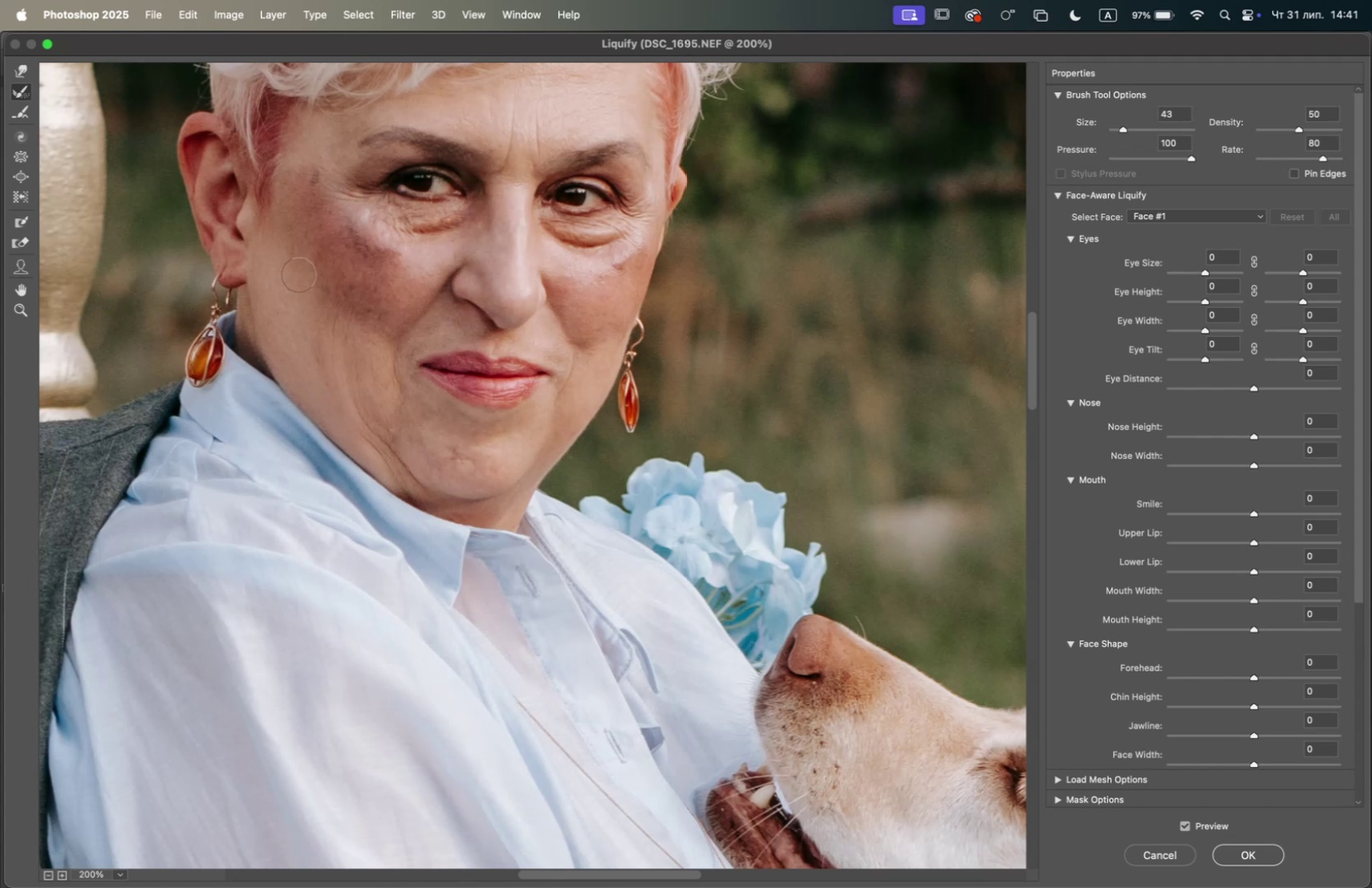 
left_click_drag(start_coordinate=[301, 274], to_coordinate=[333, 333])
 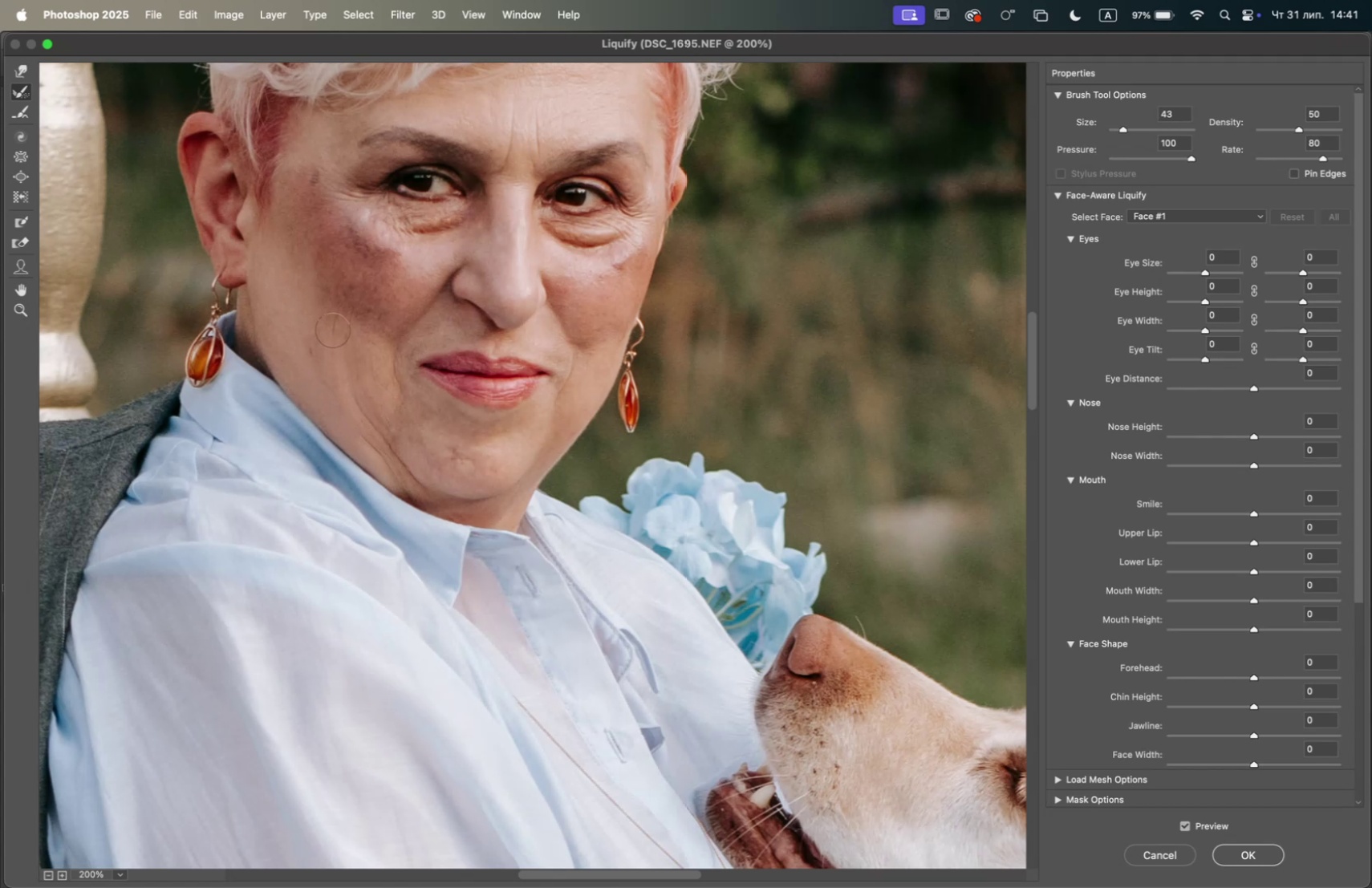 
left_click_drag(start_coordinate=[334, 318], to_coordinate=[386, 442])
 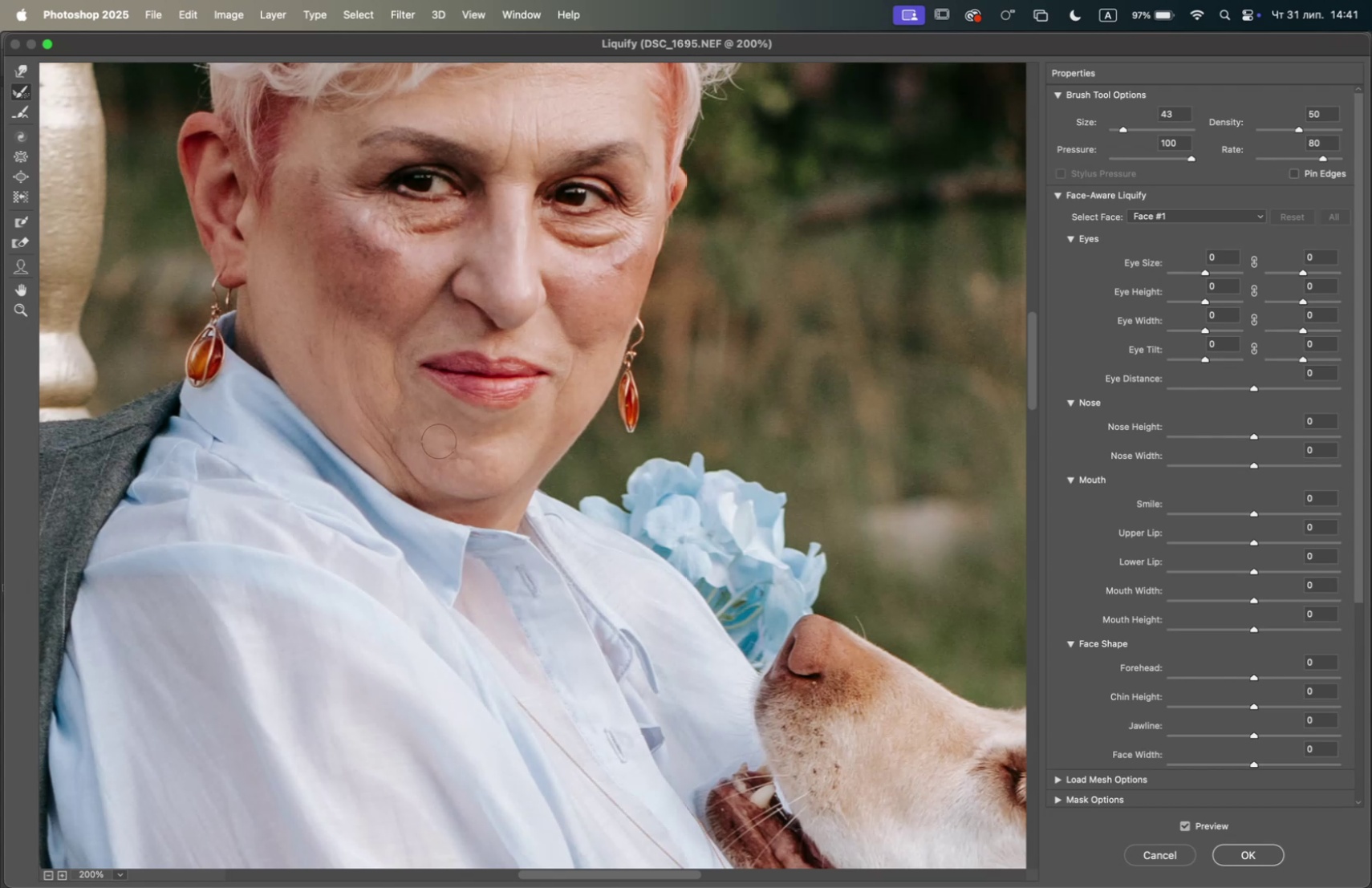 
left_click_drag(start_coordinate=[392, 431], to_coordinate=[330, 329])
 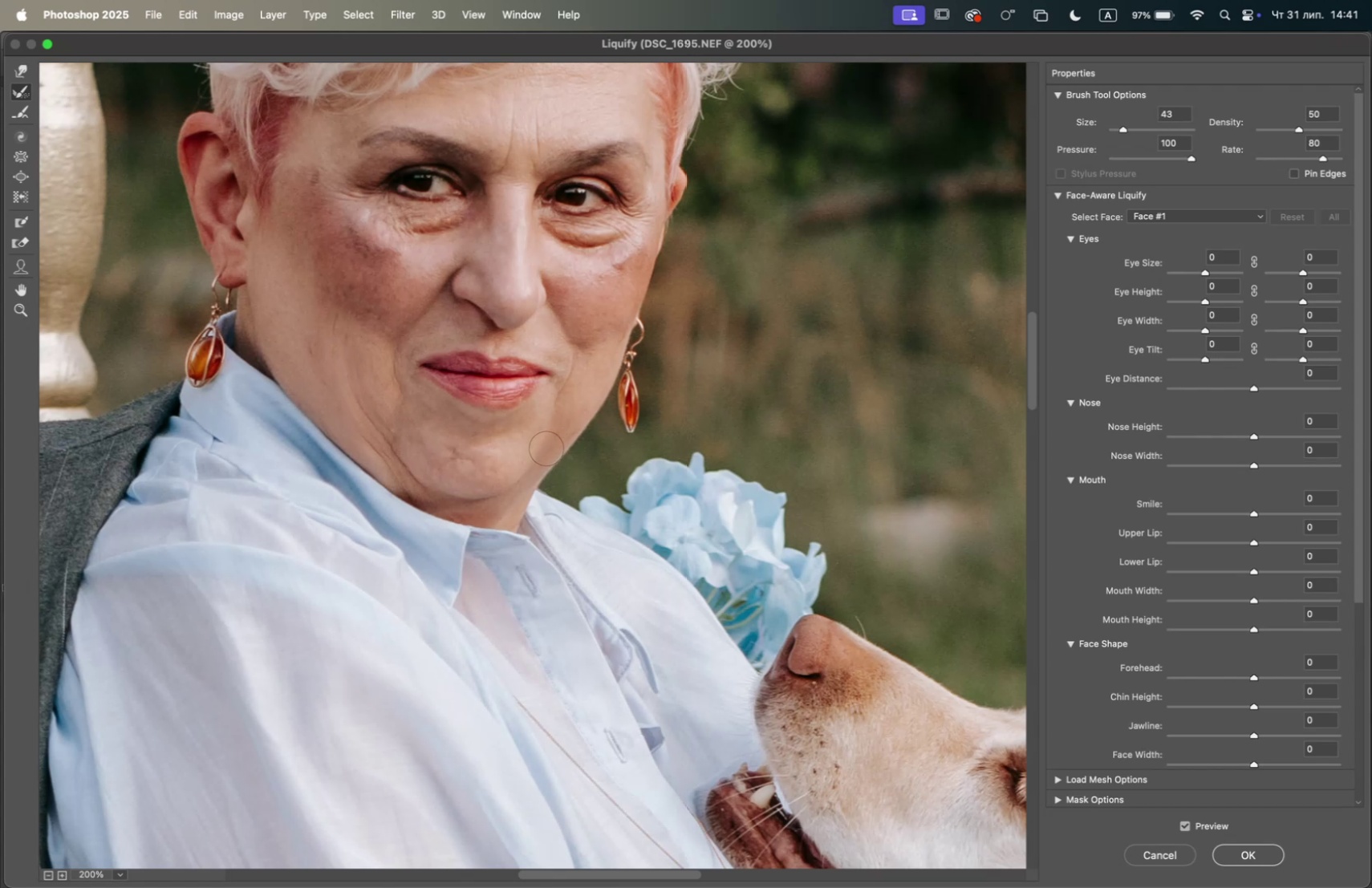 
scroll: coordinate [477, 449], scroll_direction: down, amount: 3.0
 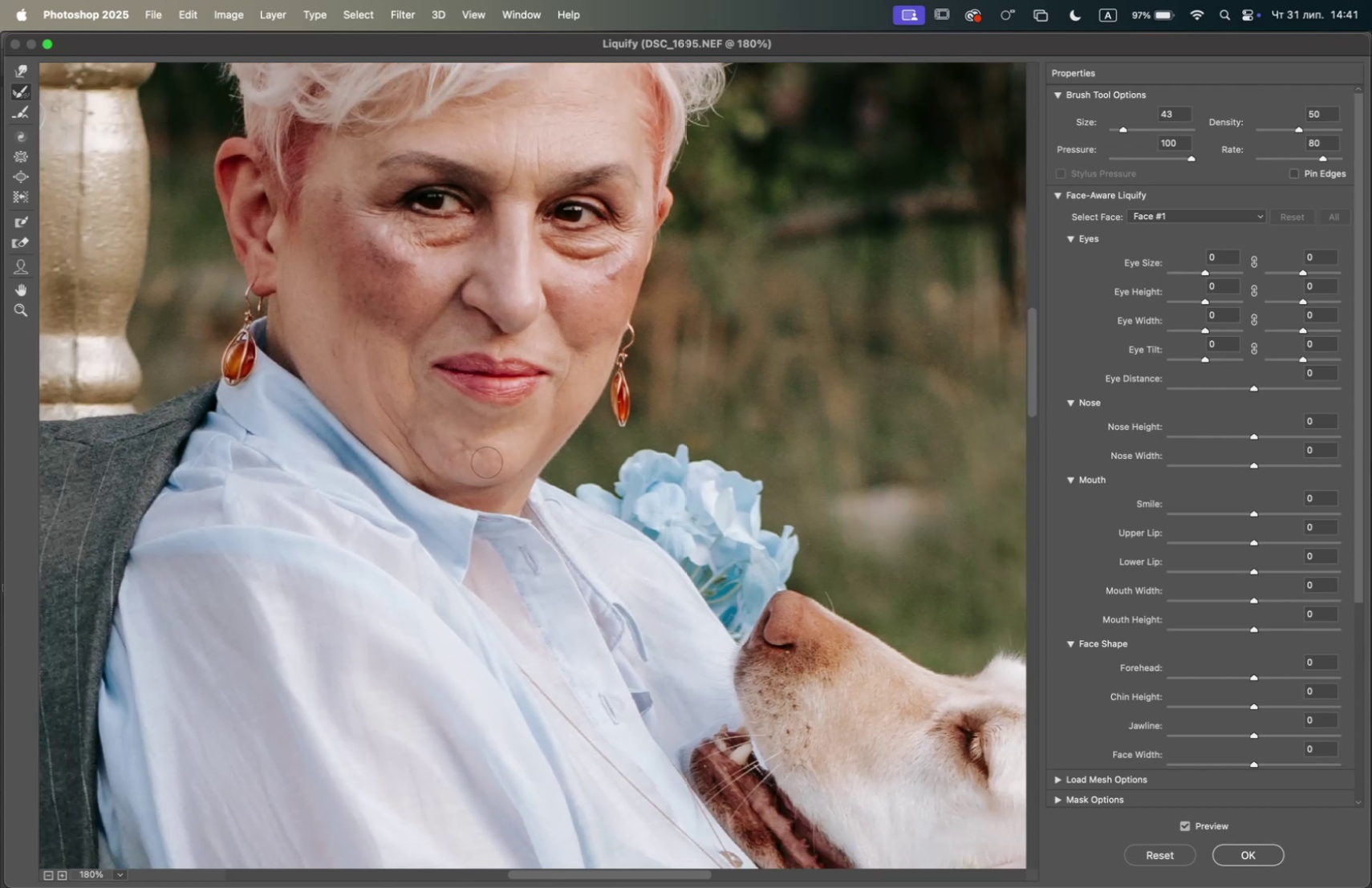 
hold_key(key=OptionLeft, duration=0.96)
scroll: coordinate [490, 464], scroll_direction: down, amount: 4.0
 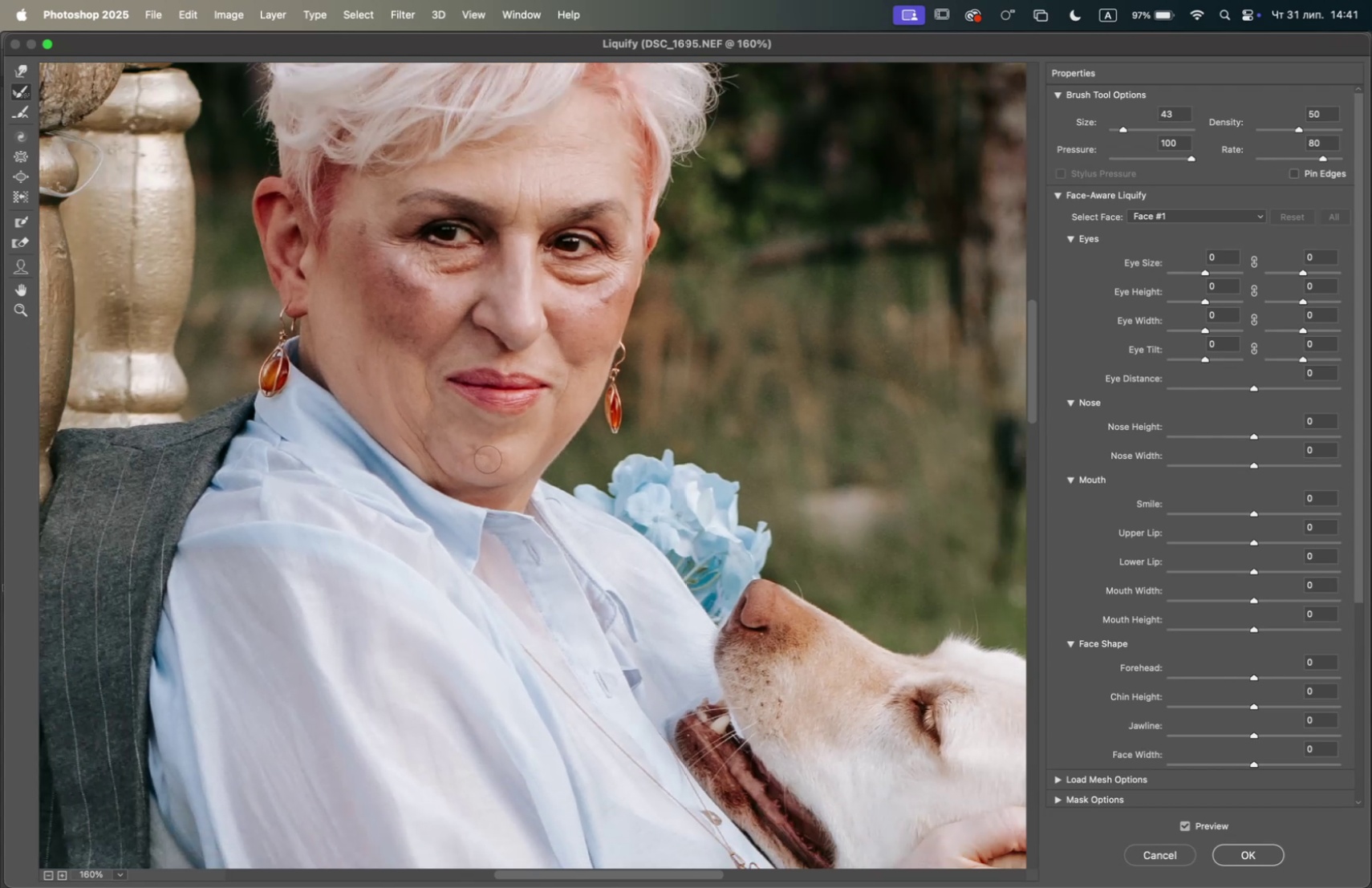 
hold_key(key=Space, duration=0.88)
 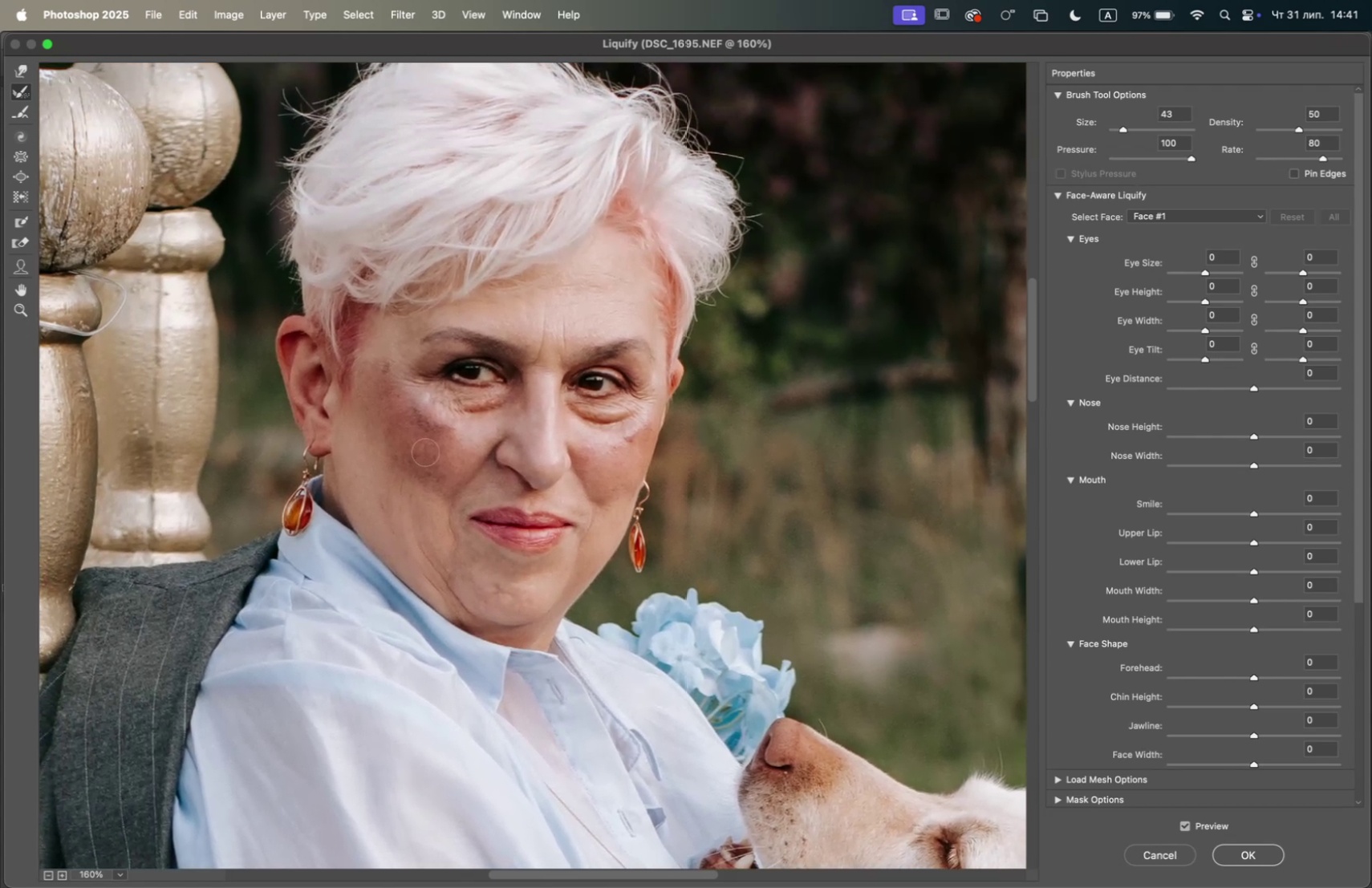 
left_click_drag(start_coordinate=[474, 432], to_coordinate=[504, 578])
 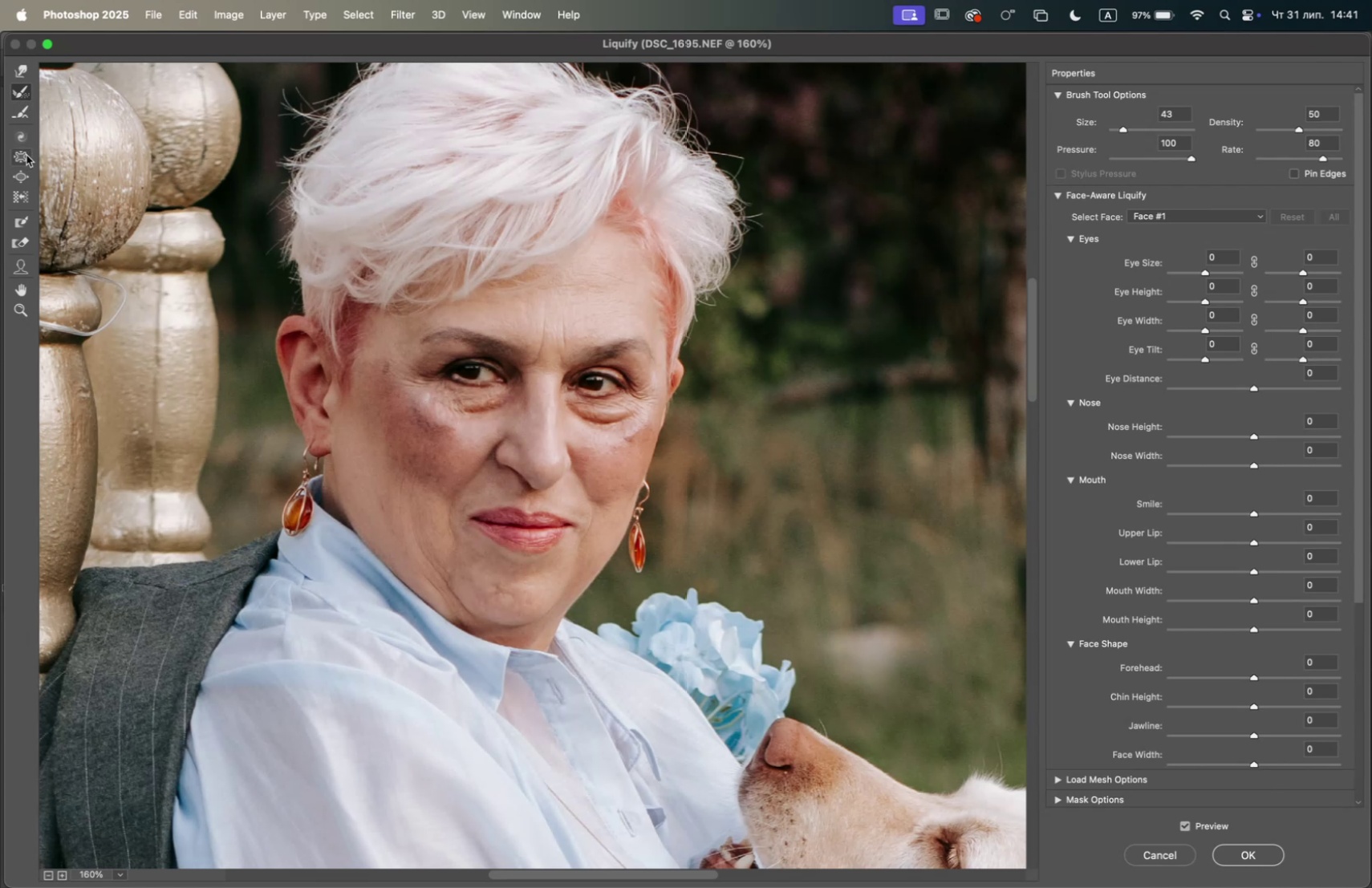 
left_click([22, 261])
 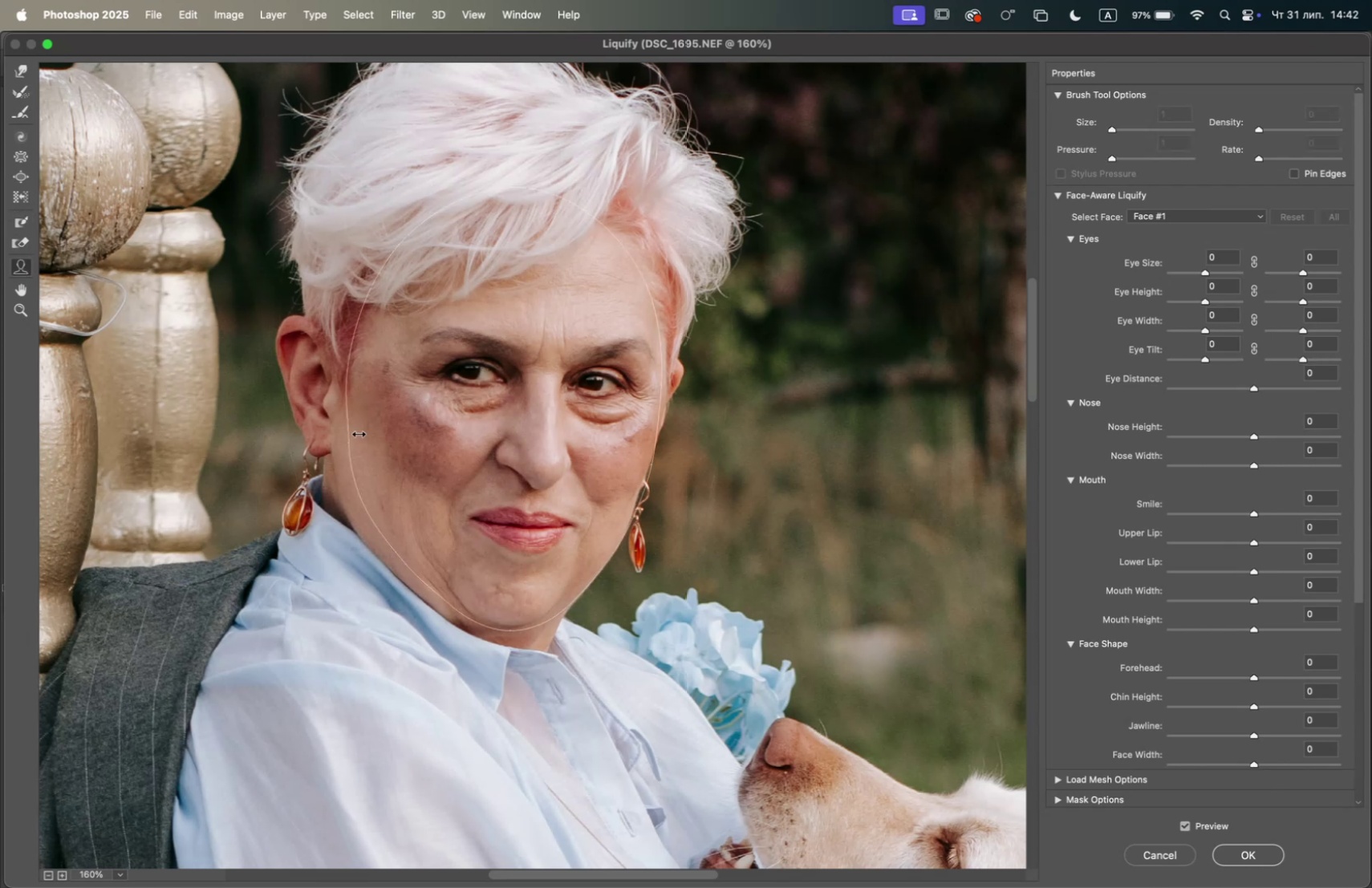 
left_click_drag(start_coordinate=[349, 439], to_coordinate=[366, 442])
 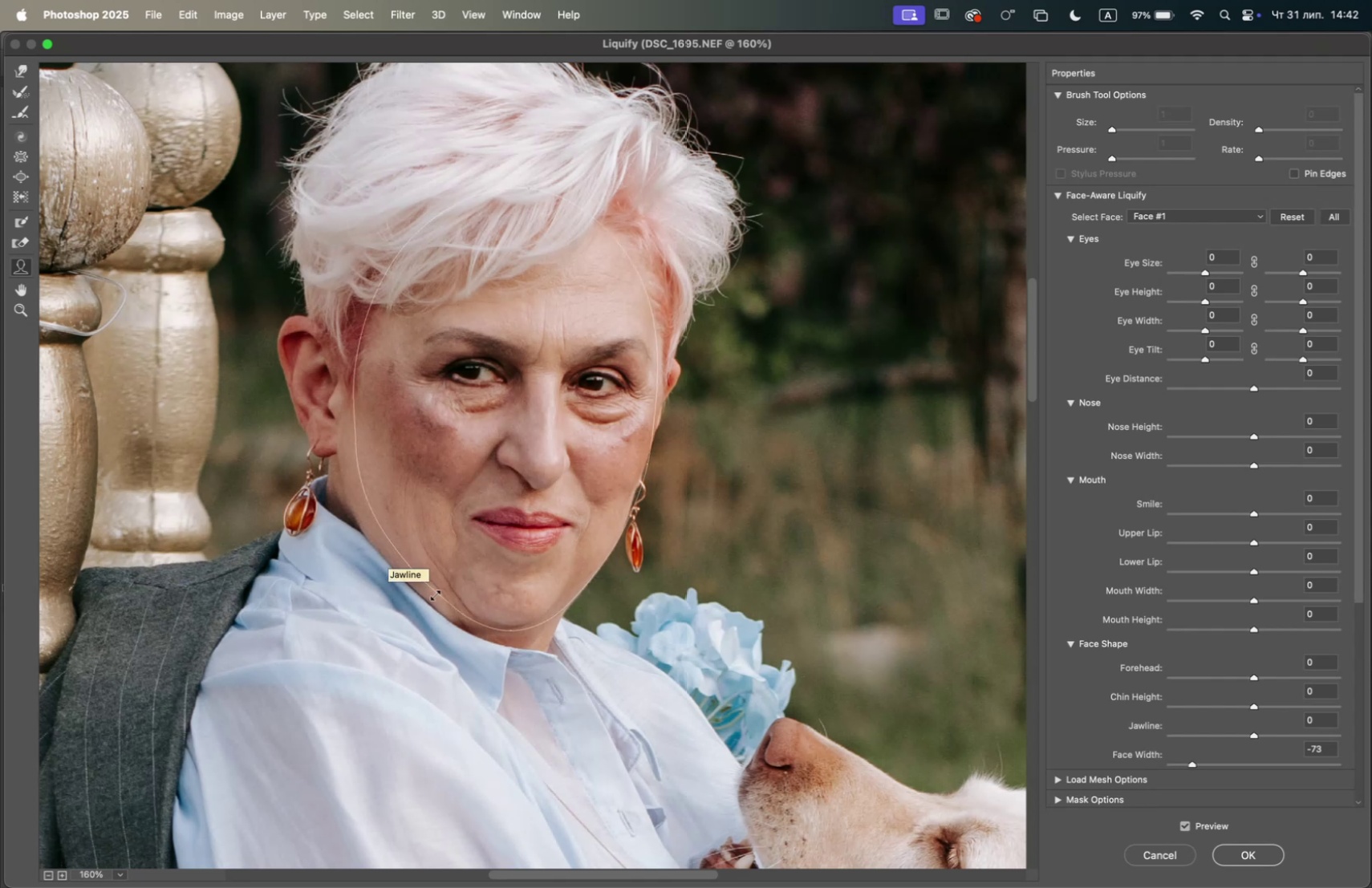 
wait(8.87)
 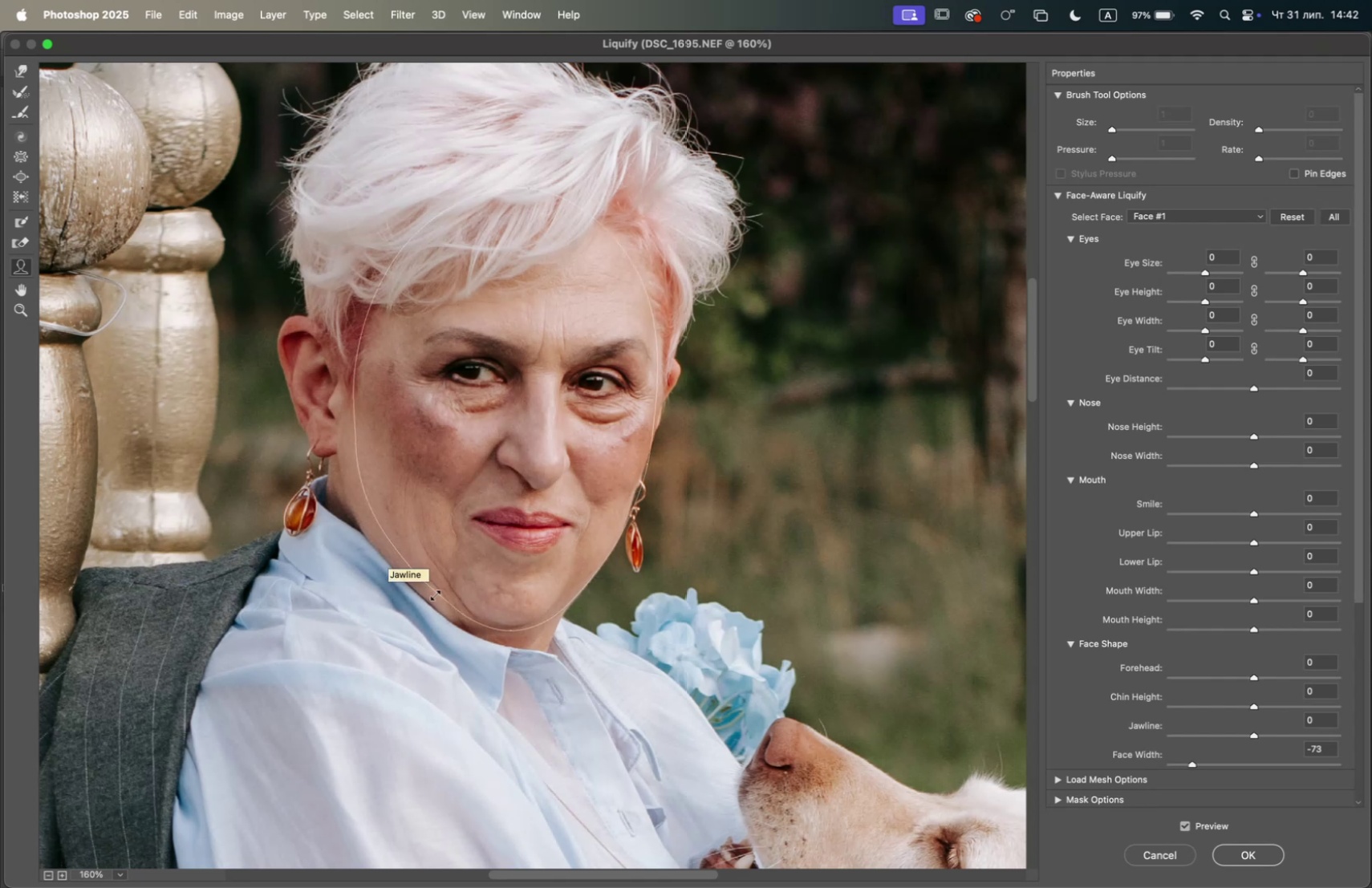 
left_click_drag(start_coordinate=[504, 624], to_coordinate=[505, 619])
 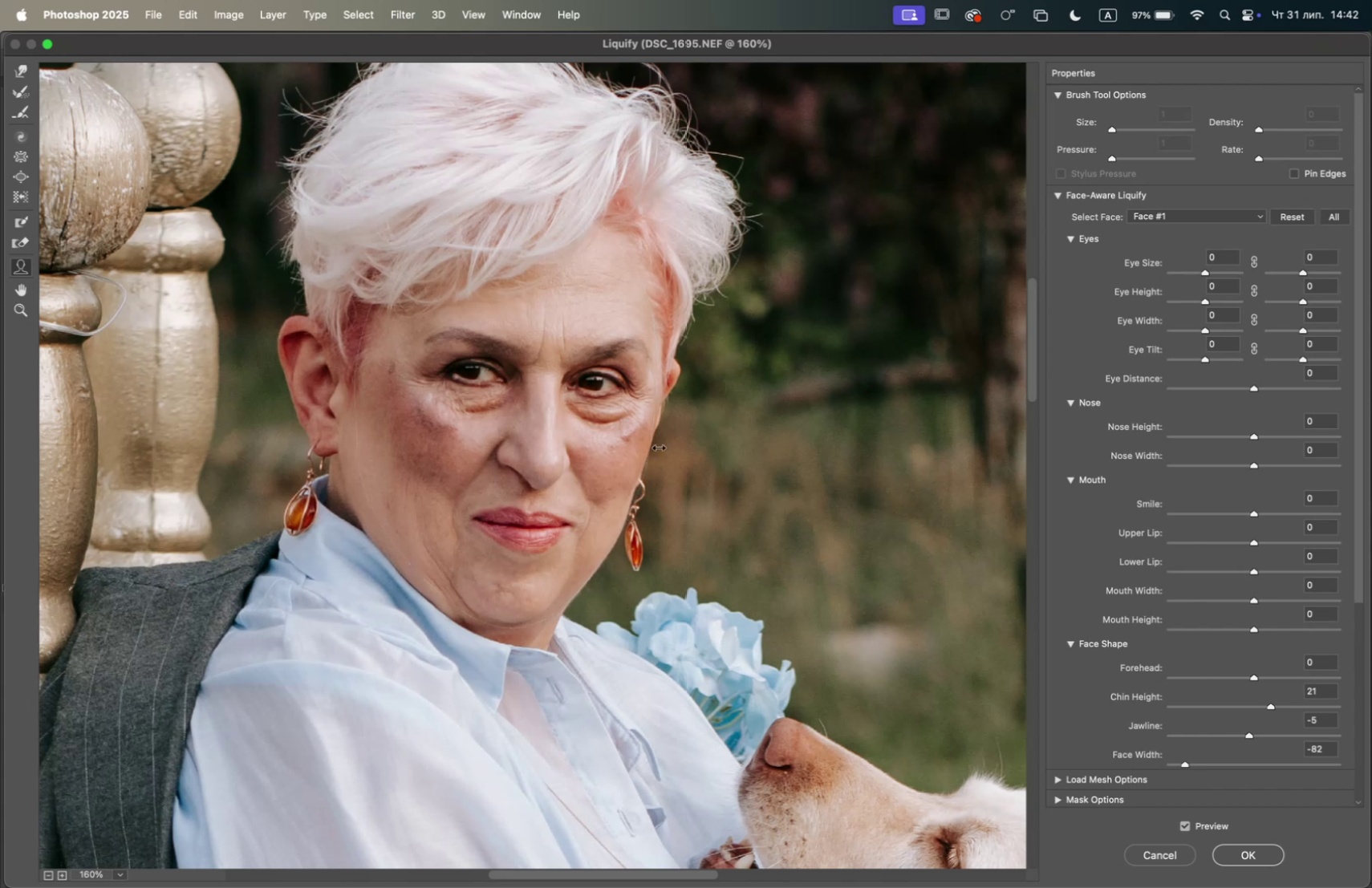 
wait(5.42)
 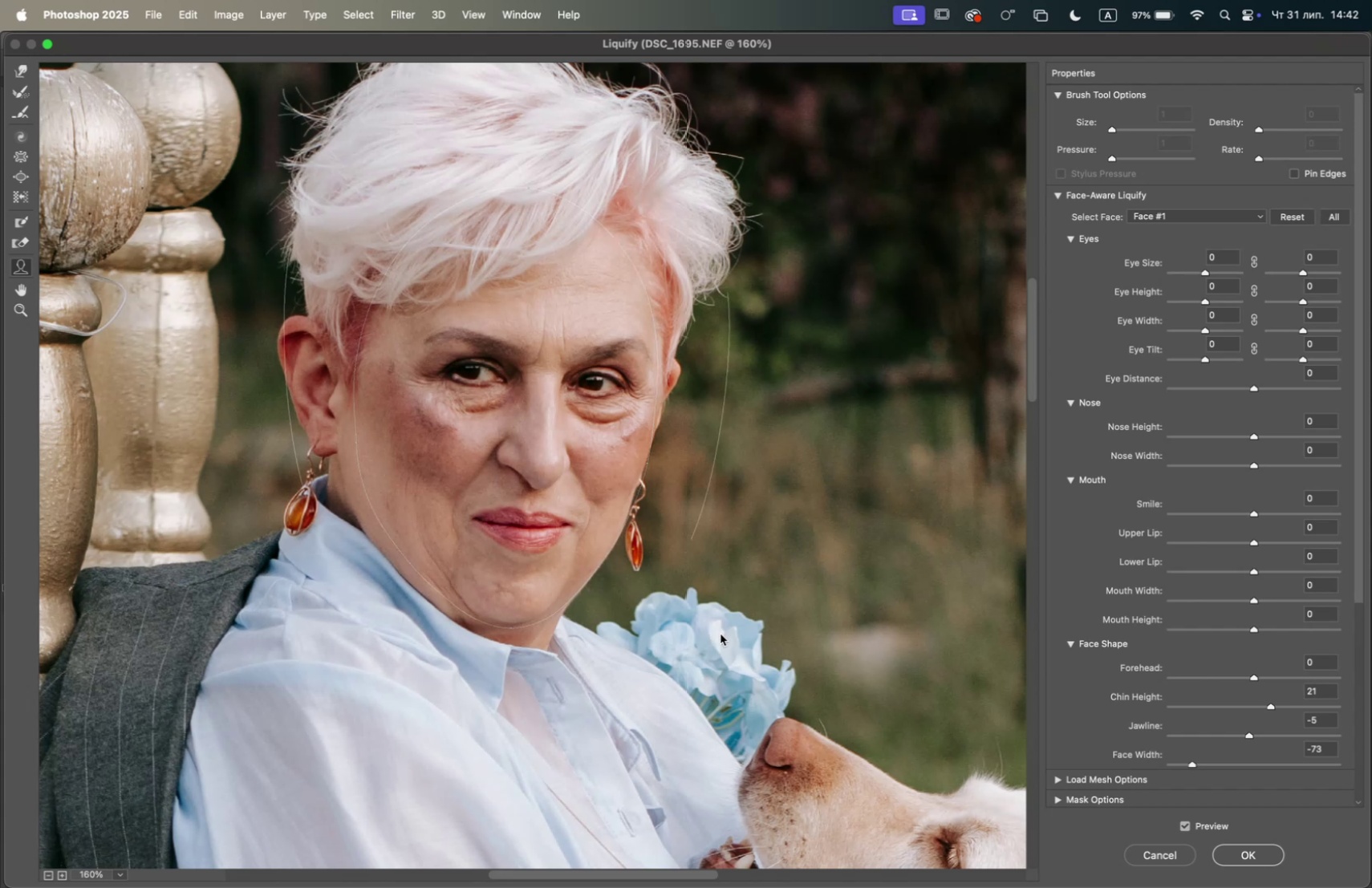 
double_click([1183, 822])
 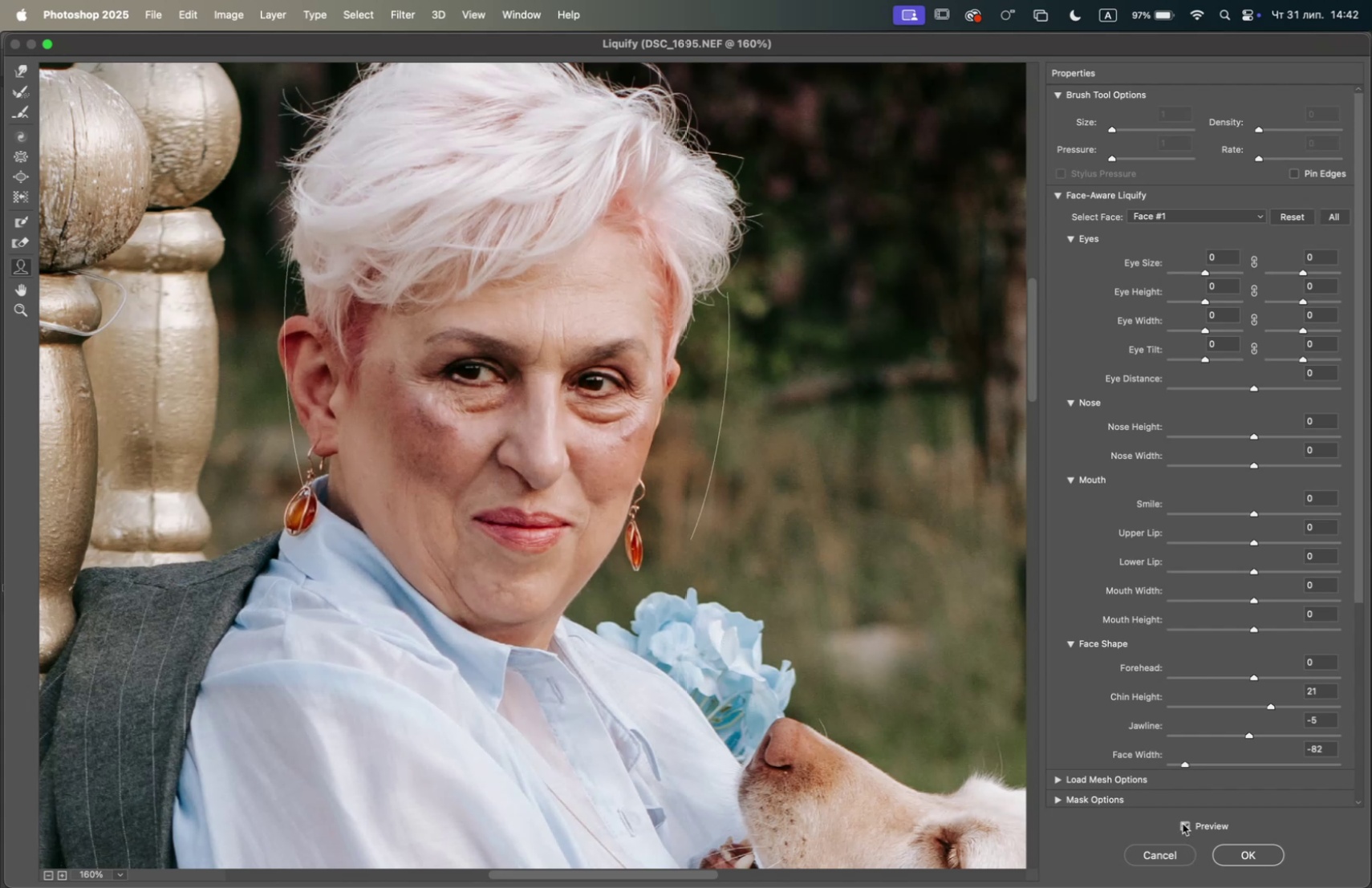 
left_click([1183, 822])
 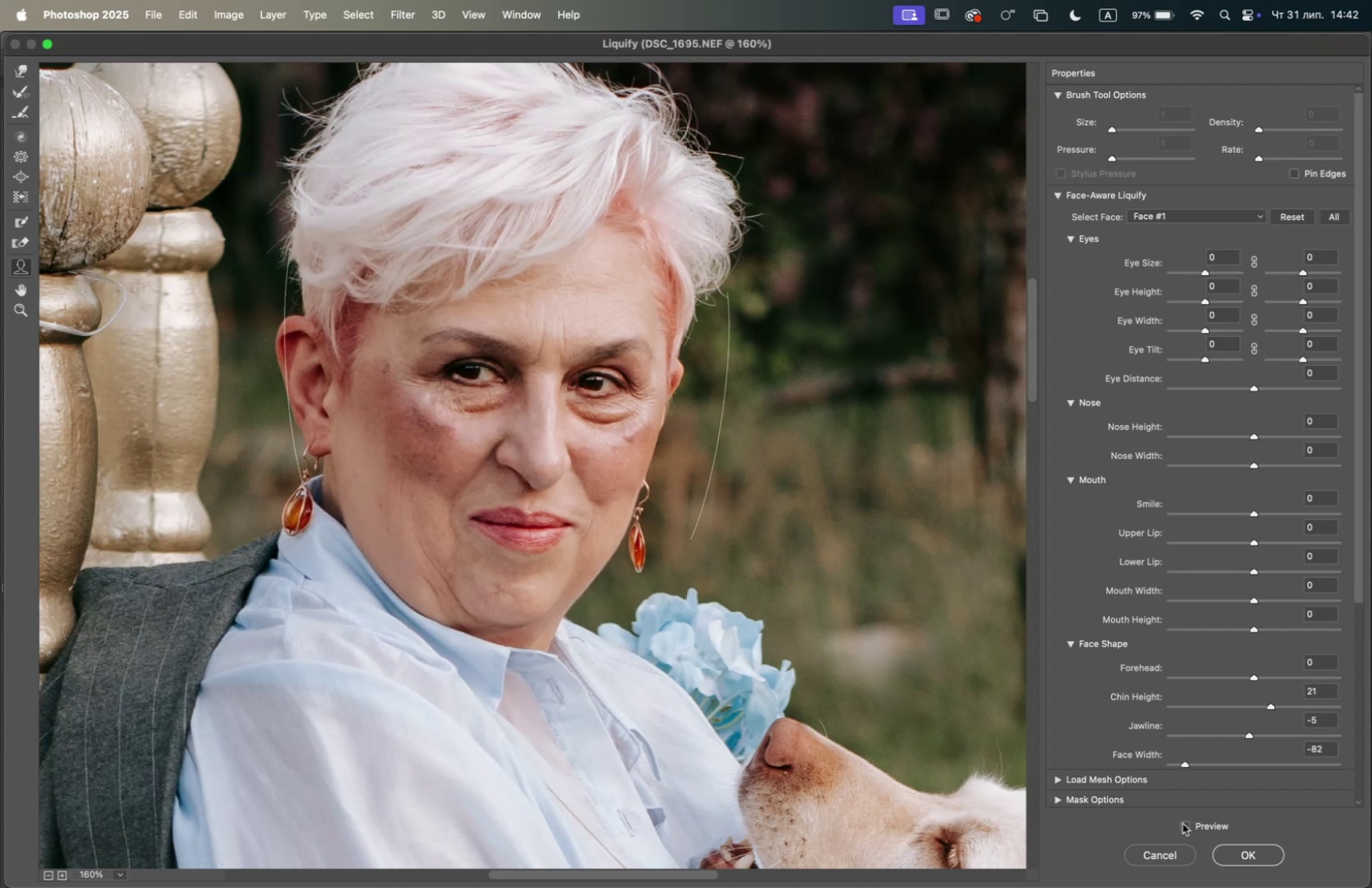 
left_click([1183, 822])
 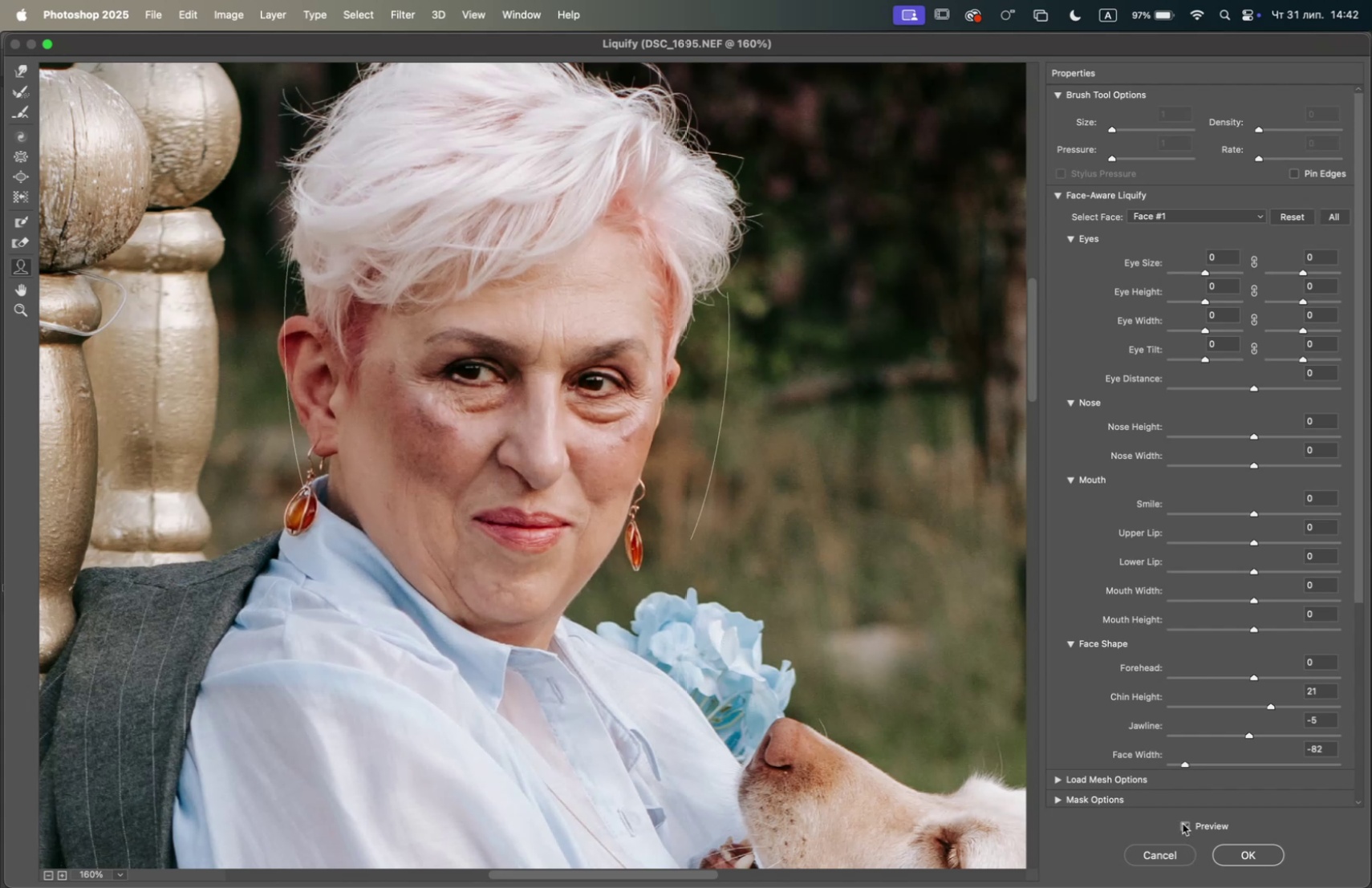 
double_click([1183, 822])
 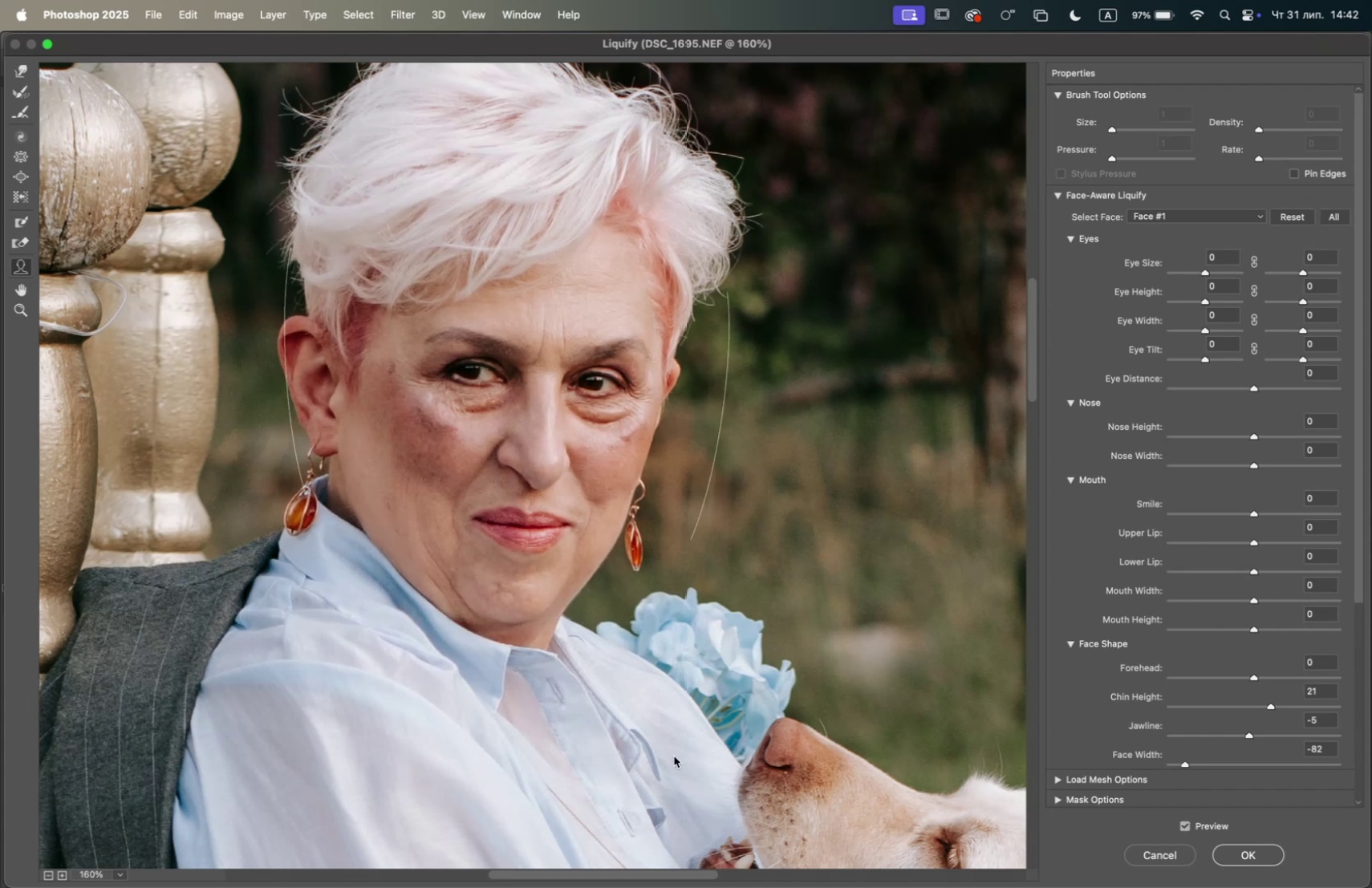 
hold_key(key=OptionLeft, duration=1.99)
scroll: coordinate [647, 699], scroll_direction: down, amount: 17.0
 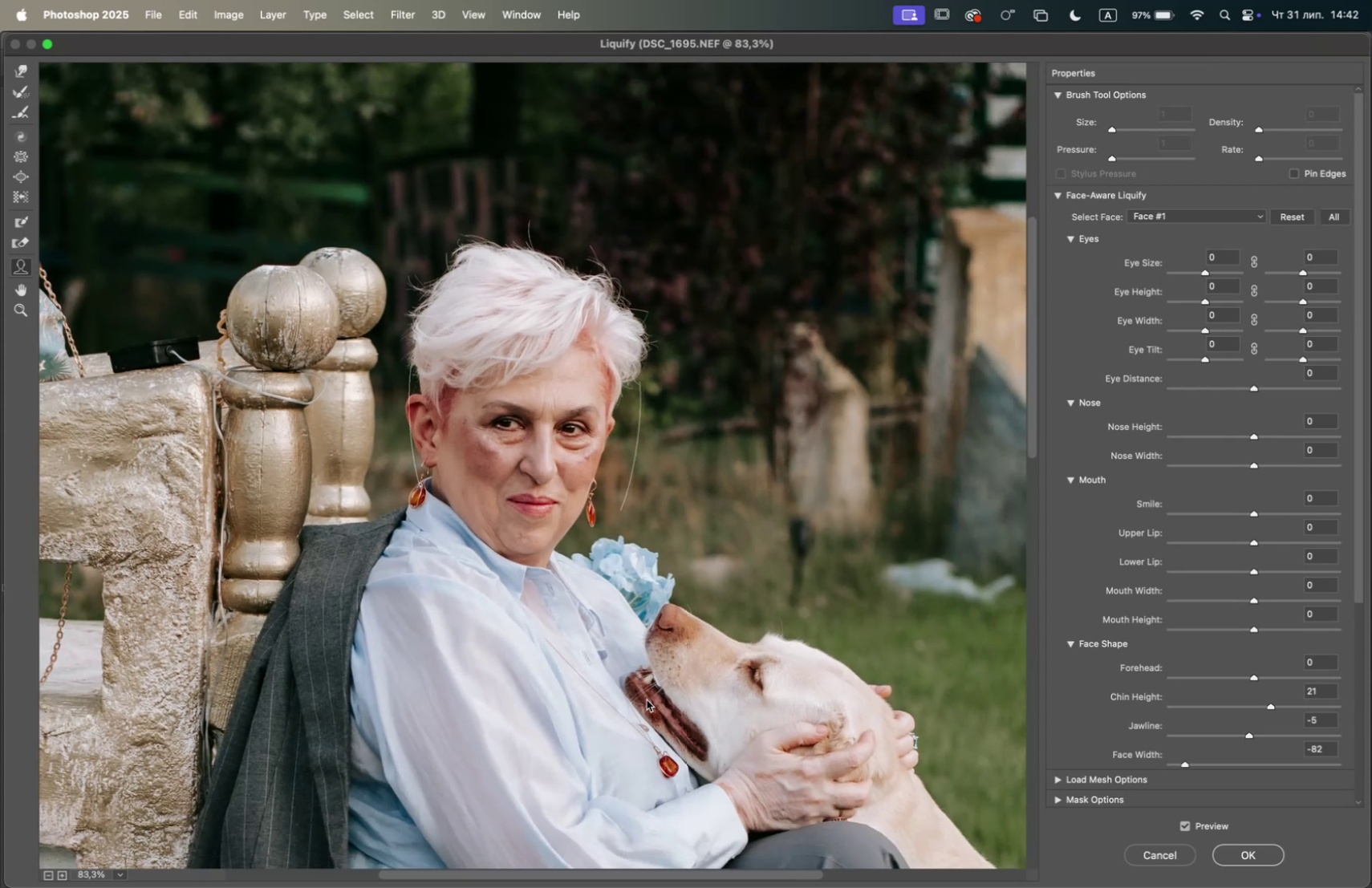 
hold_key(key=Space, duration=0.98)
 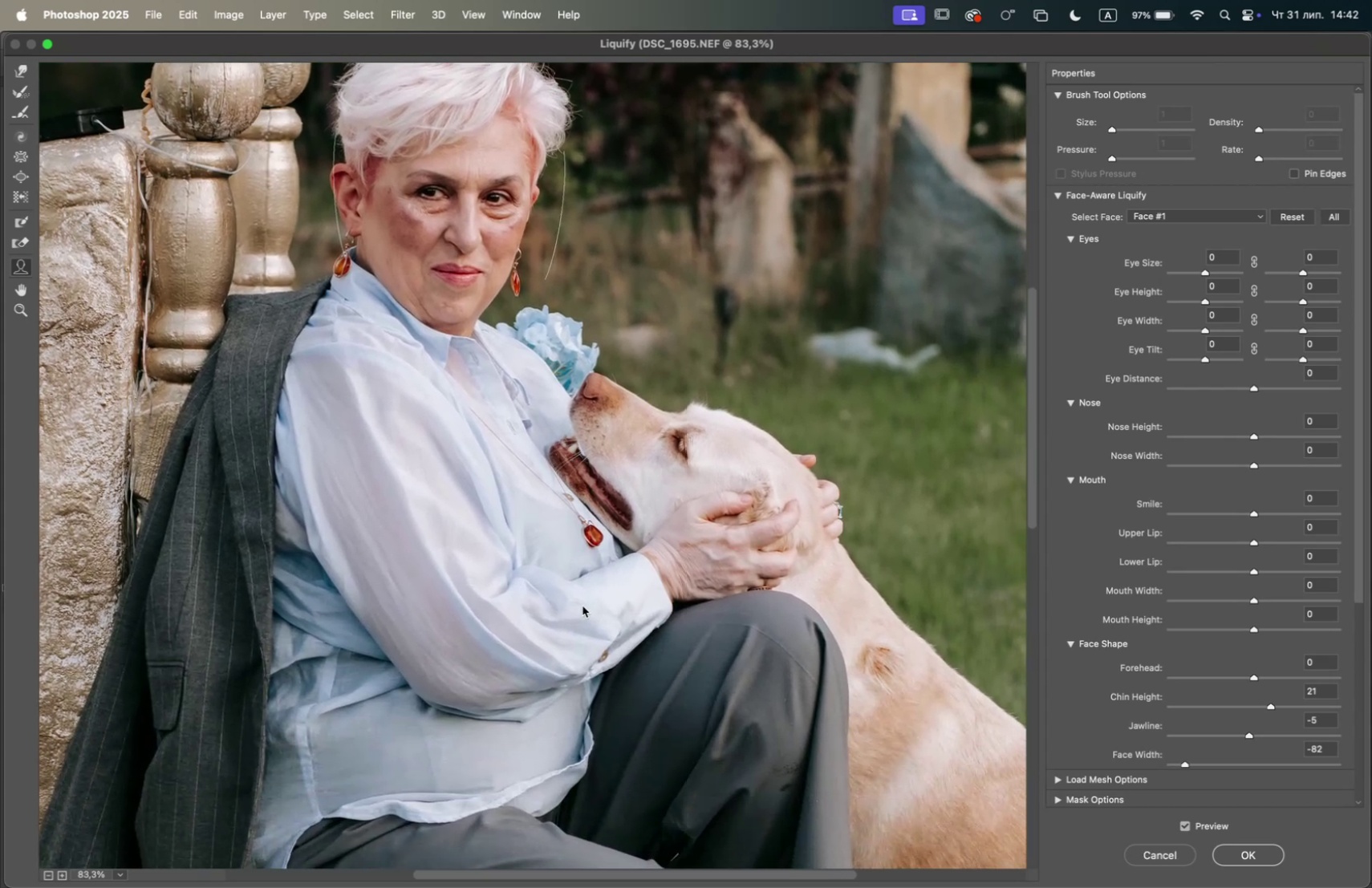 
left_click_drag(start_coordinate=[654, 691], to_coordinate=[571, 454])
 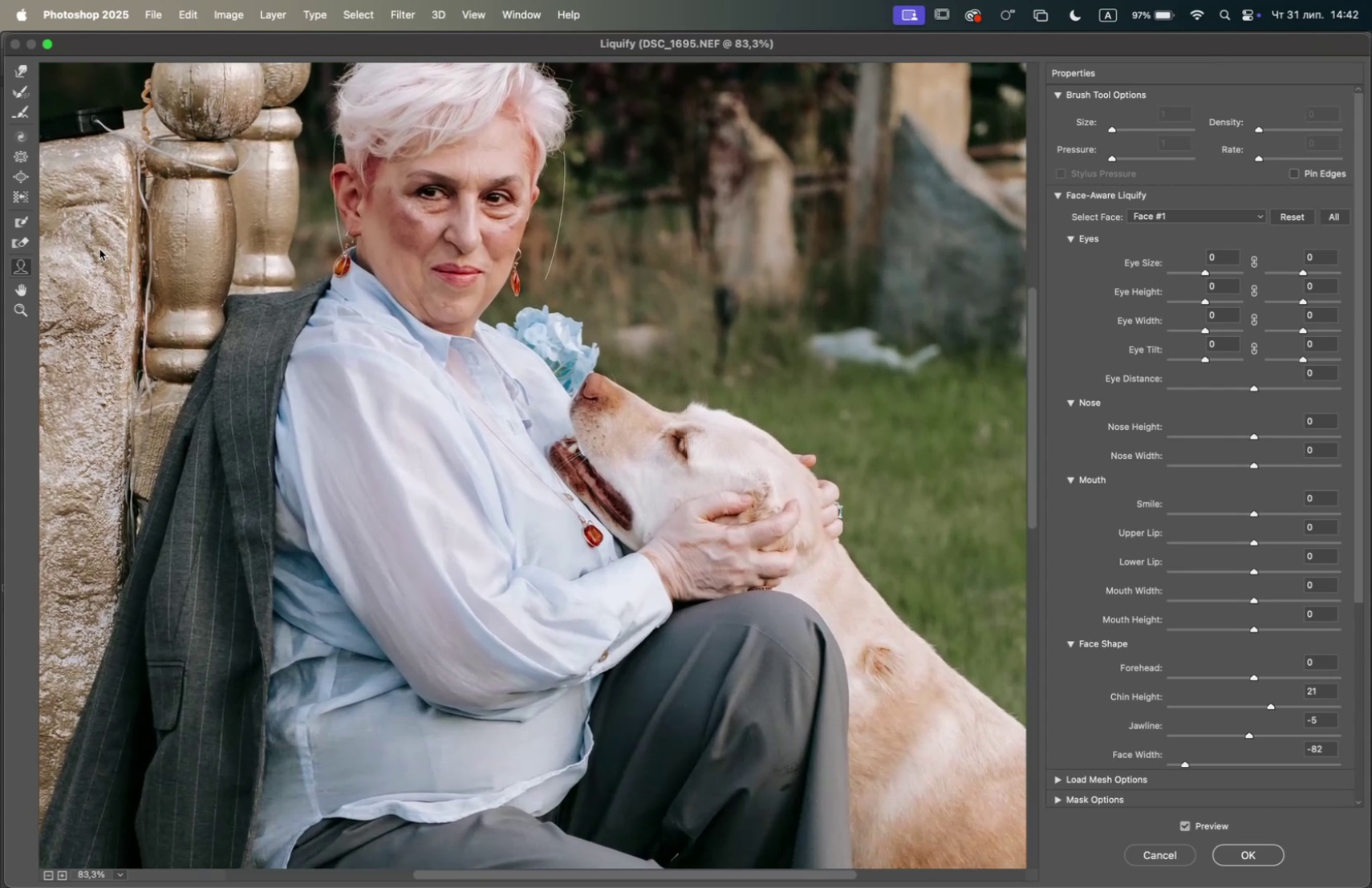 
mouse_move([14, 200])
 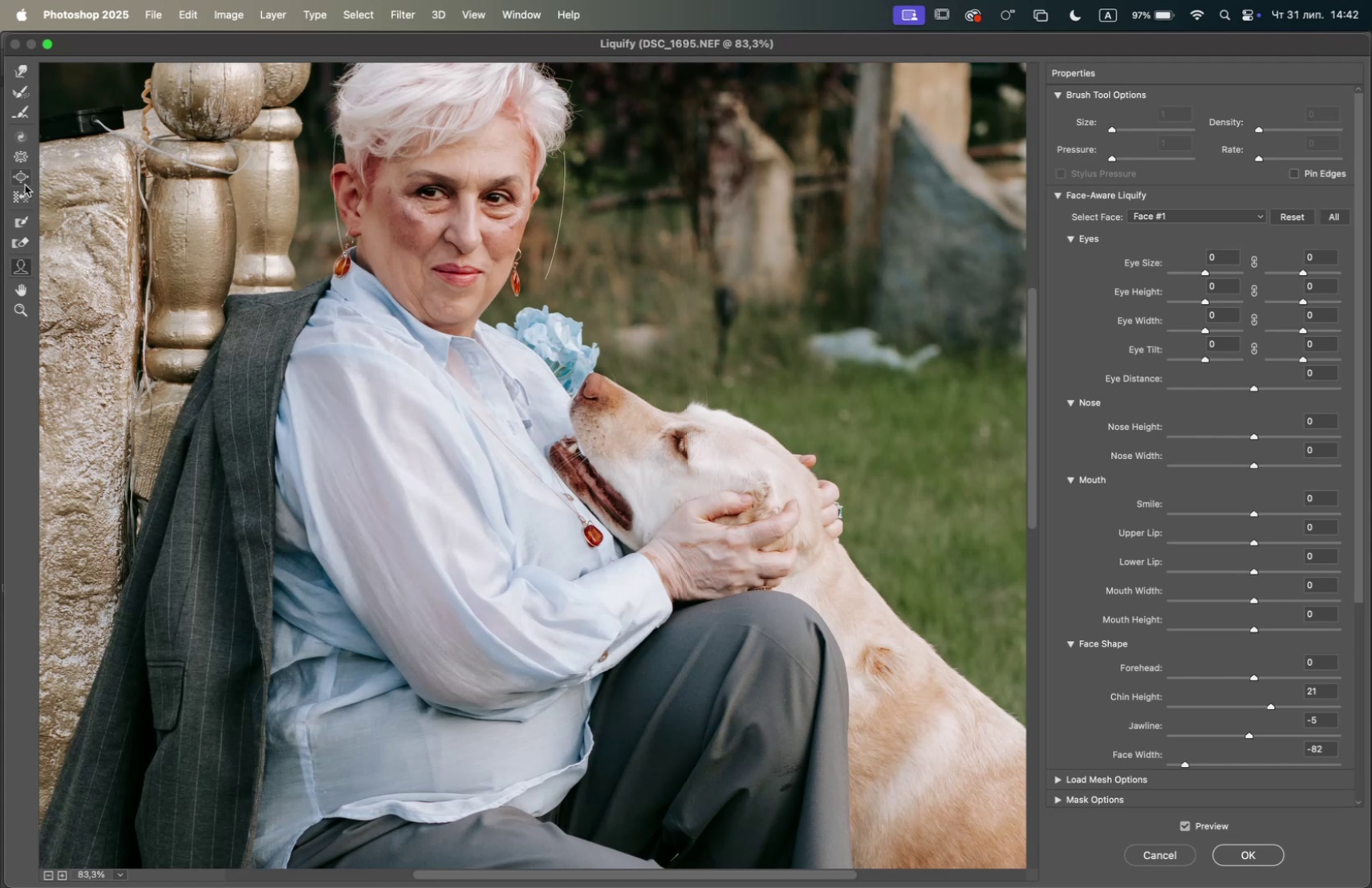 
mouse_move([14, 176])
 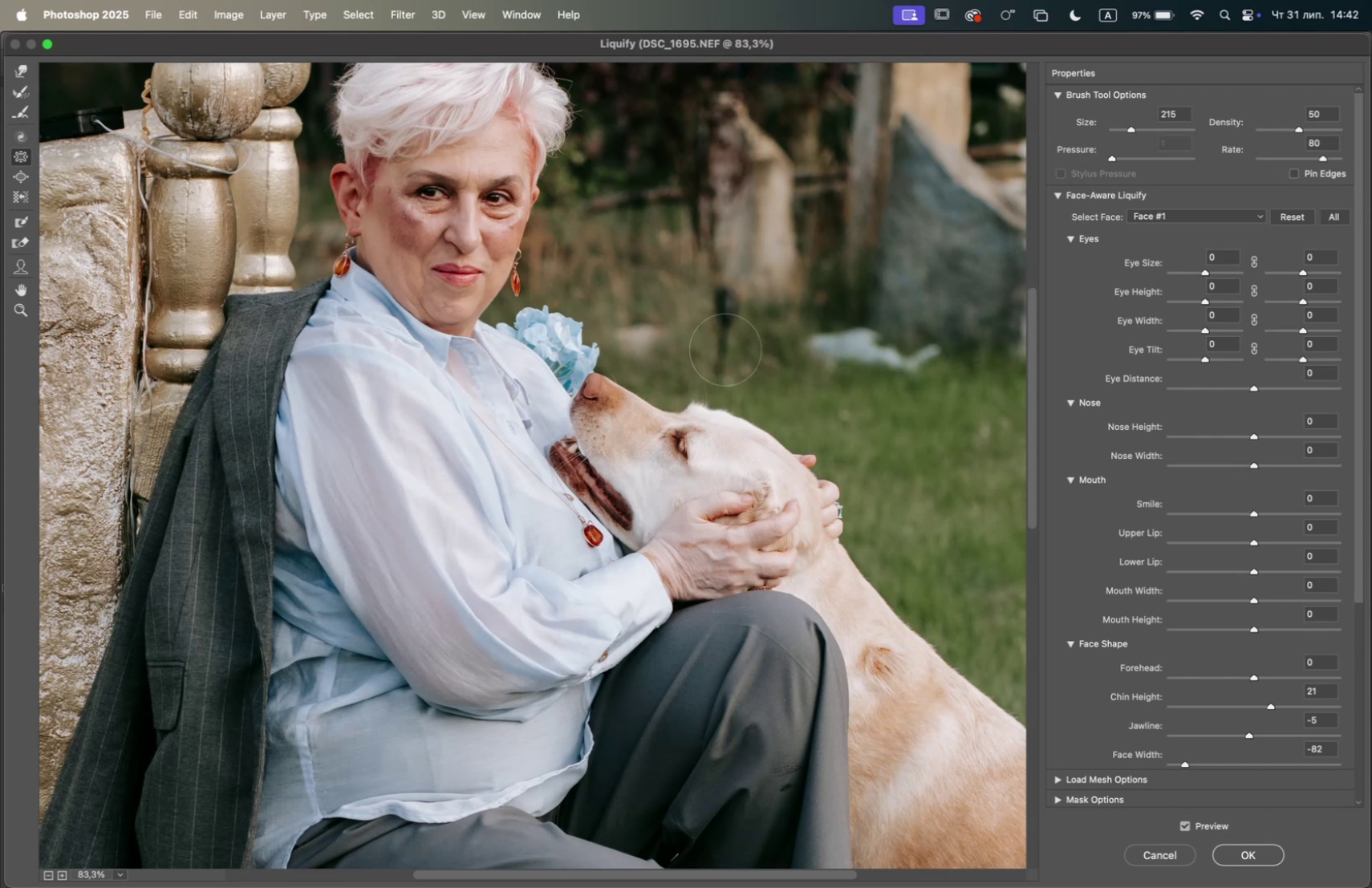 
wait(6.43)
 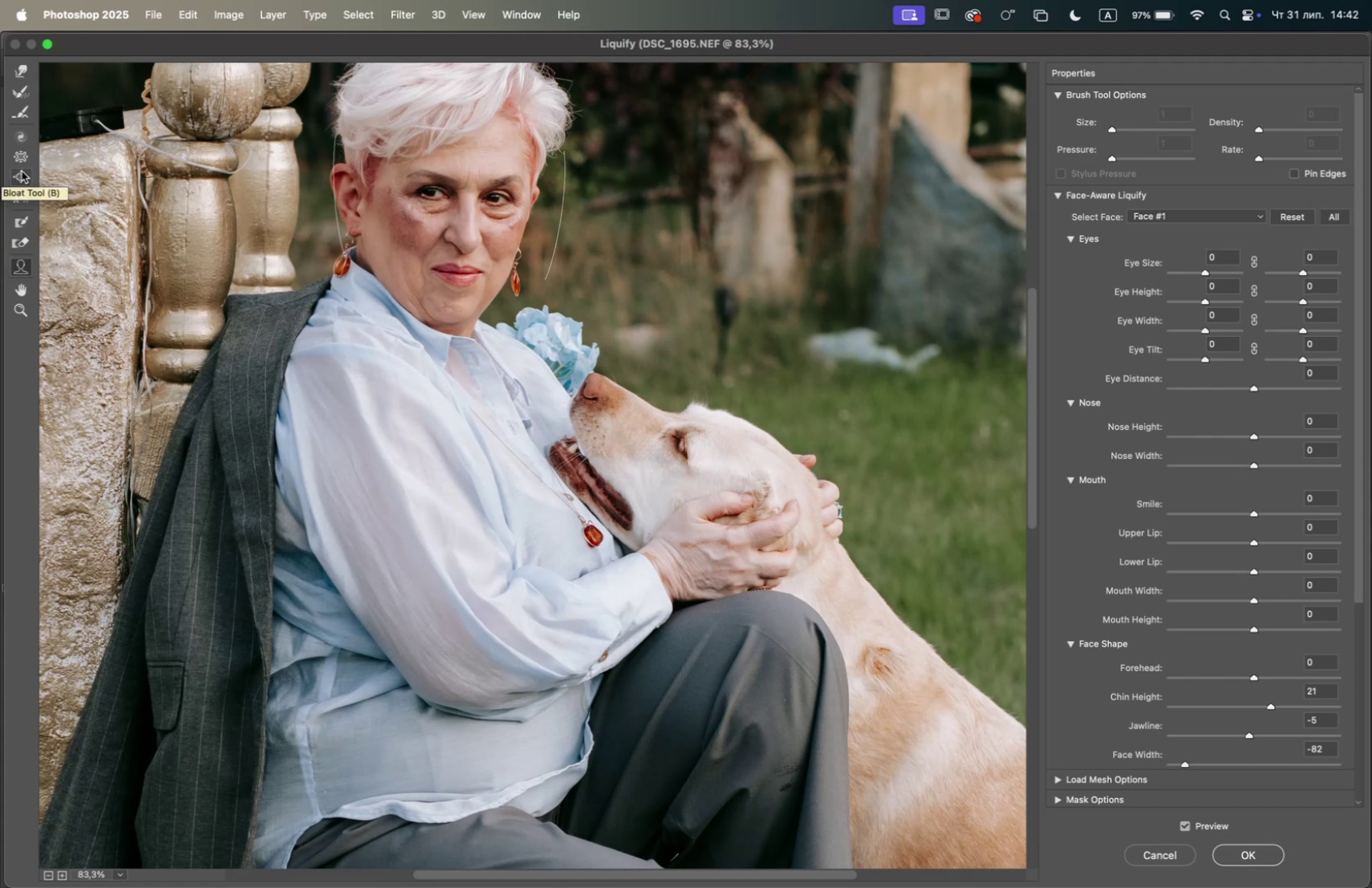 
left_click_drag(start_coordinate=[1135, 132], to_coordinate=[1141, 130])
 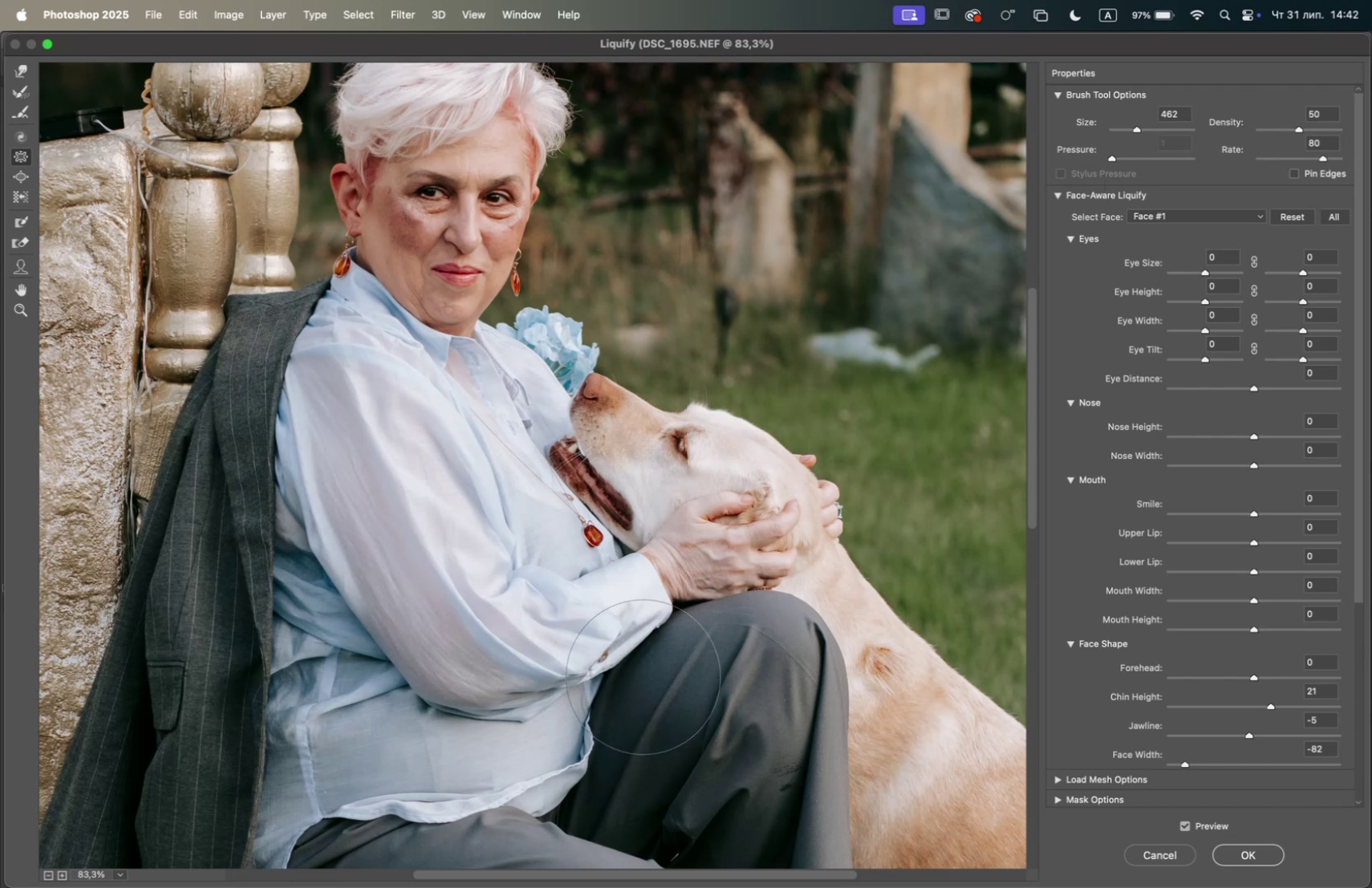 
hold_key(key=Space, duration=0.87)
 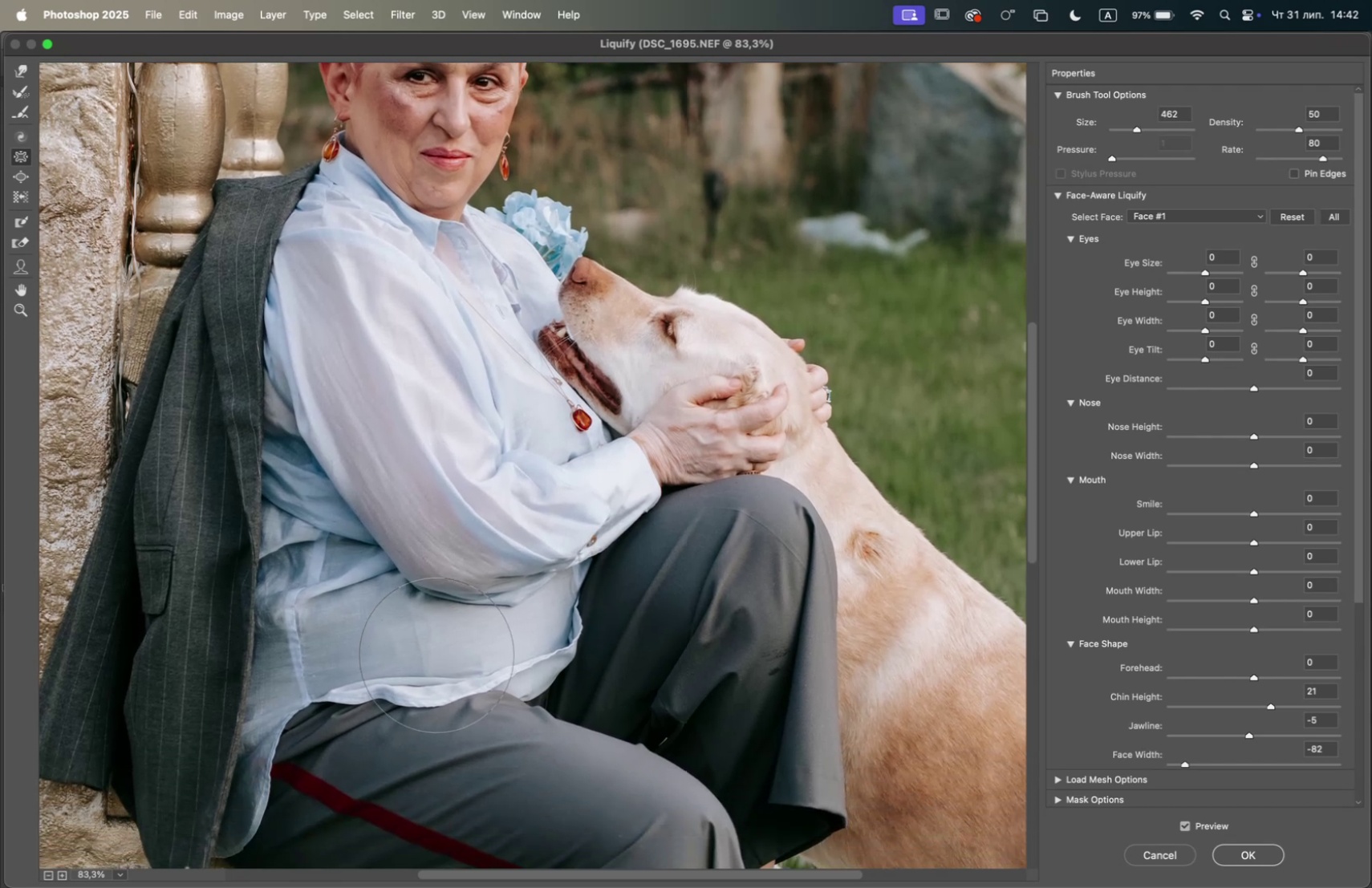 
left_click_drag(start_coordinate=[615, 683], to_coordinate=[599, 558])
 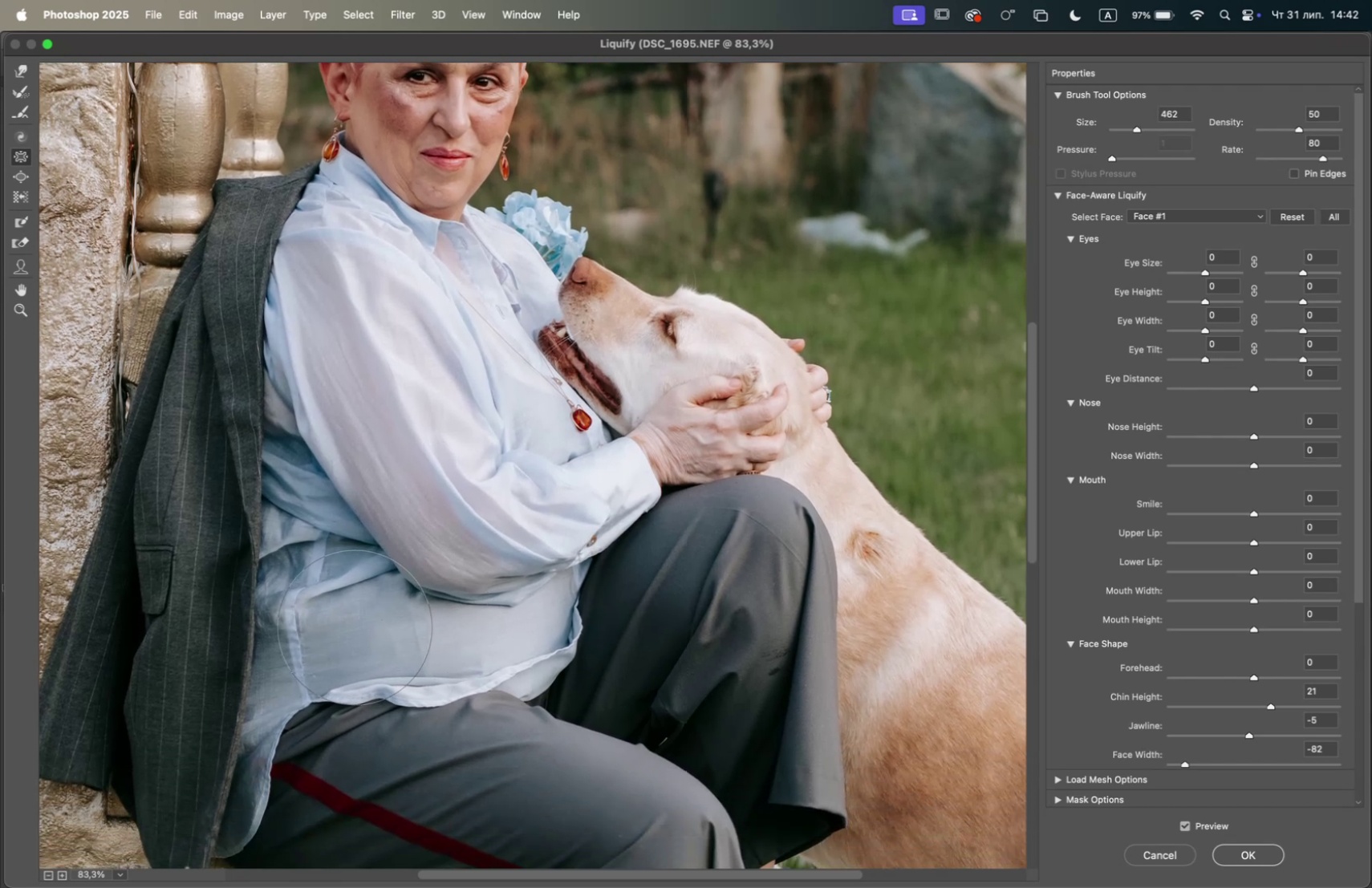 
left_click([327, 626])
 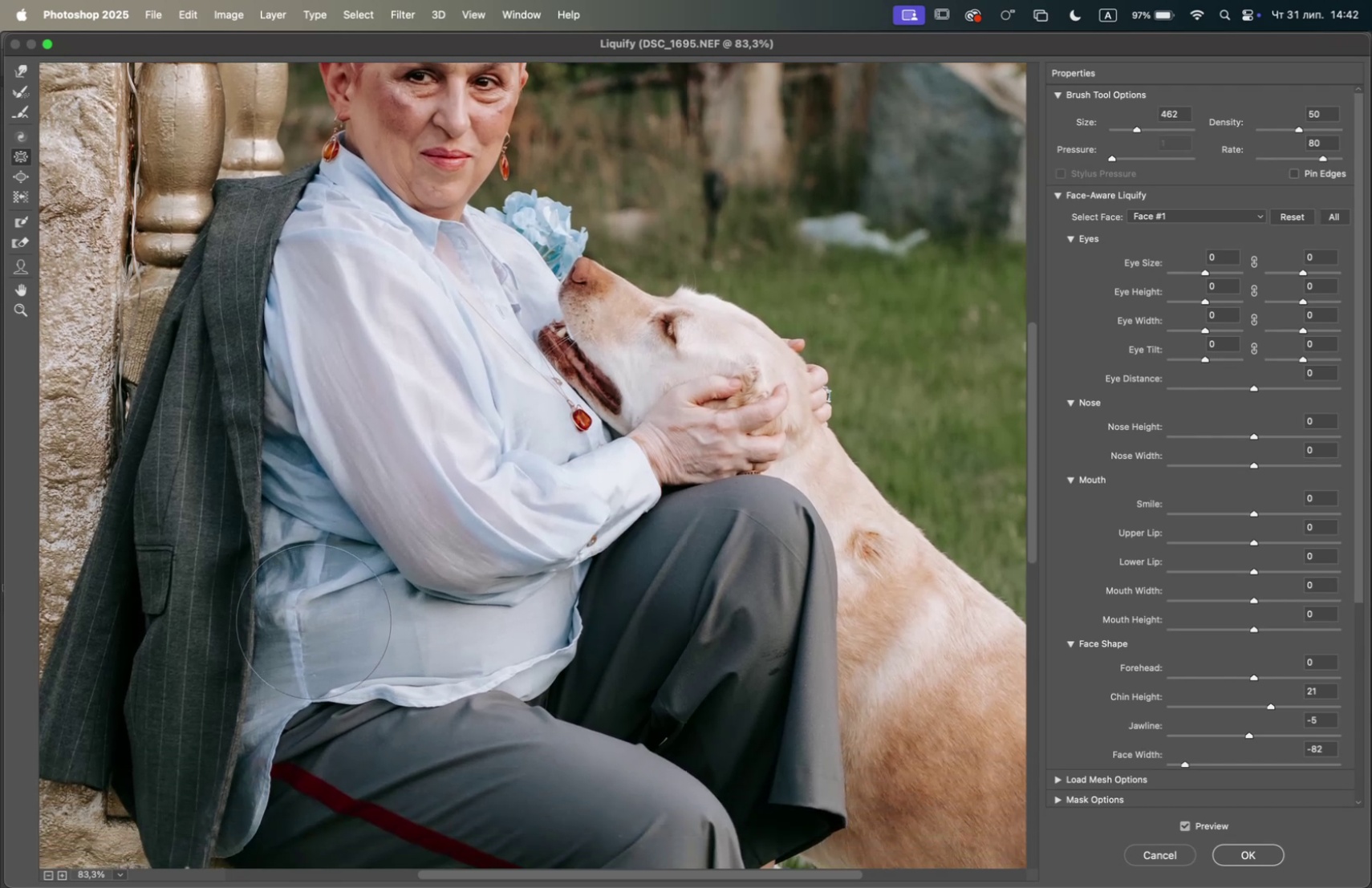 
left_click_drag(start_coordinate=[311, 605], to_coordinate=[311, 600])
 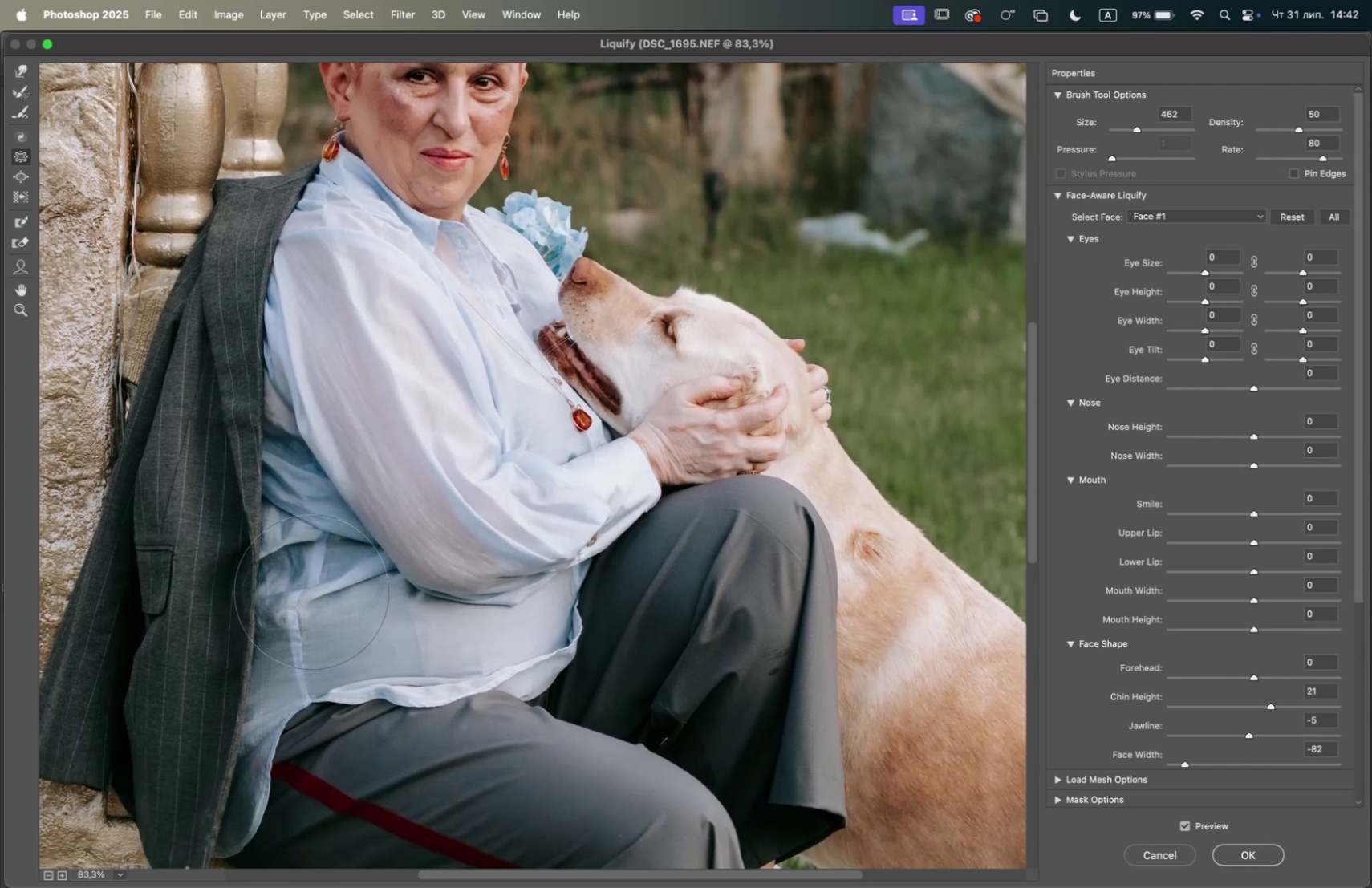 
left_click_drag(start_coordinate=[311, 586], to_coordinate=[311, 582])
 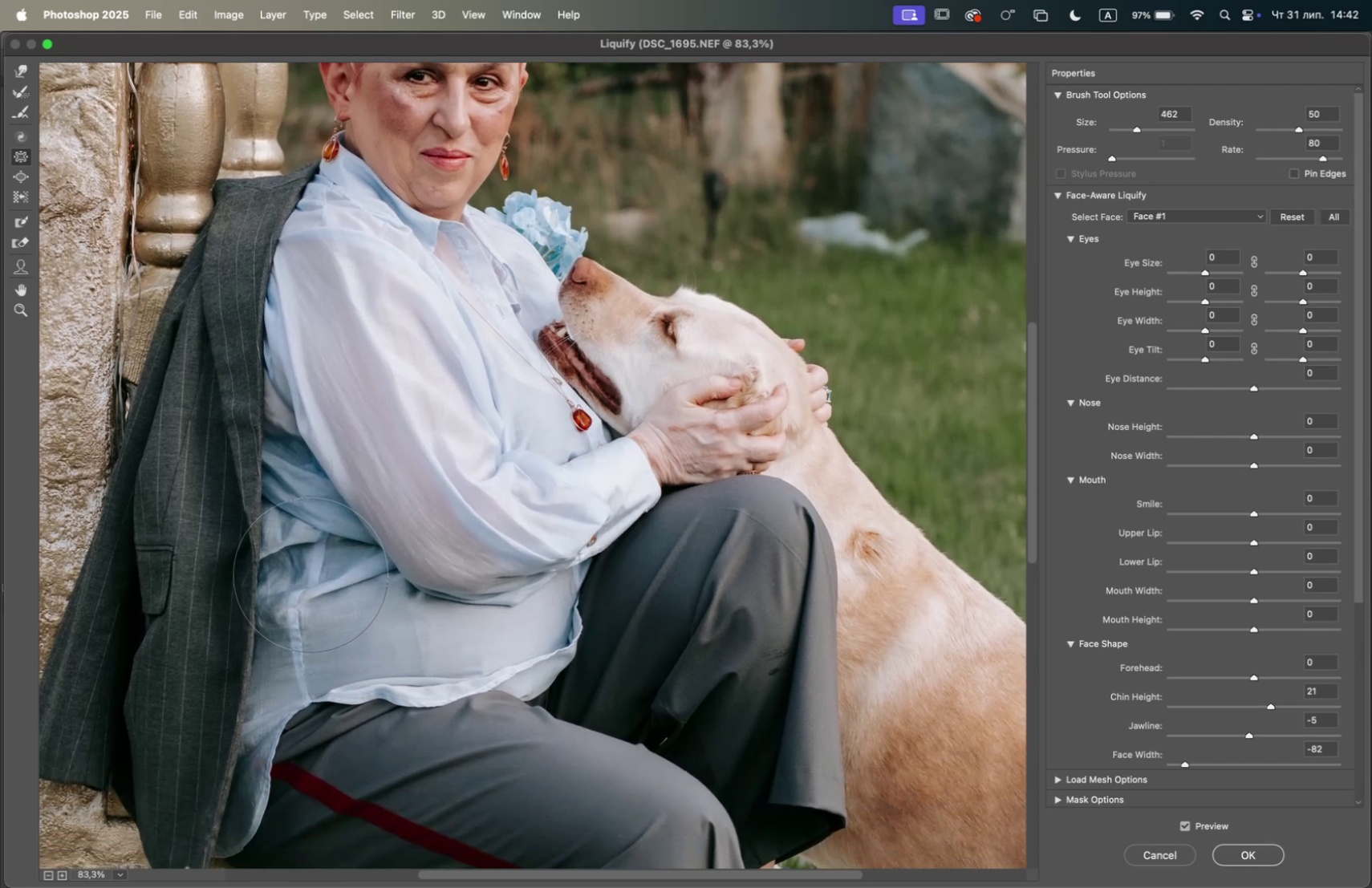 
triple_click([310, 574])
 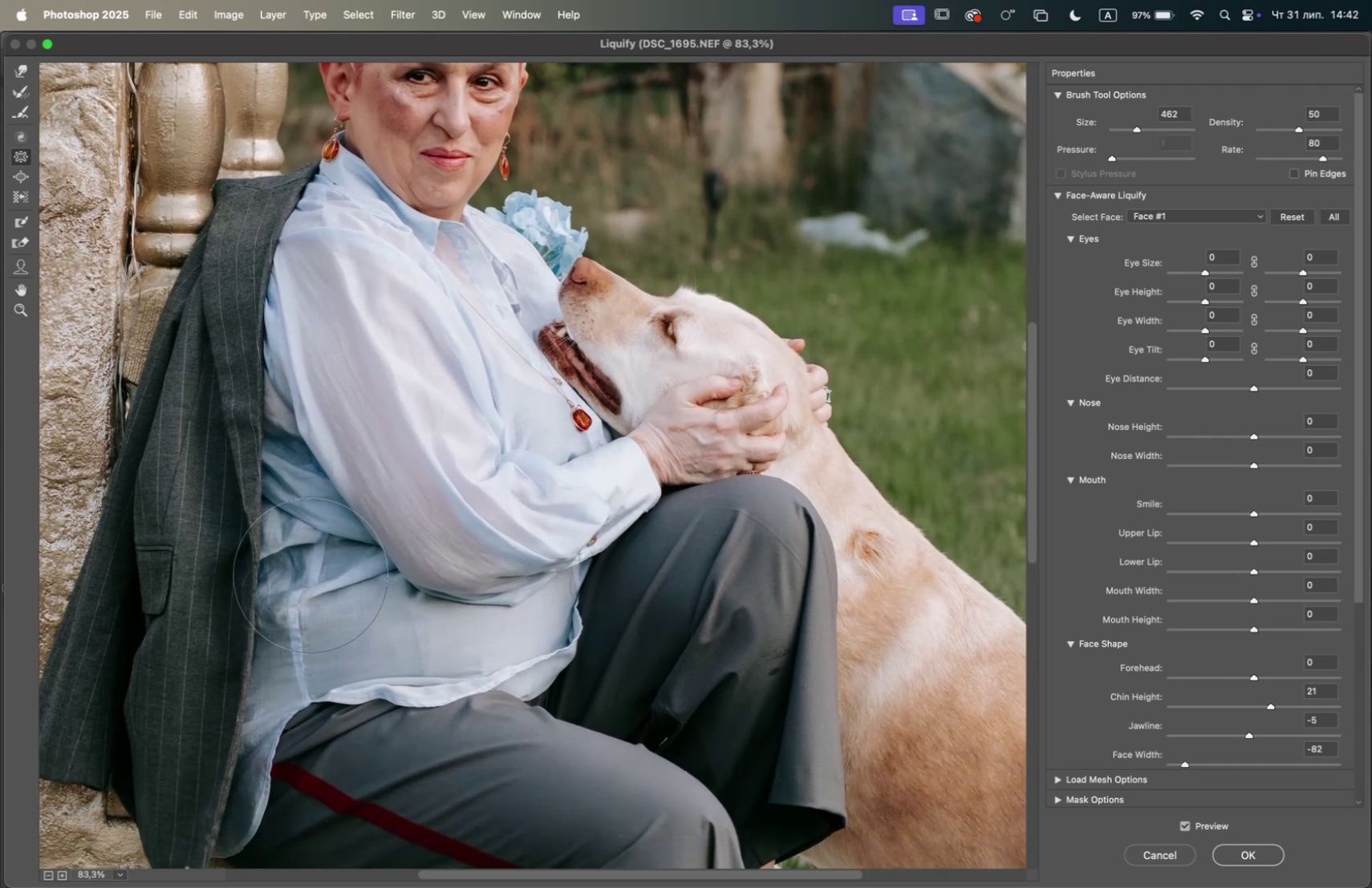 
left_click_drag(start_coordinate=[308, 589], to_coordinate=[307, 597])
 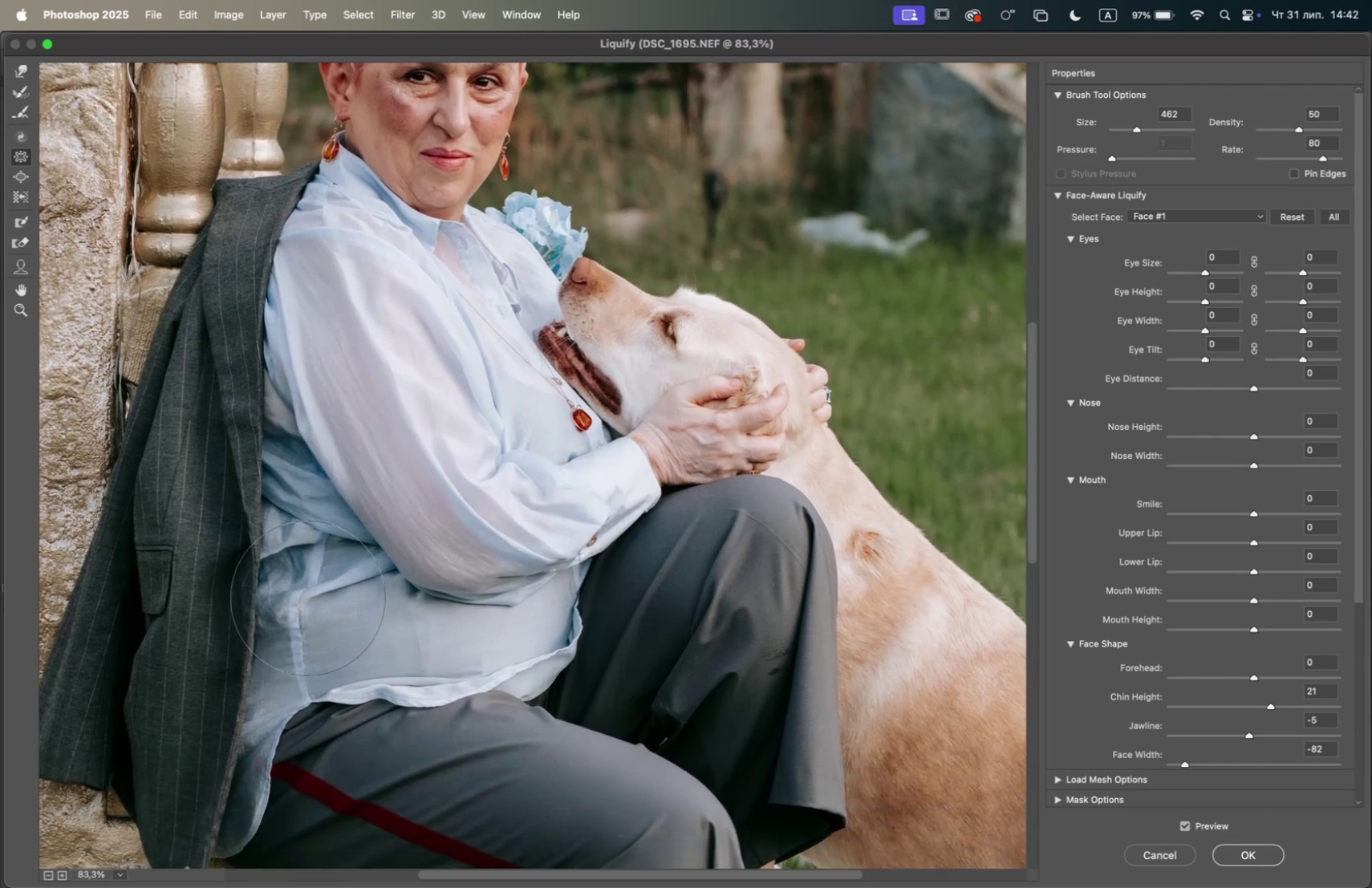 
left_click_drag(start_coordinate=[306, 618], to_coordinate=[304, 622])
 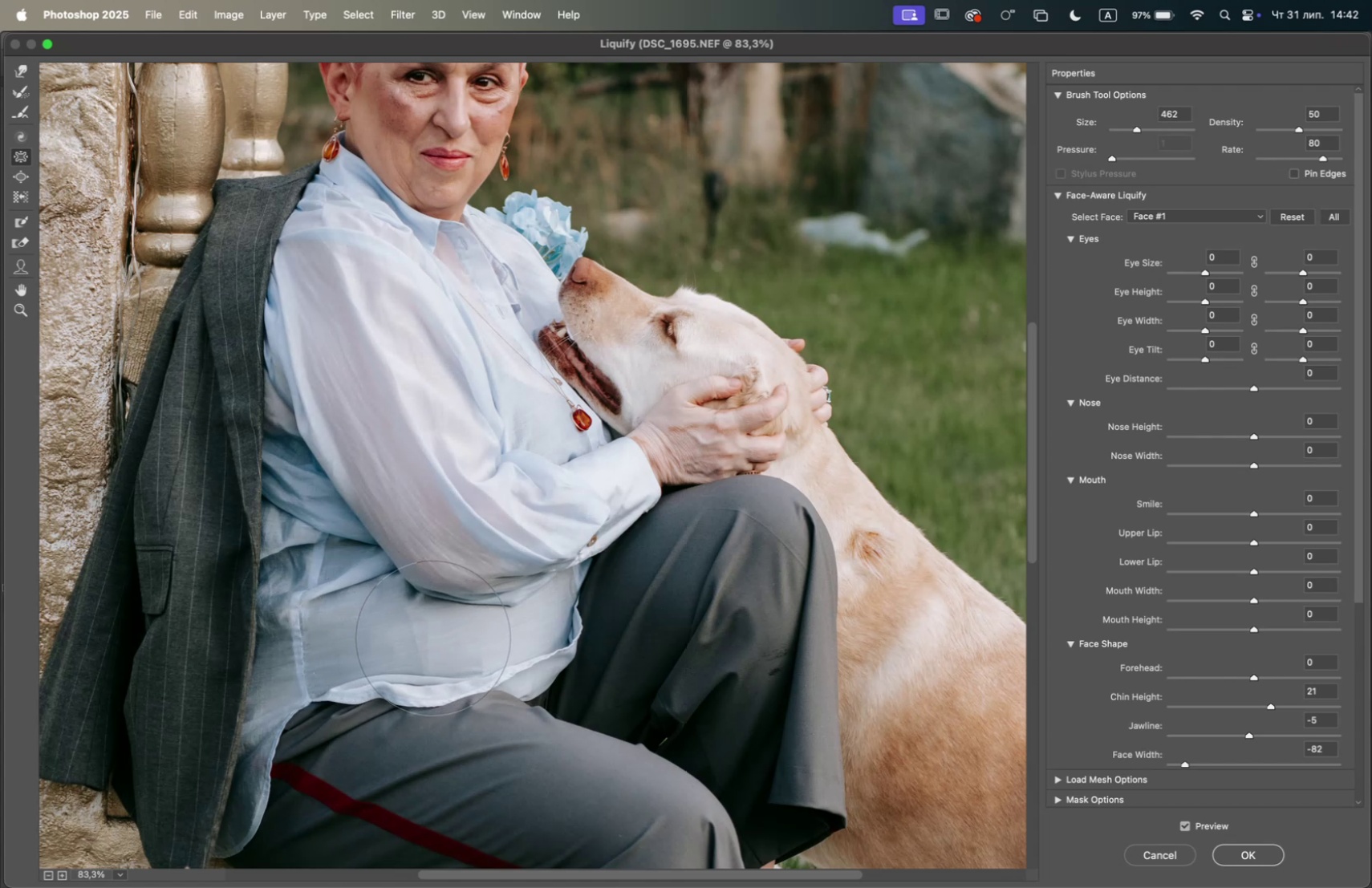 
wait(8.37)
 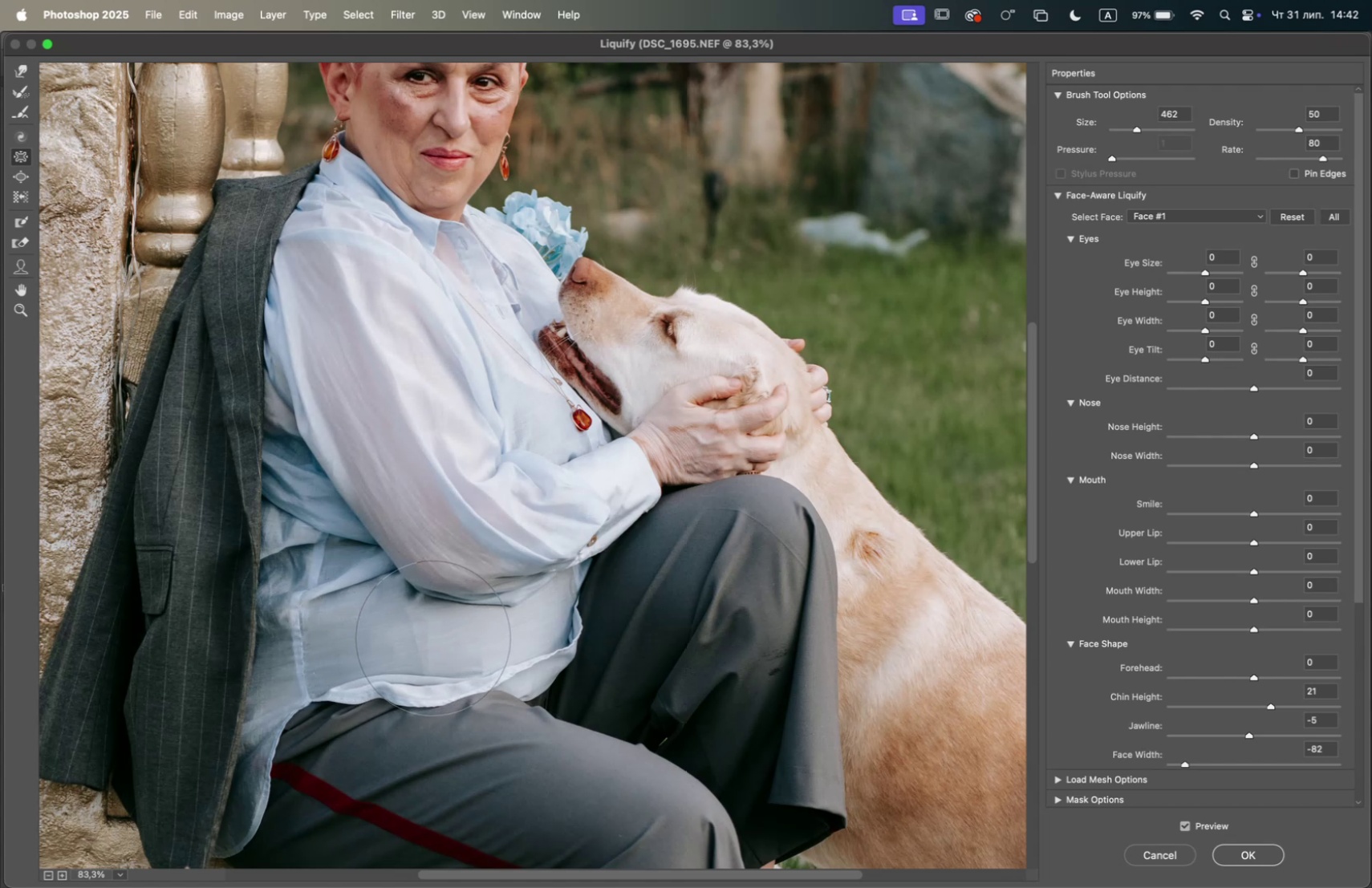 
triple_click([464, 631])
 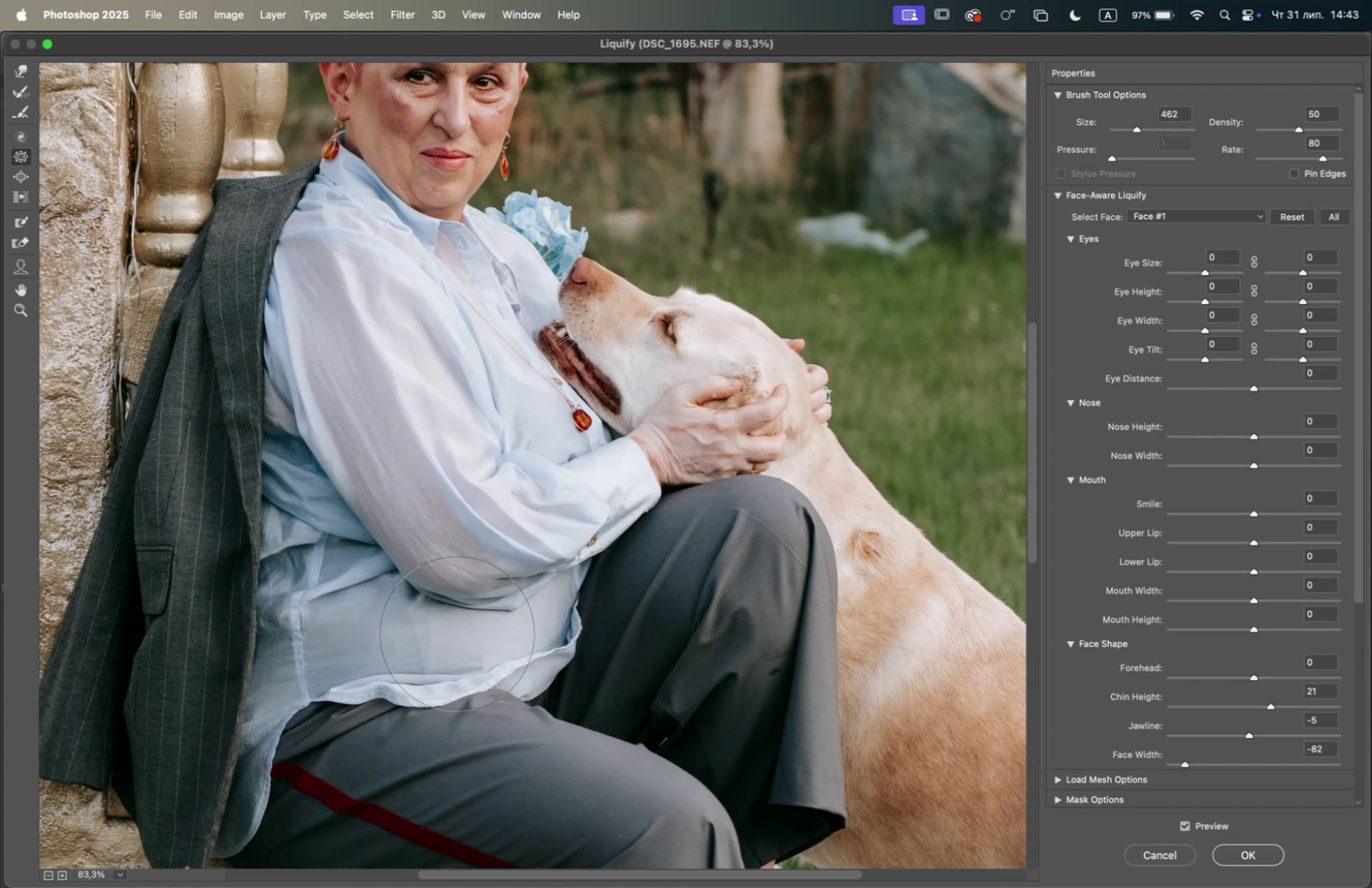 
left_click_drag(start_coordinate=[436, 633], to_coordinate=[430, 634])
 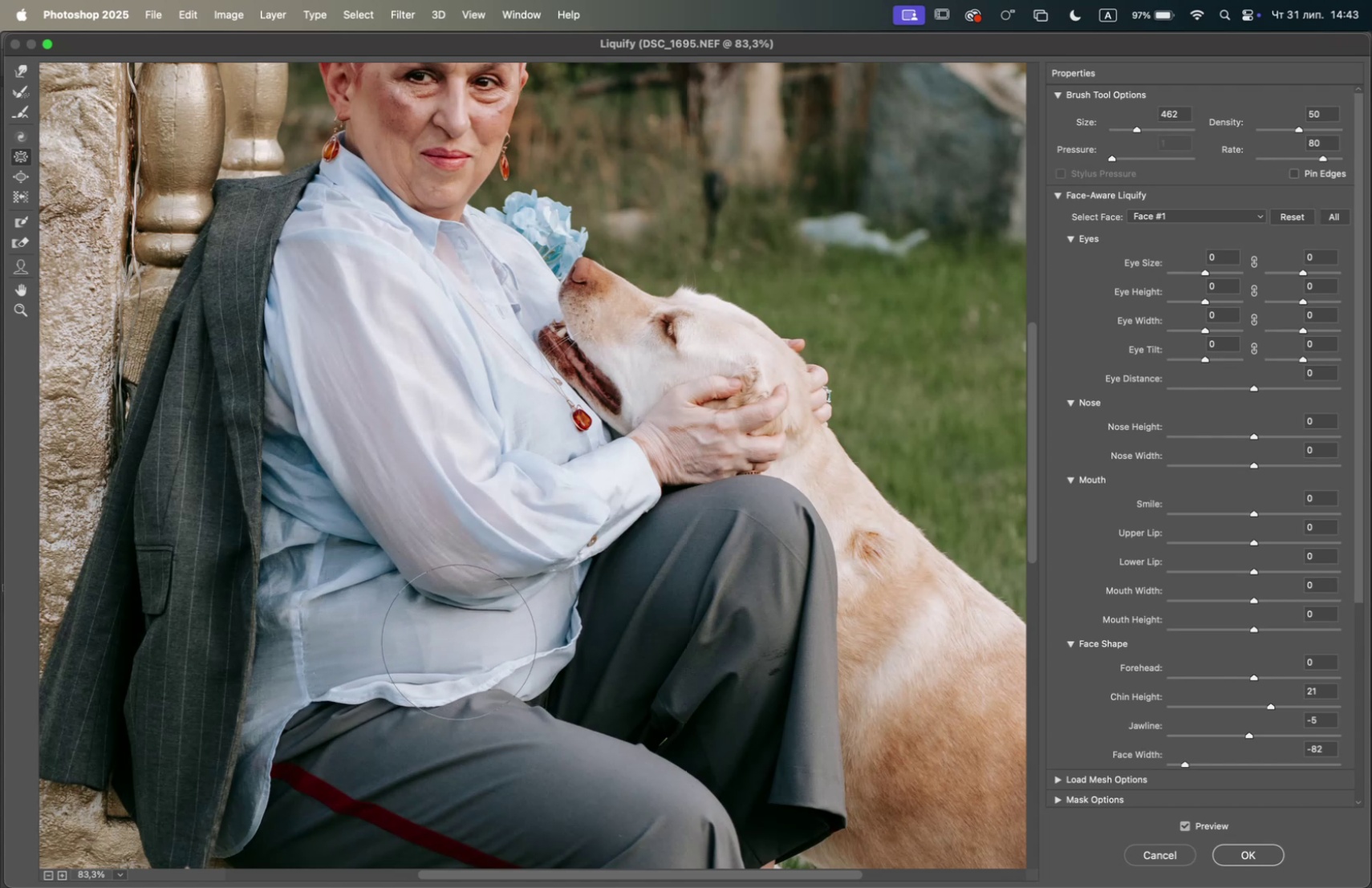 
triple_click([476, 636])
 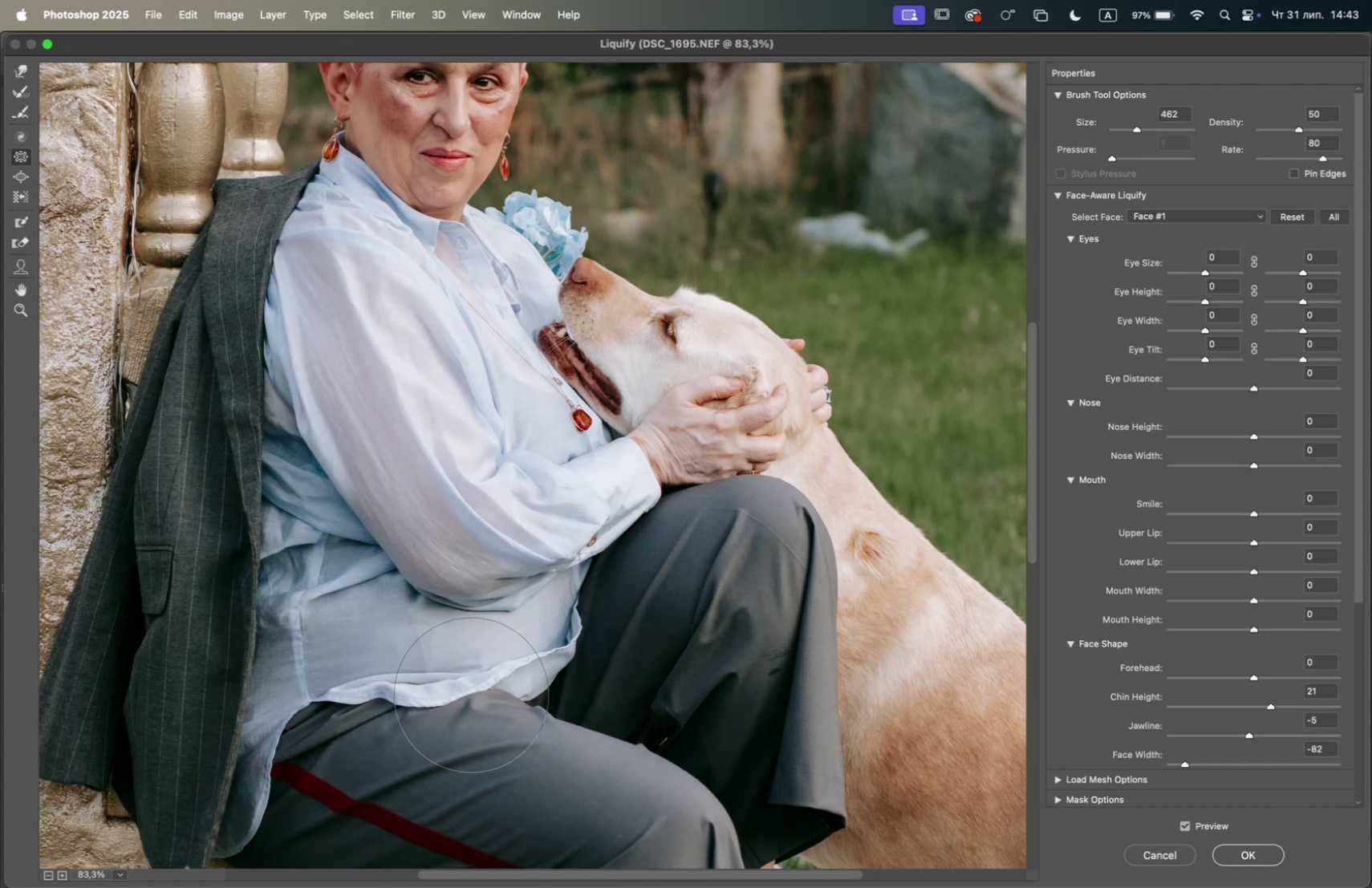 
left_click([468, 737])
 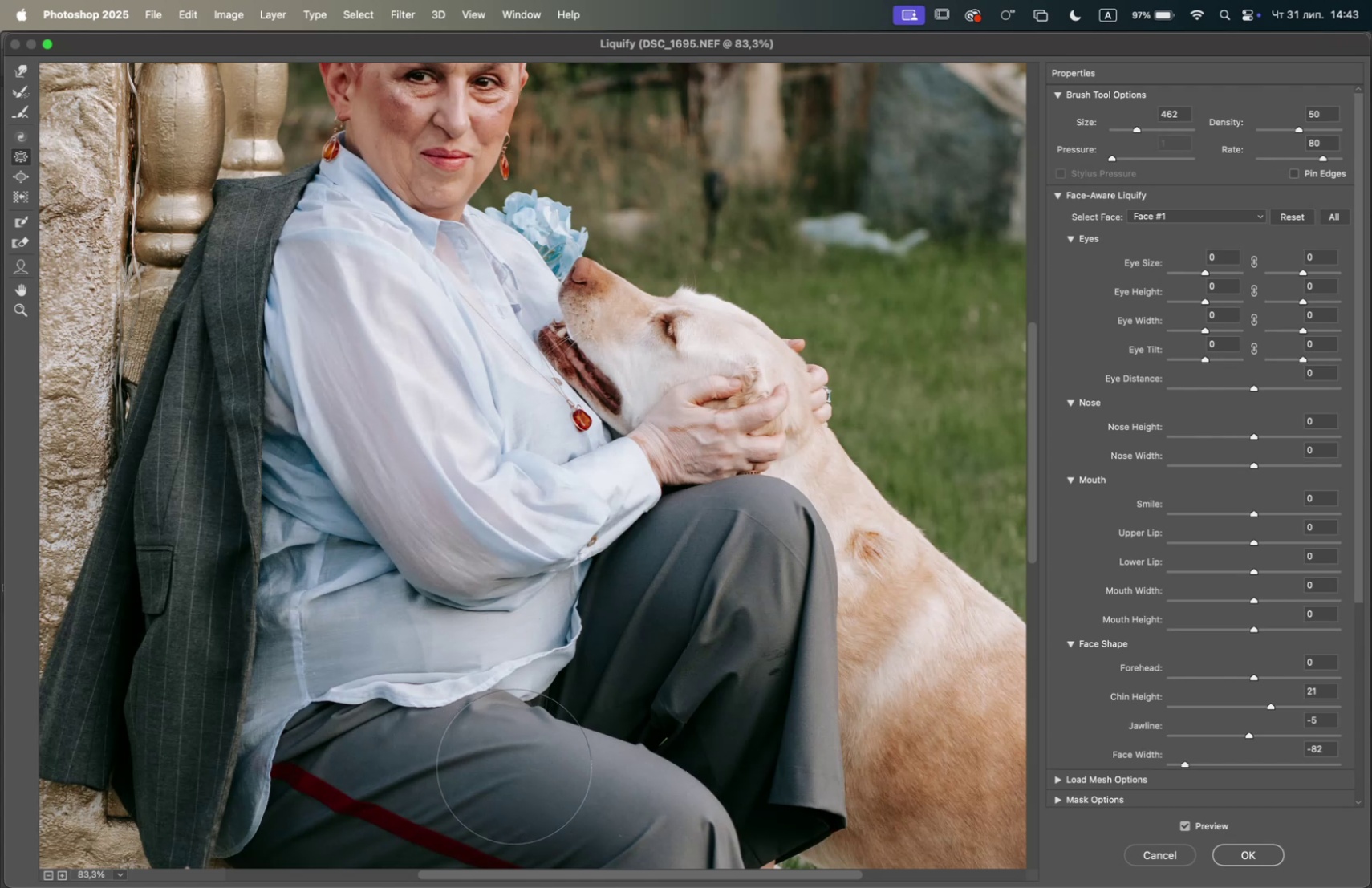 
left_click_drag(start_coordinate=[543, 777], to_coordinate=[547, 779])
 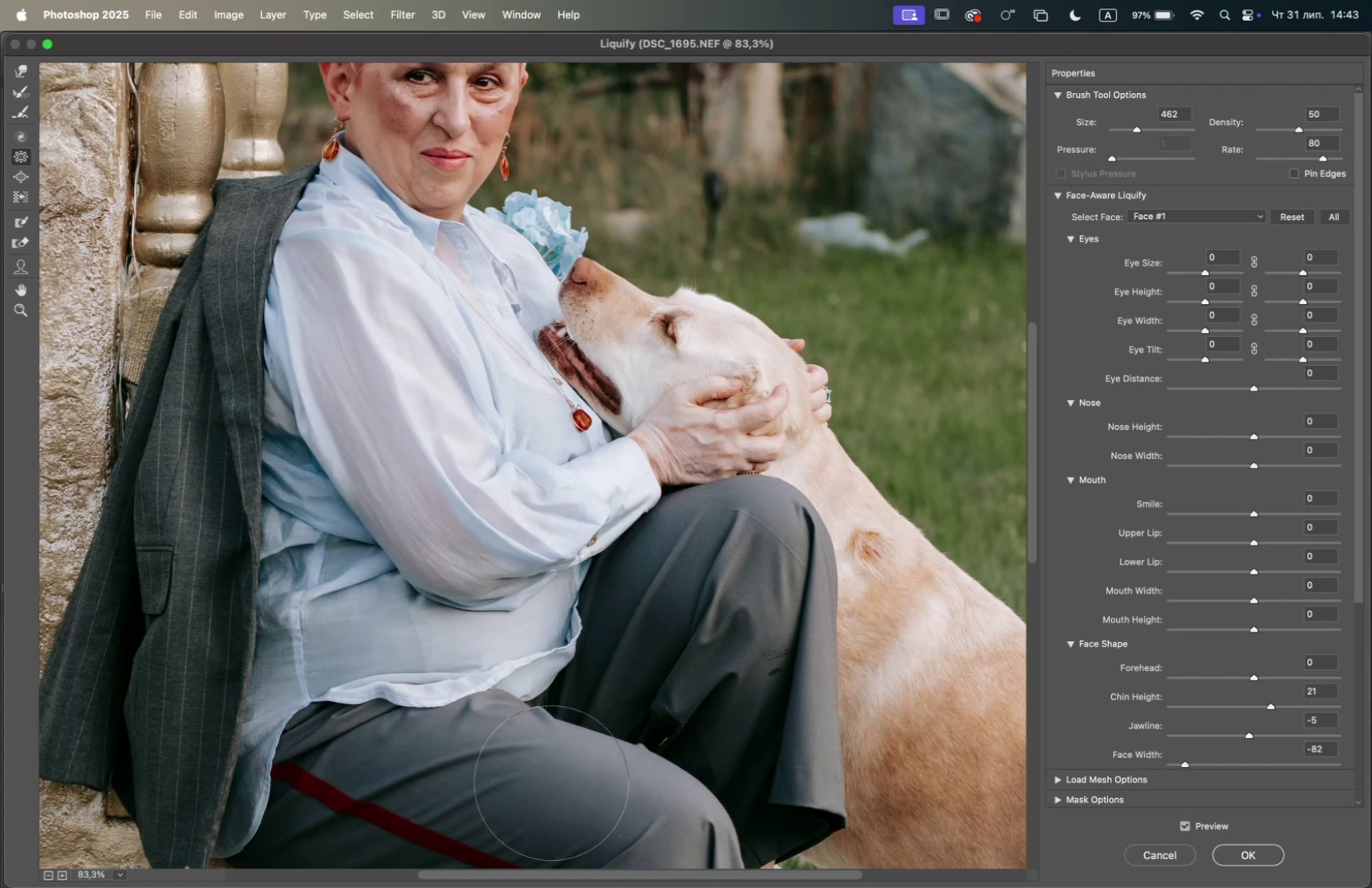 
left_click_drag(start_coordinate=[559, 789], to_coordinate=[563, 790])
 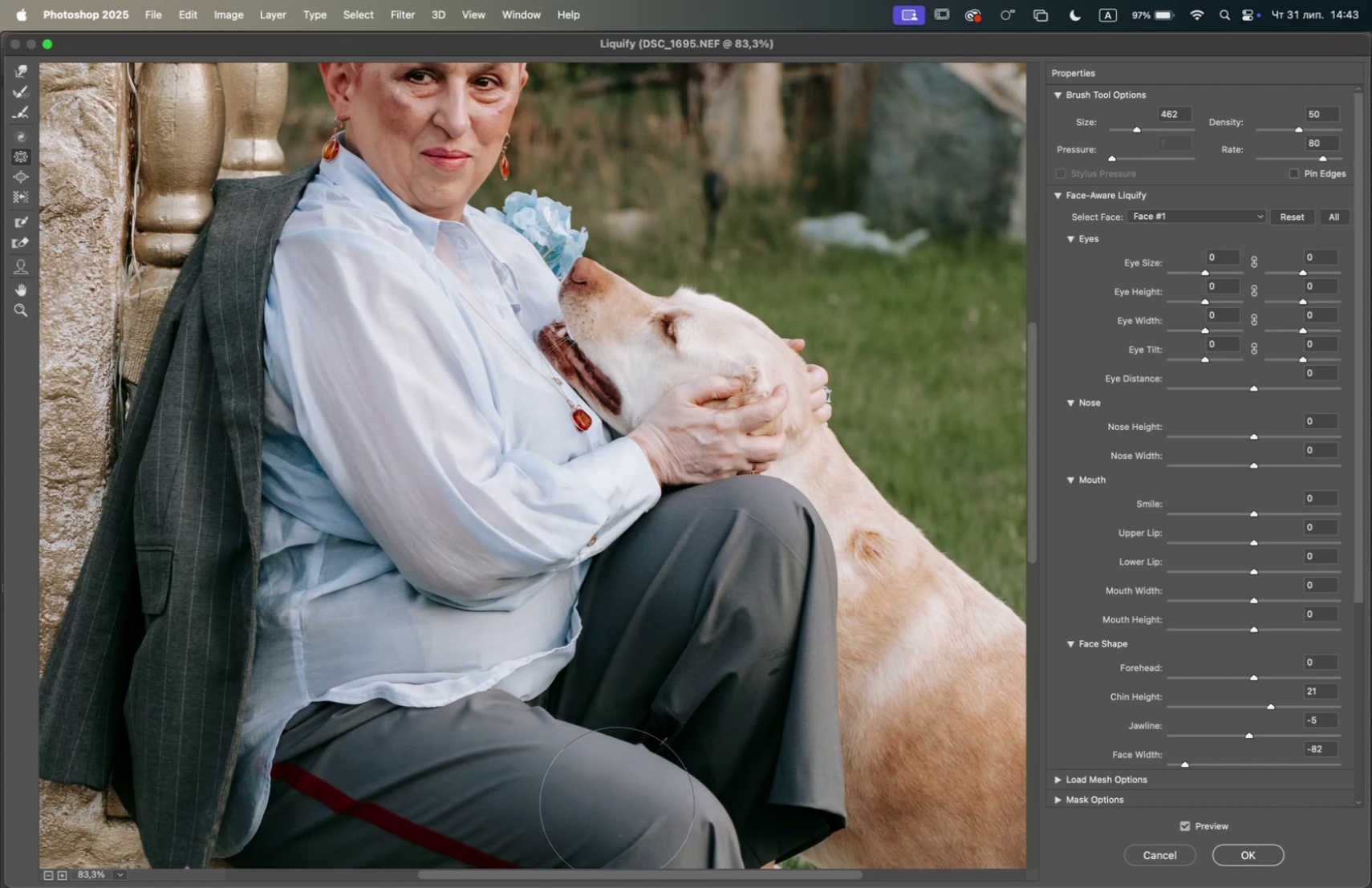 
triple_click([624, 805])
 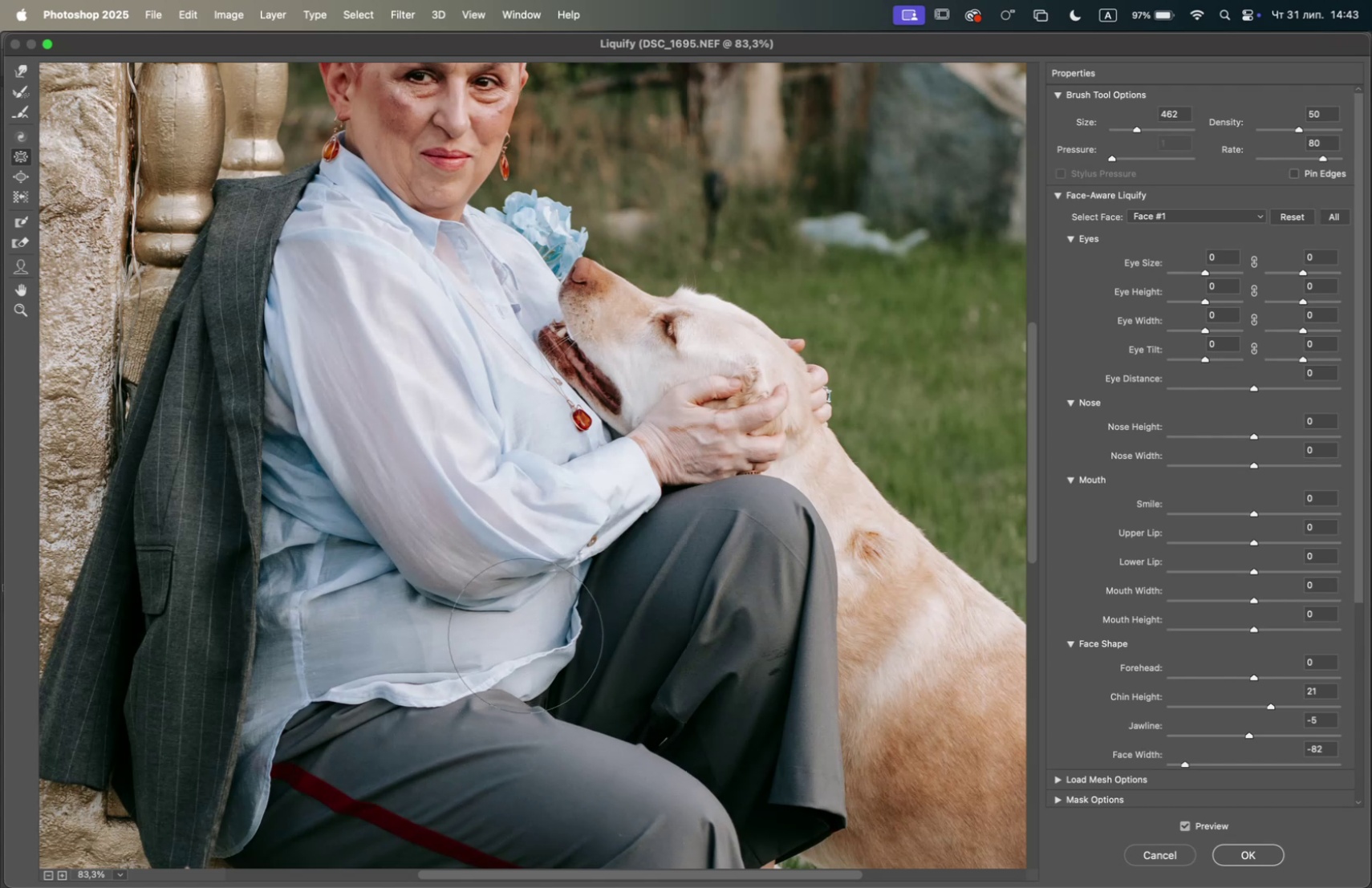 
left_click_drag(start_coordinate=[461, 630], to_coordinate=[455, 629])
 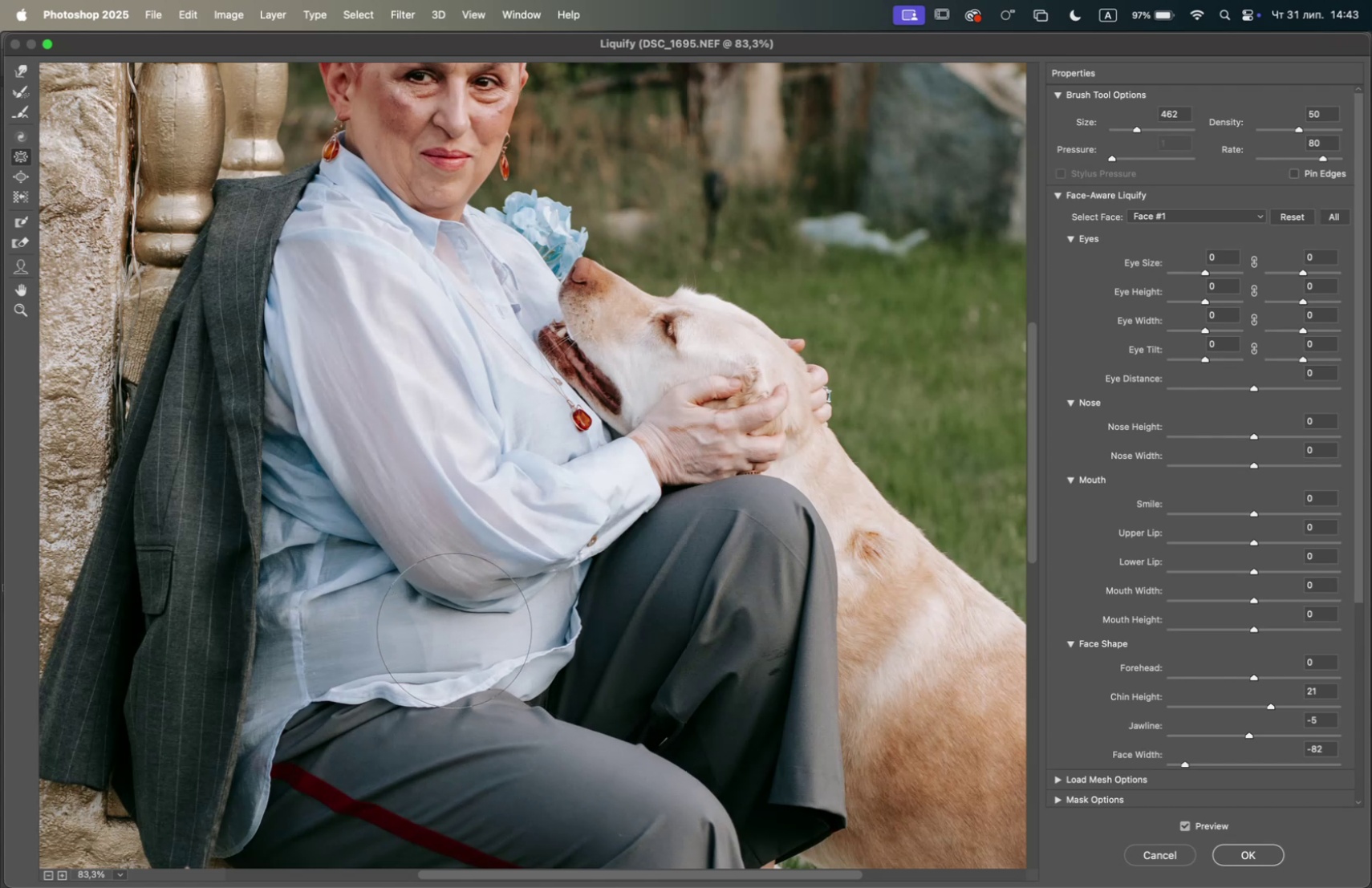 
left_click_drag(start_coordinate=[451, 629], to_coordinate=[447, 629])
 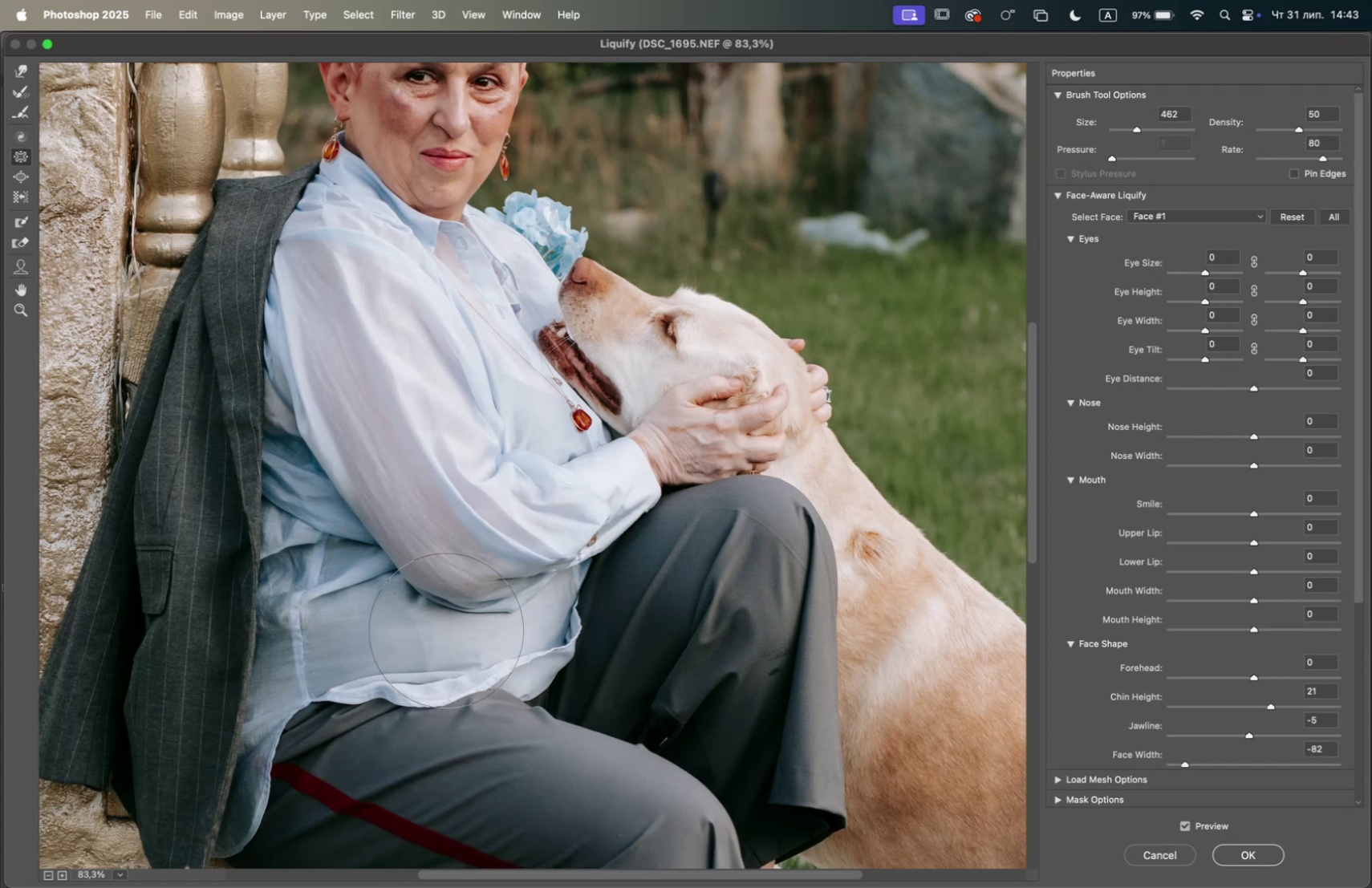 
left_click_drag(start_coordinate=[436, 629], to_coordinate=[424, 627])
 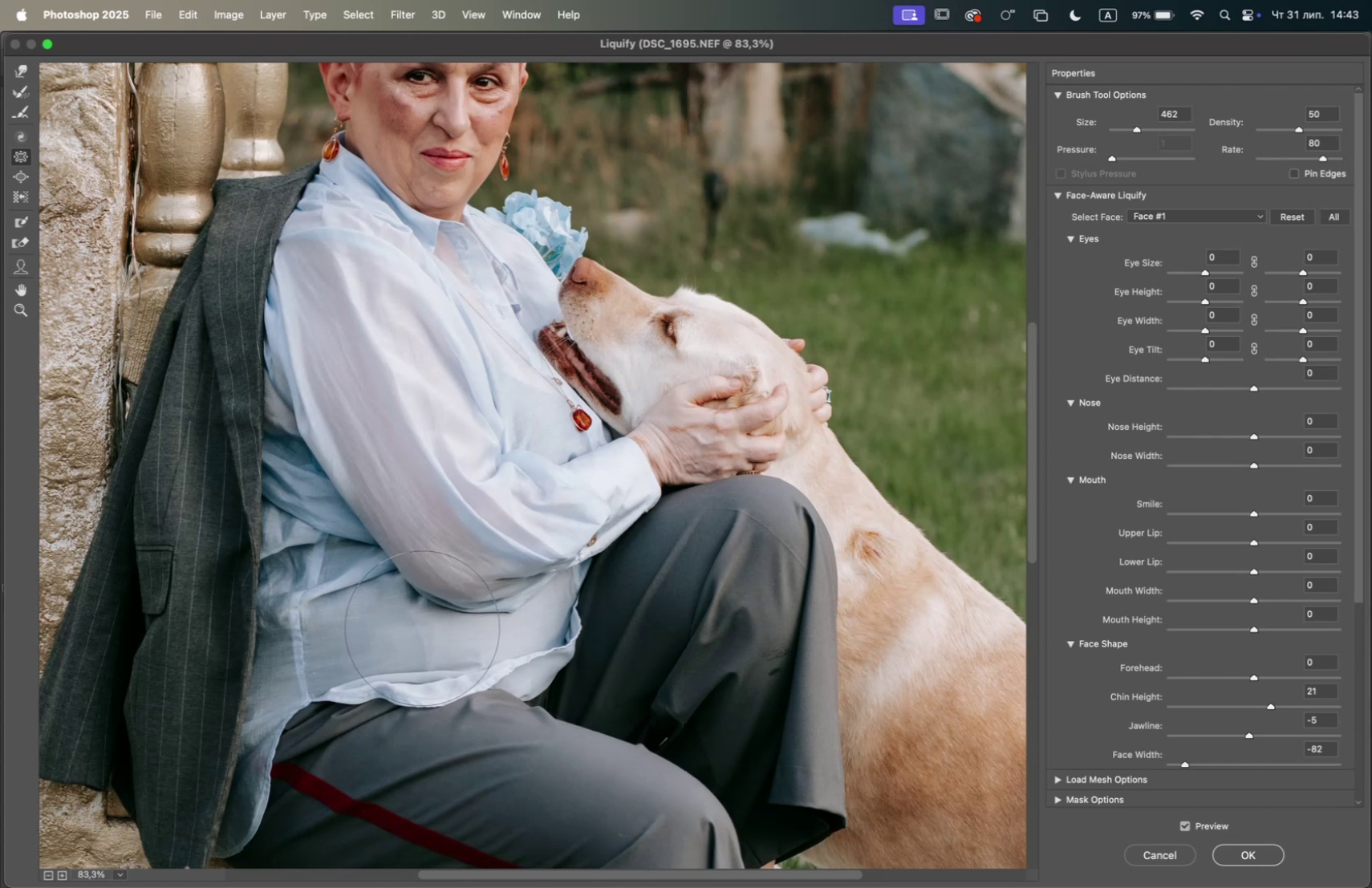 
left_click_drag(start_coordinate=[411, 626], to_coordinate=[401, 626])
 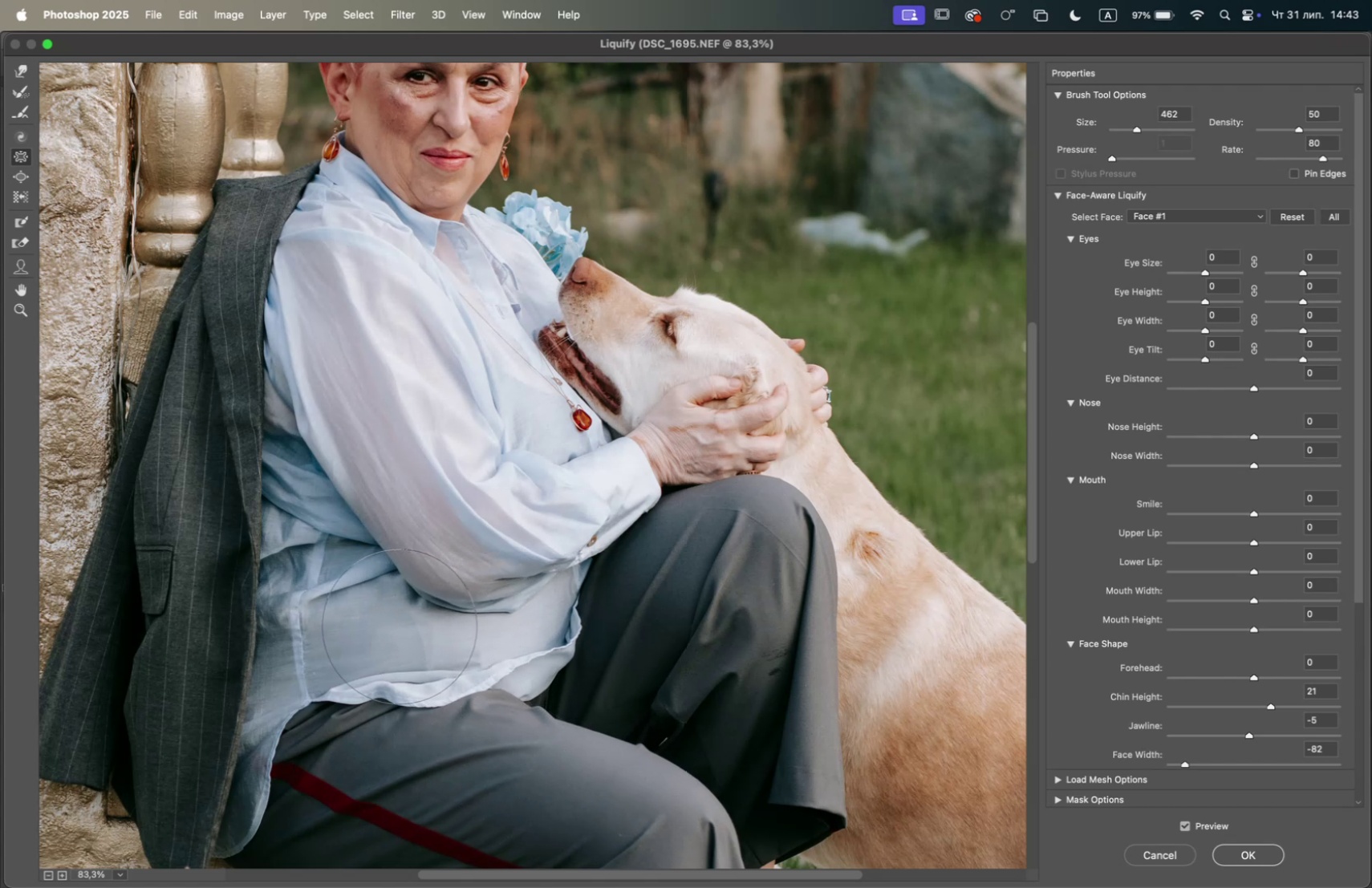 
left_click_drag(start_coordinate=[388, 624], to_coordinate=[381, 623])
 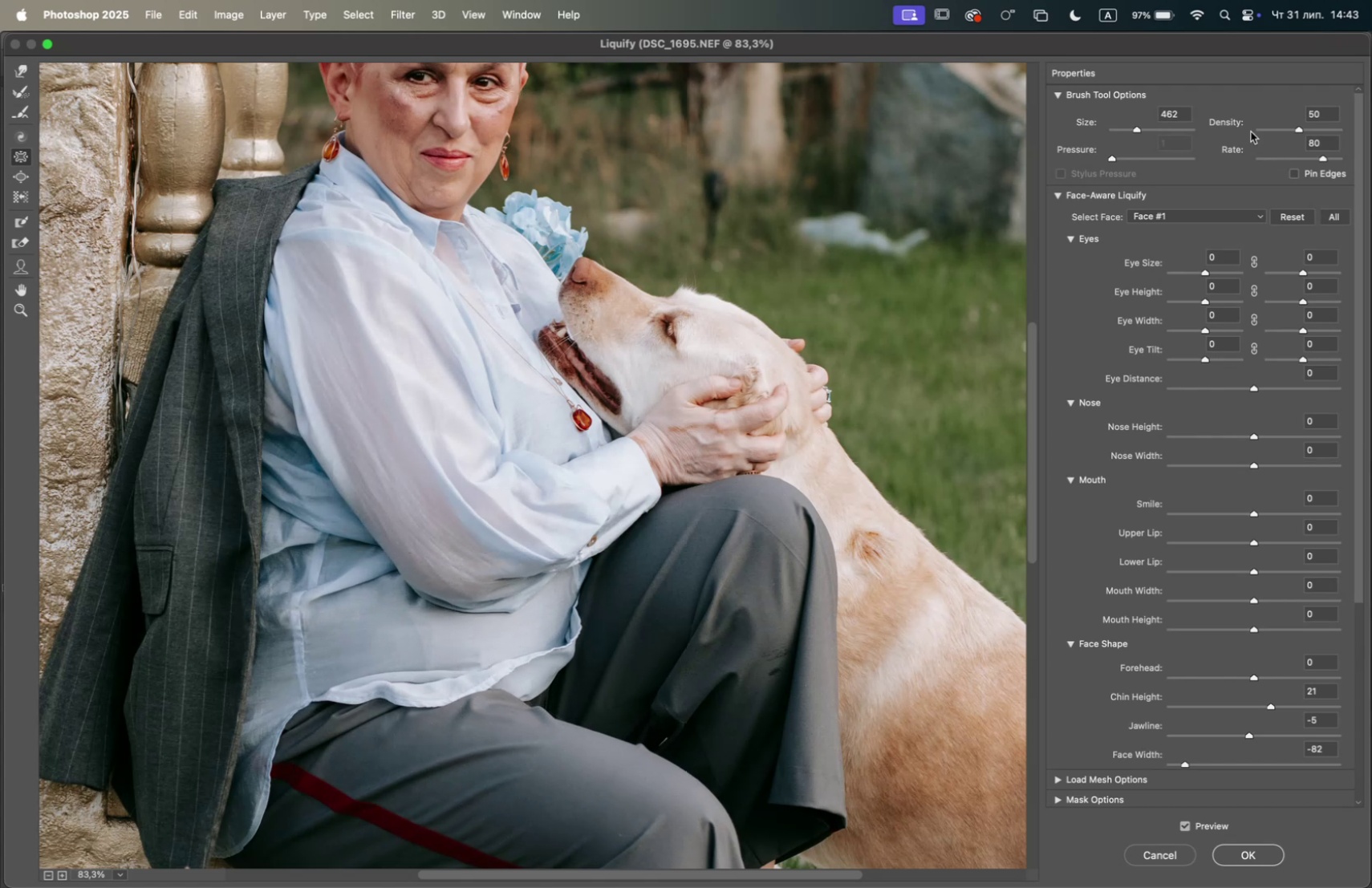 
left_click([1158, 126])
 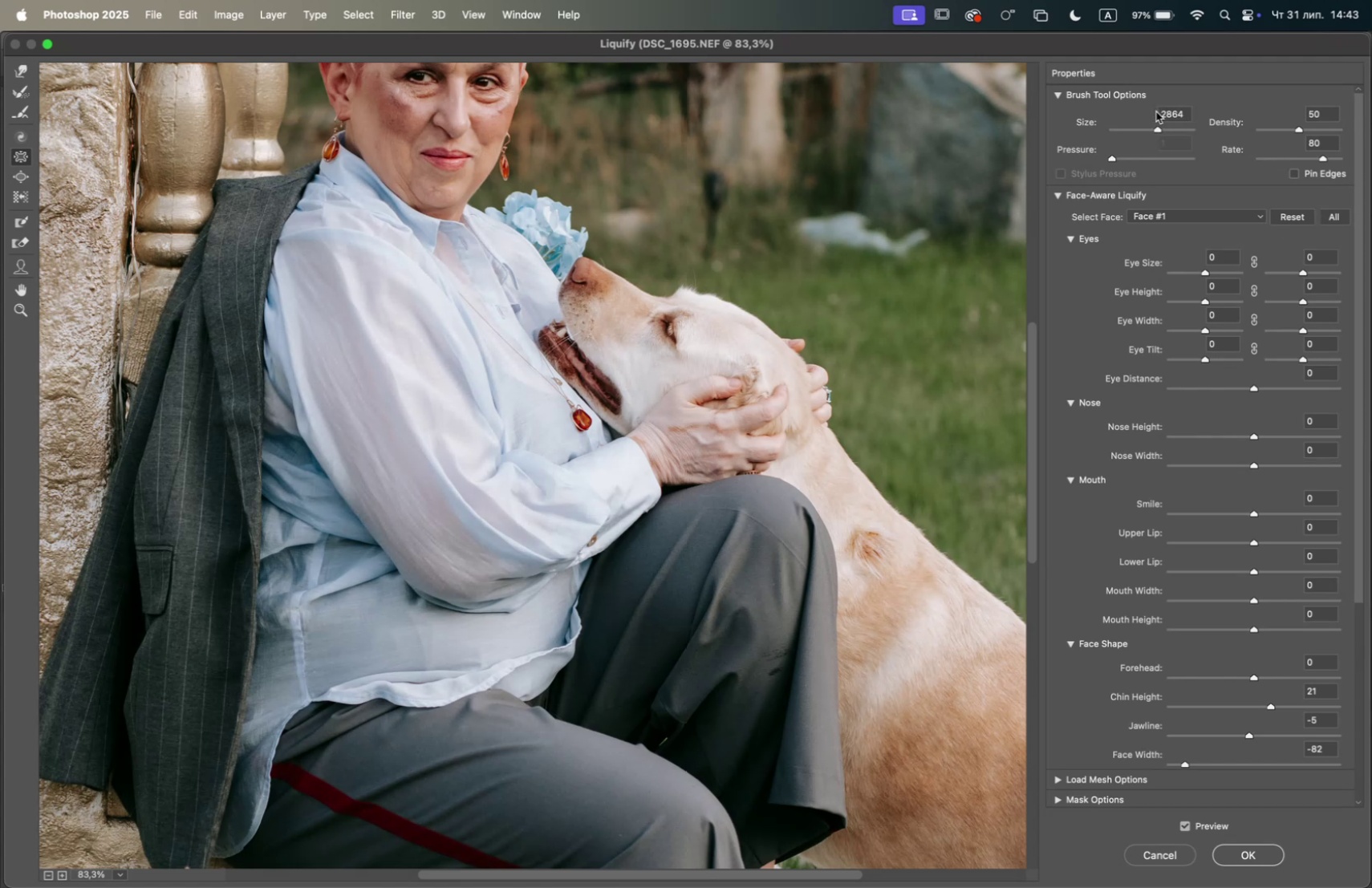 
left_click([1148, 126])
 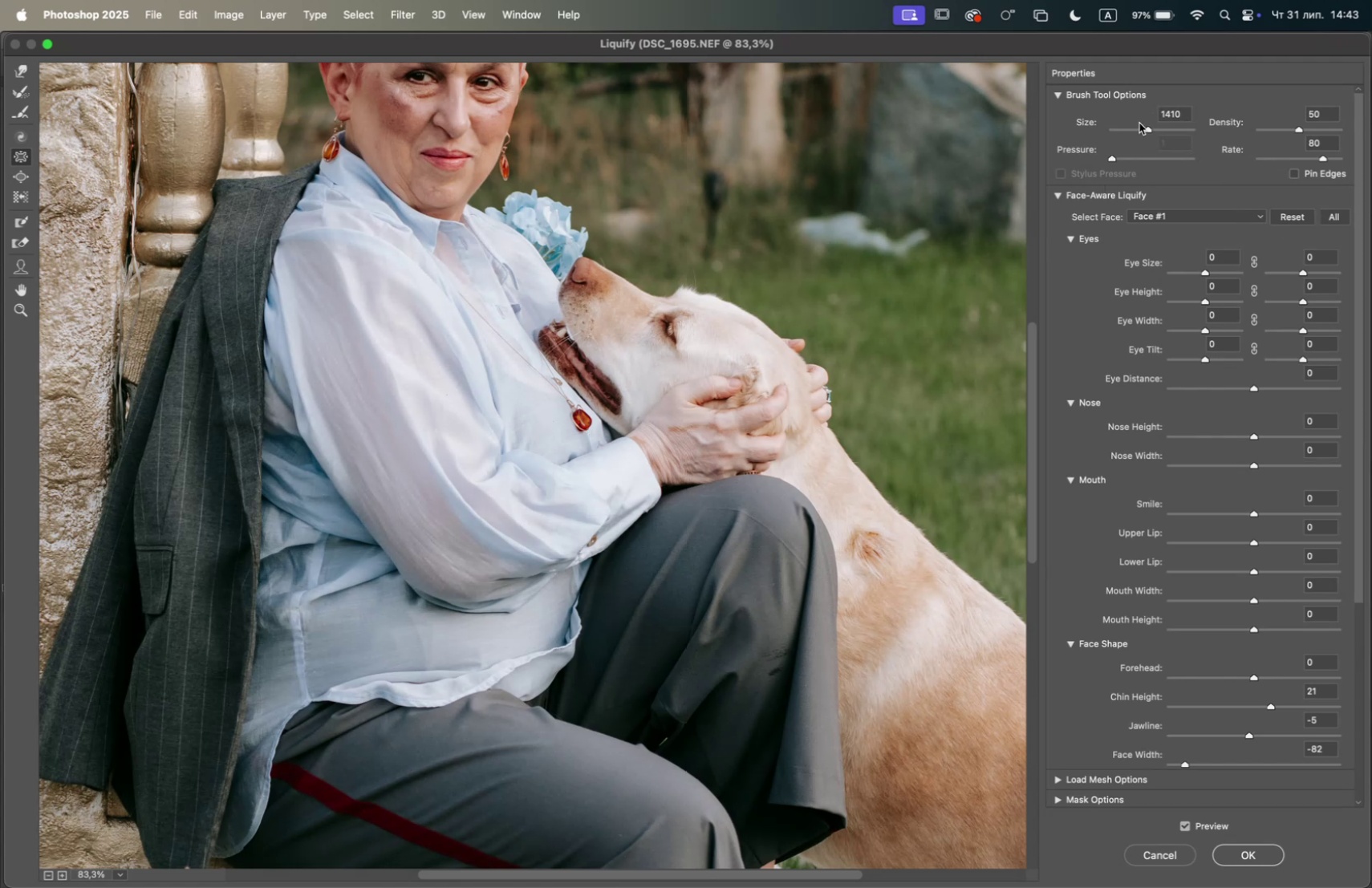 
left_click_drag(start_coordinate=[1146, 128], to_coordinate=[1141, 129])
 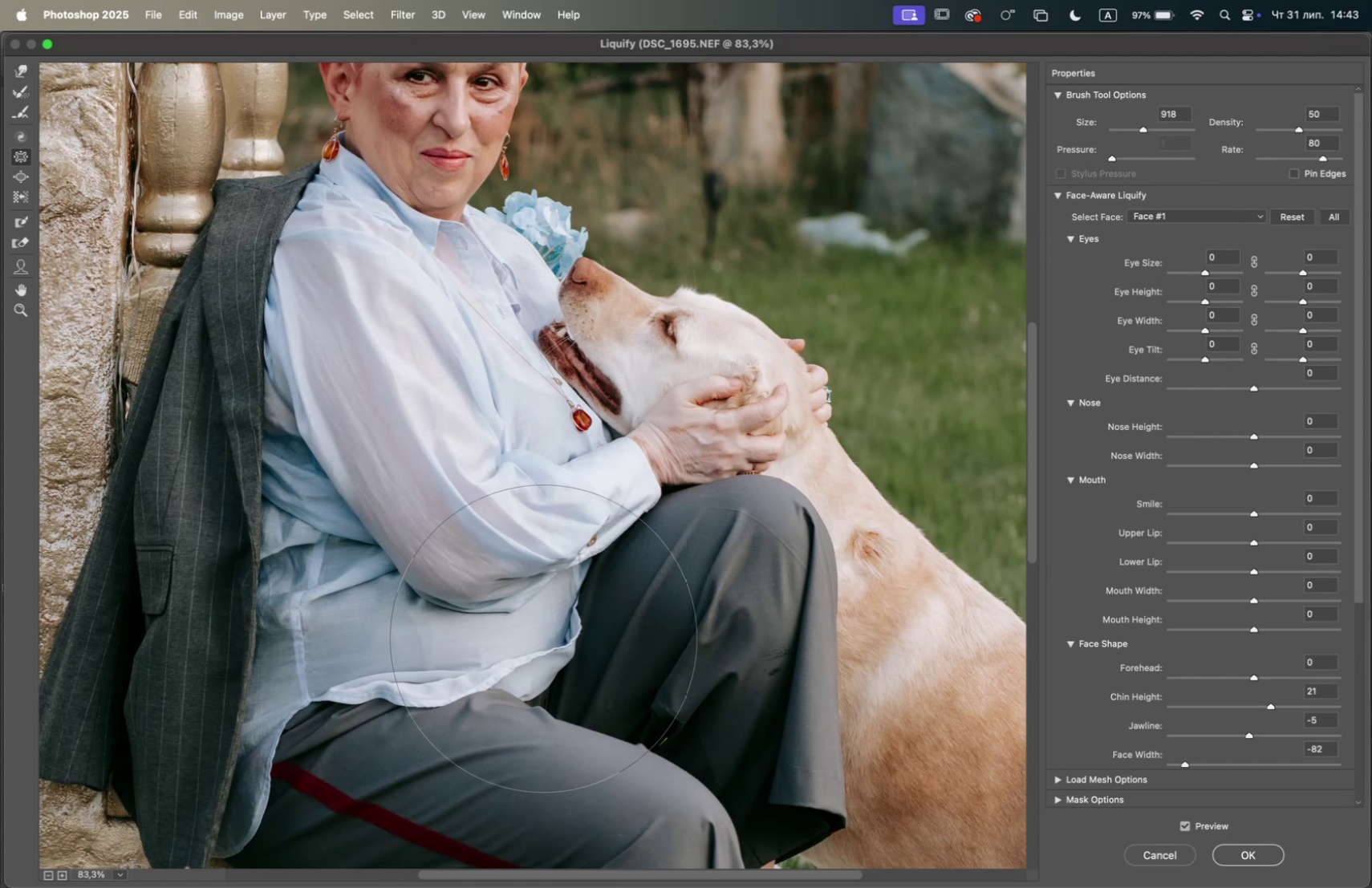 
left_click([522, 648])
 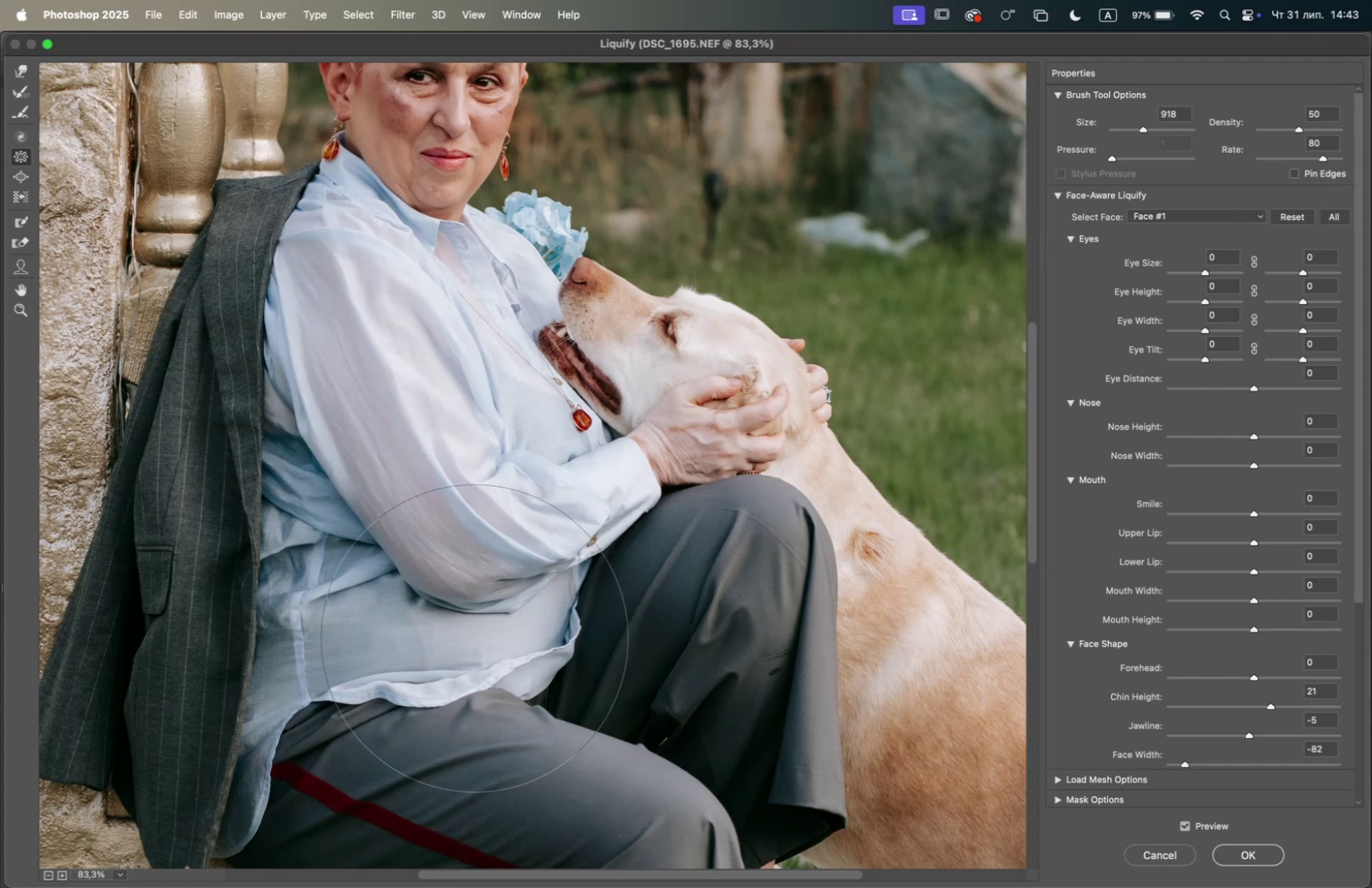 
left_click_drag(start_coordinate=[388, 620], to_coordinate=[378, 620])
 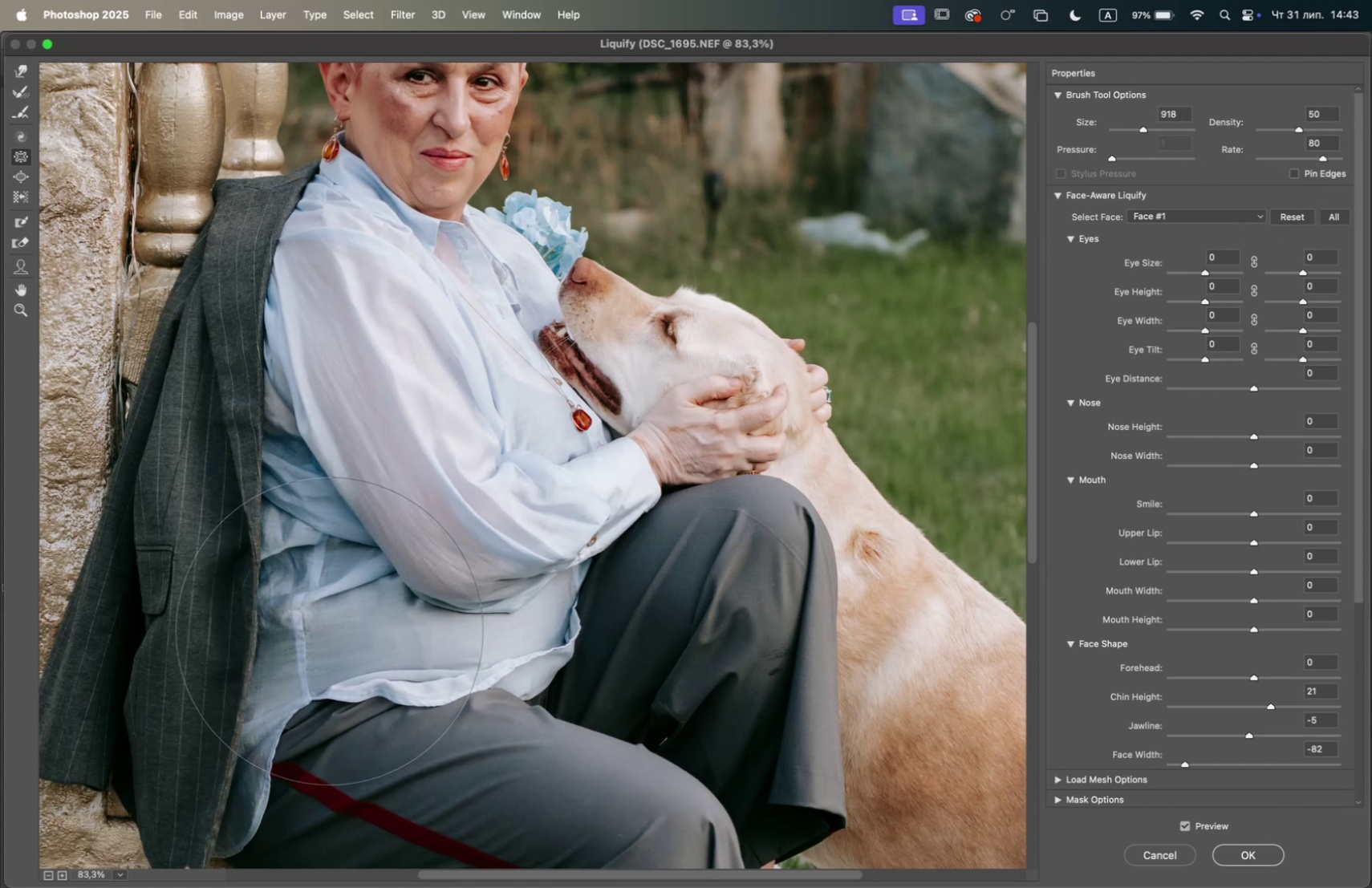 
left_click_drag(start_coordinate=[319, 619], to_coordinate=[319, 614])
 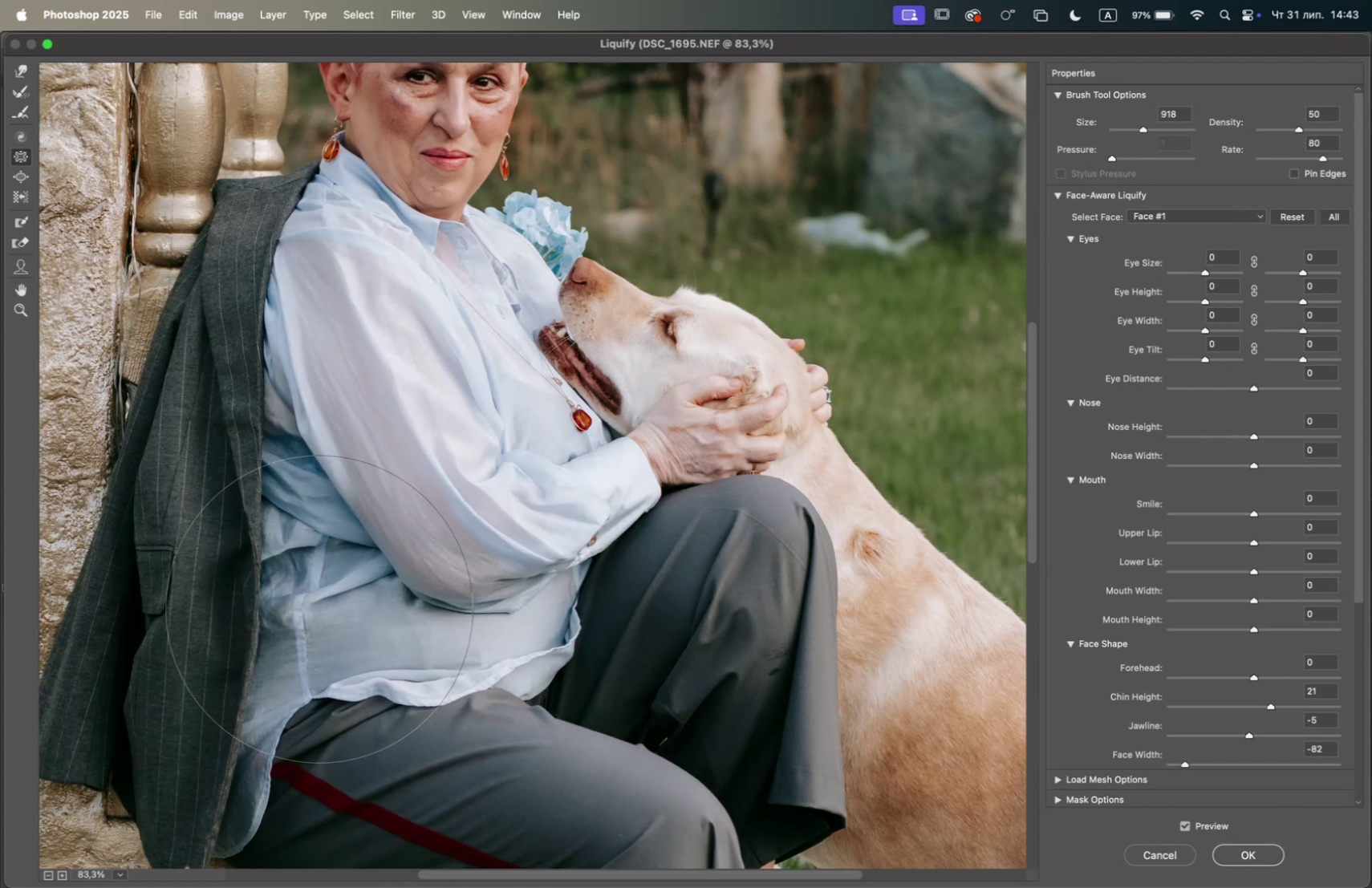 
left_click_drag(start_coordinate=[319, 606], to_coordinate=[319, 598])
 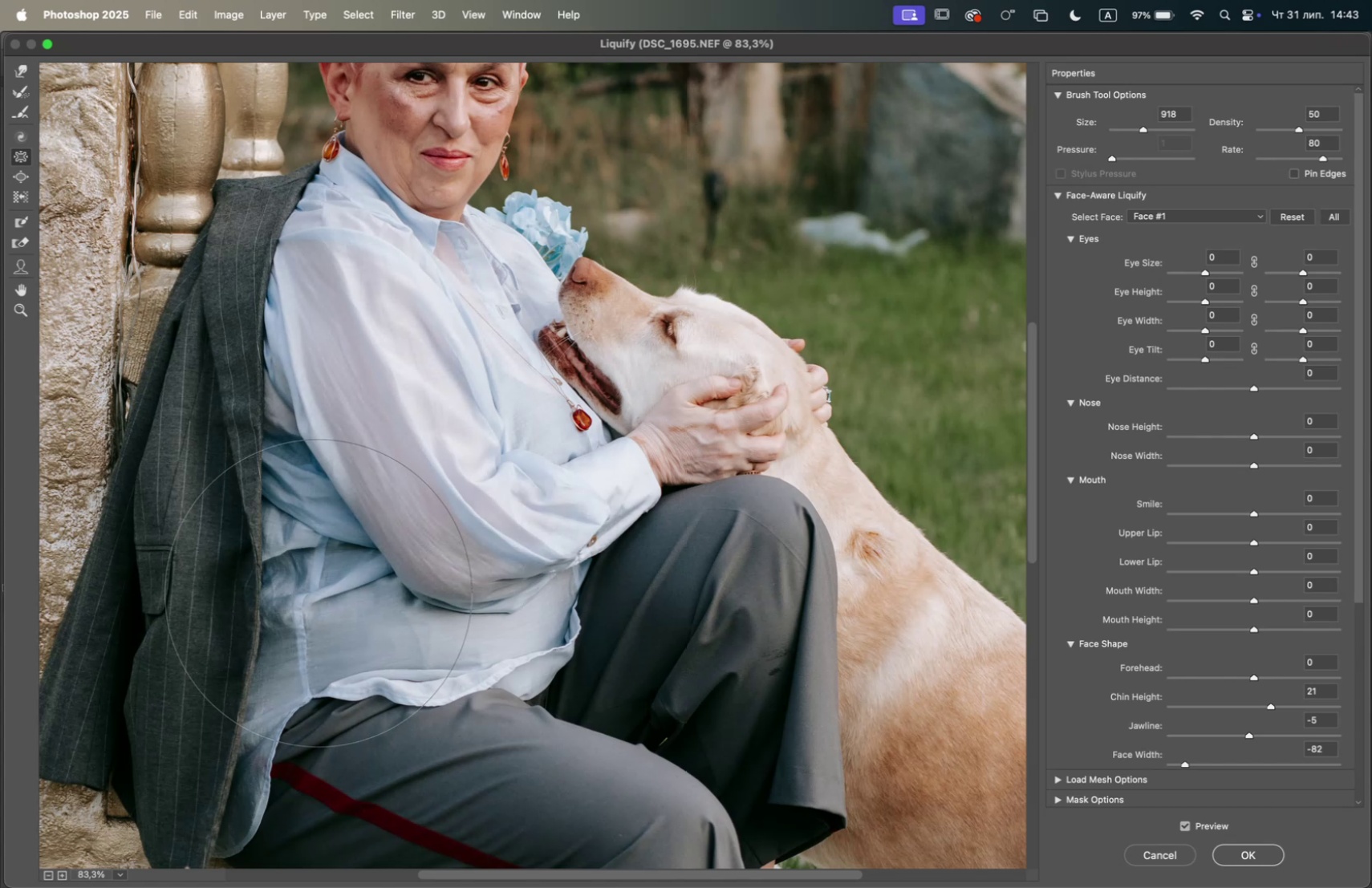 
left_click_drag(start_coordinate=[314, 572], to_coordinate=[310, 562])
 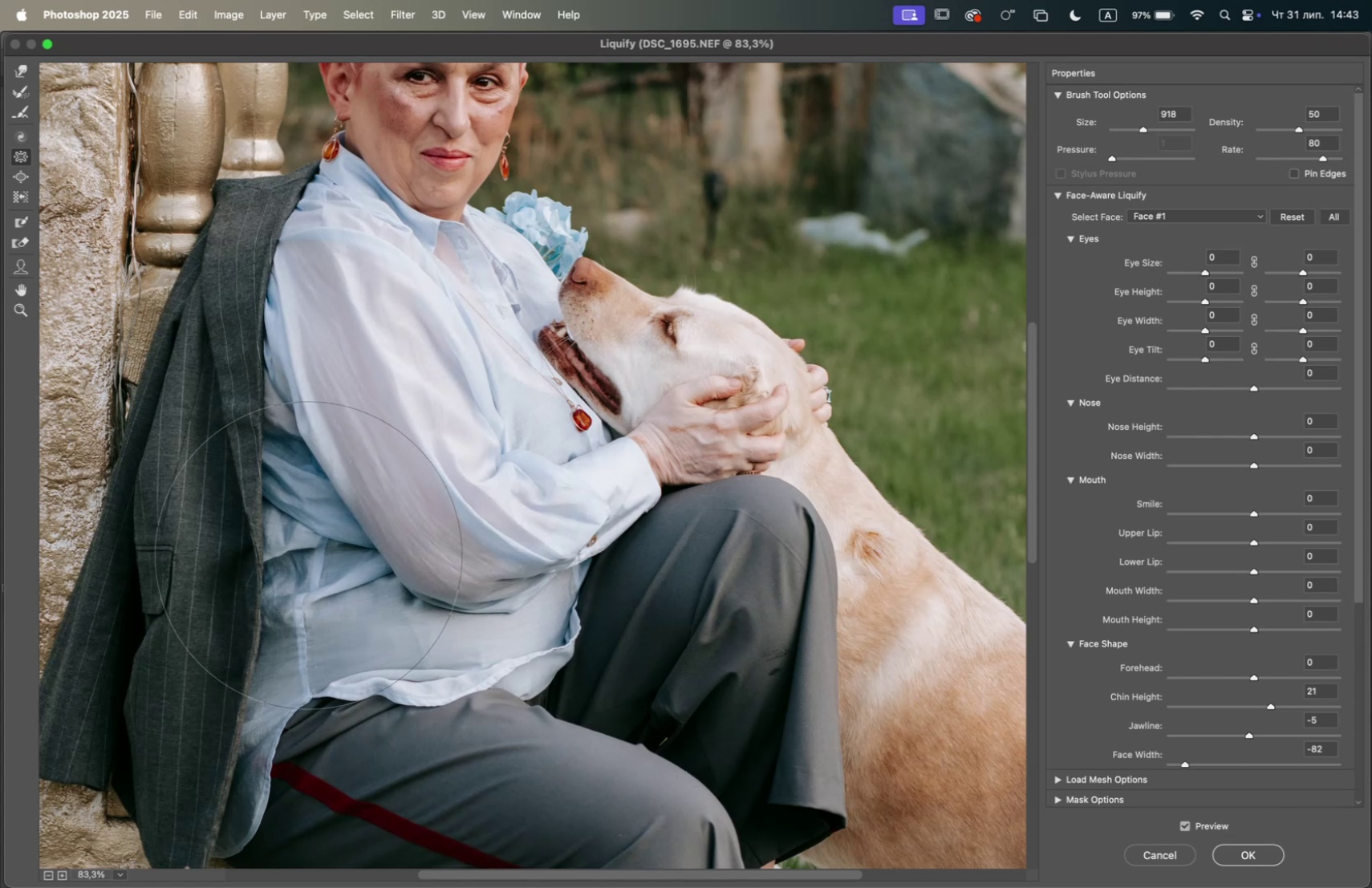 
left_click_drag(start_coordinate=[304, 536], to_coordinate=[303, 530])
 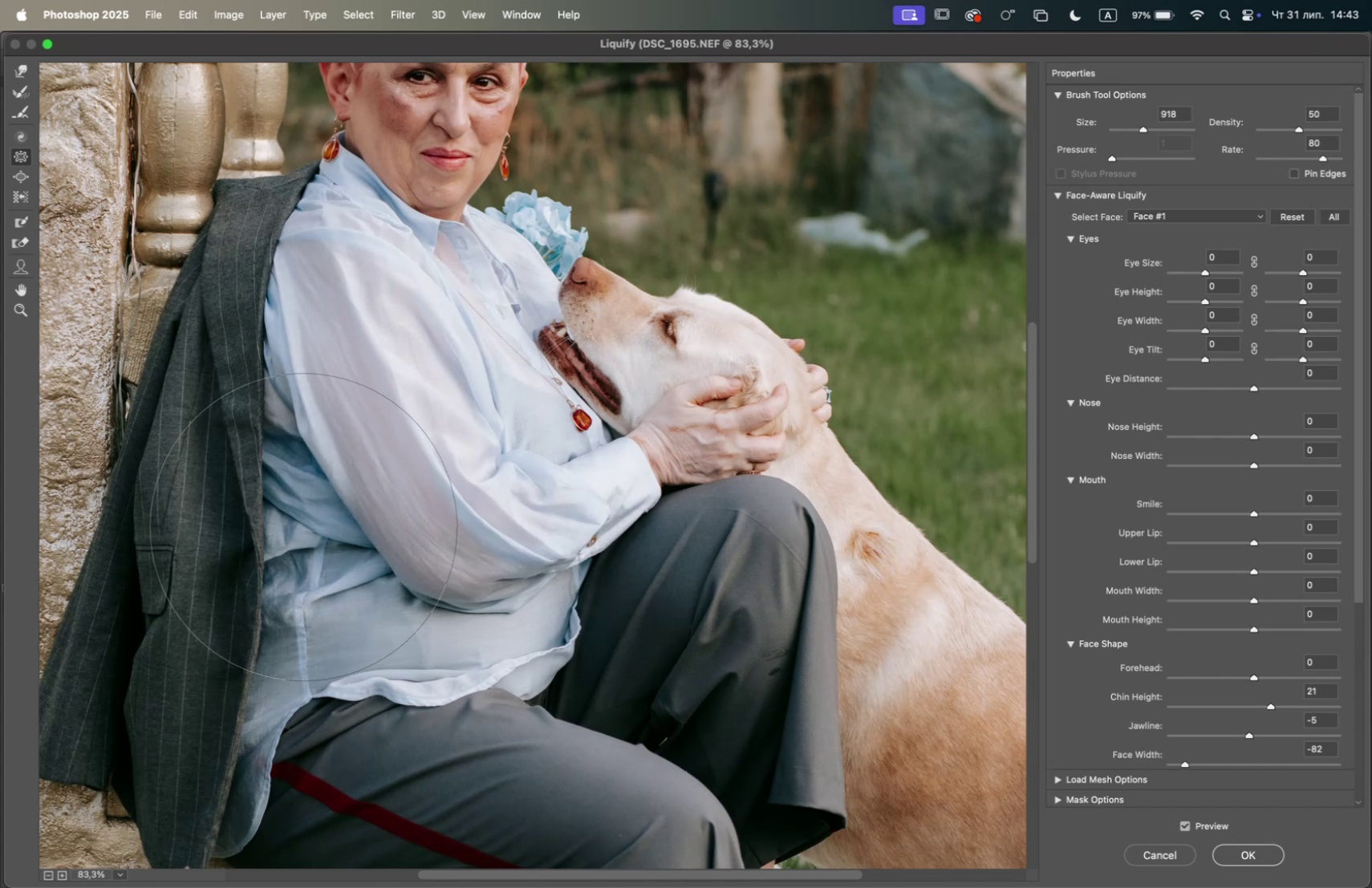 
left_click_drag(start_coordinate=[302, 516], to_coordinate=[301, 509])
 